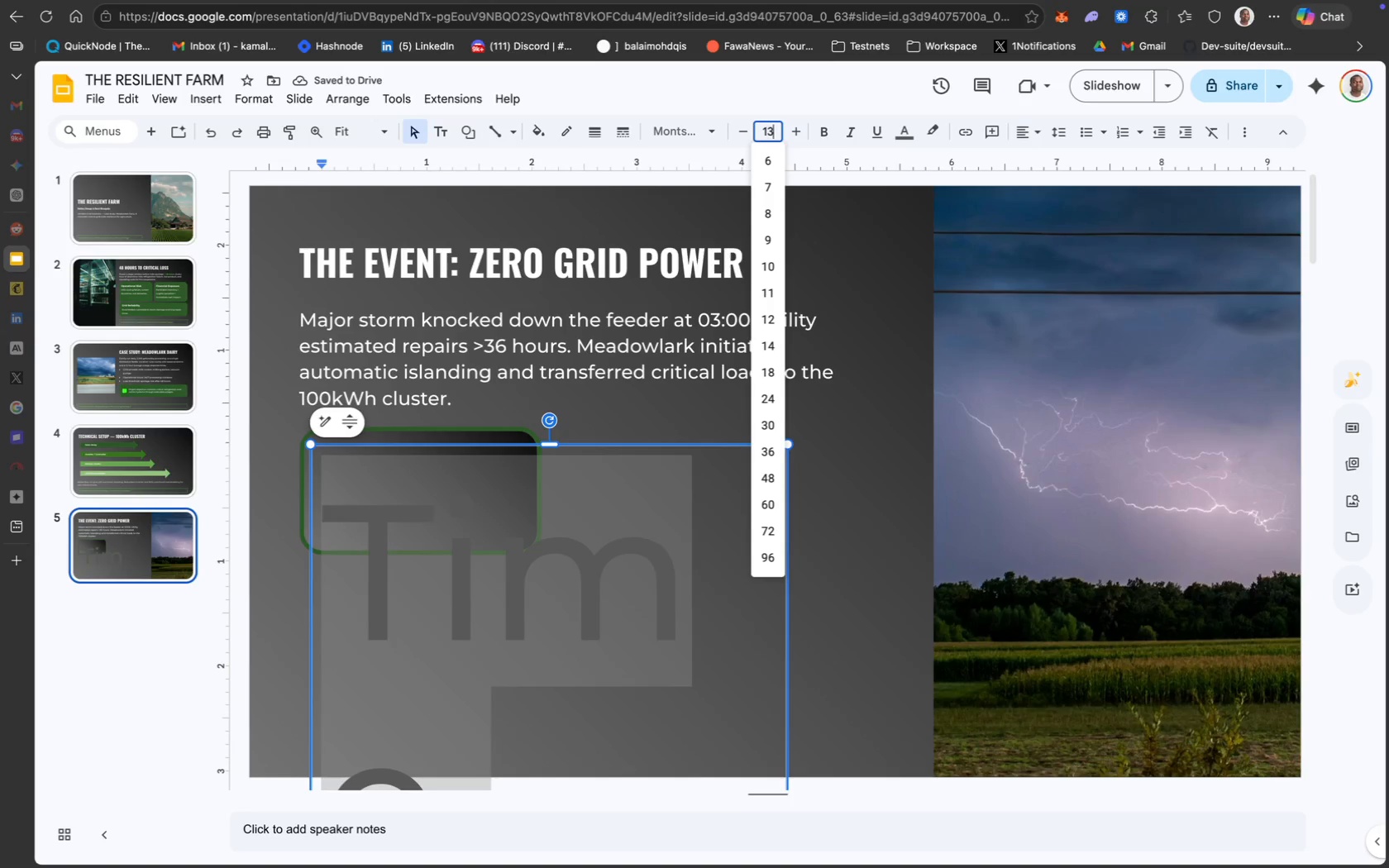 
key(Enter)
 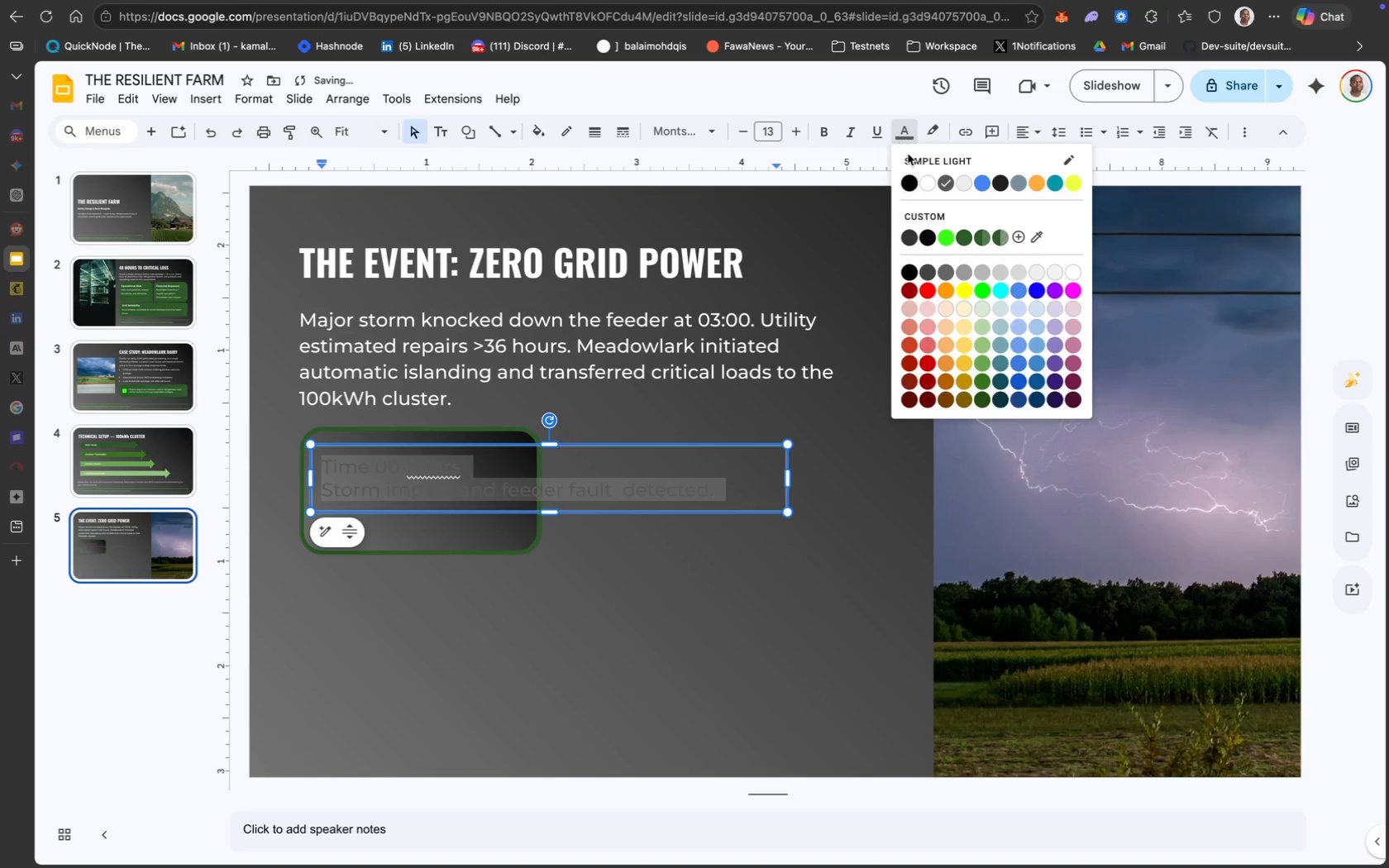 
left_click([927, 182])
 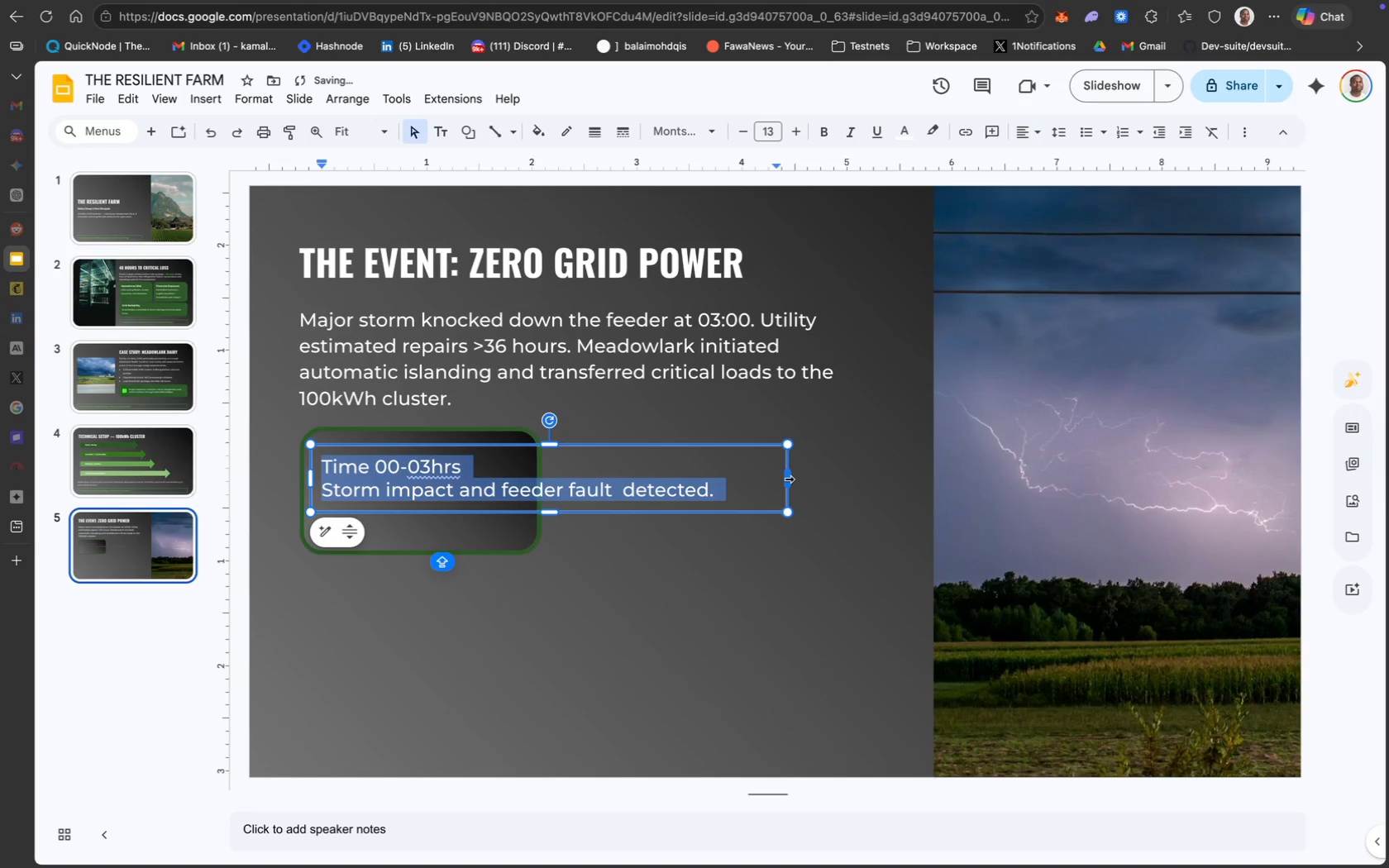 
left_click_drag(start_coordinate=[789, 479], to_coordinate=[530, 492])
 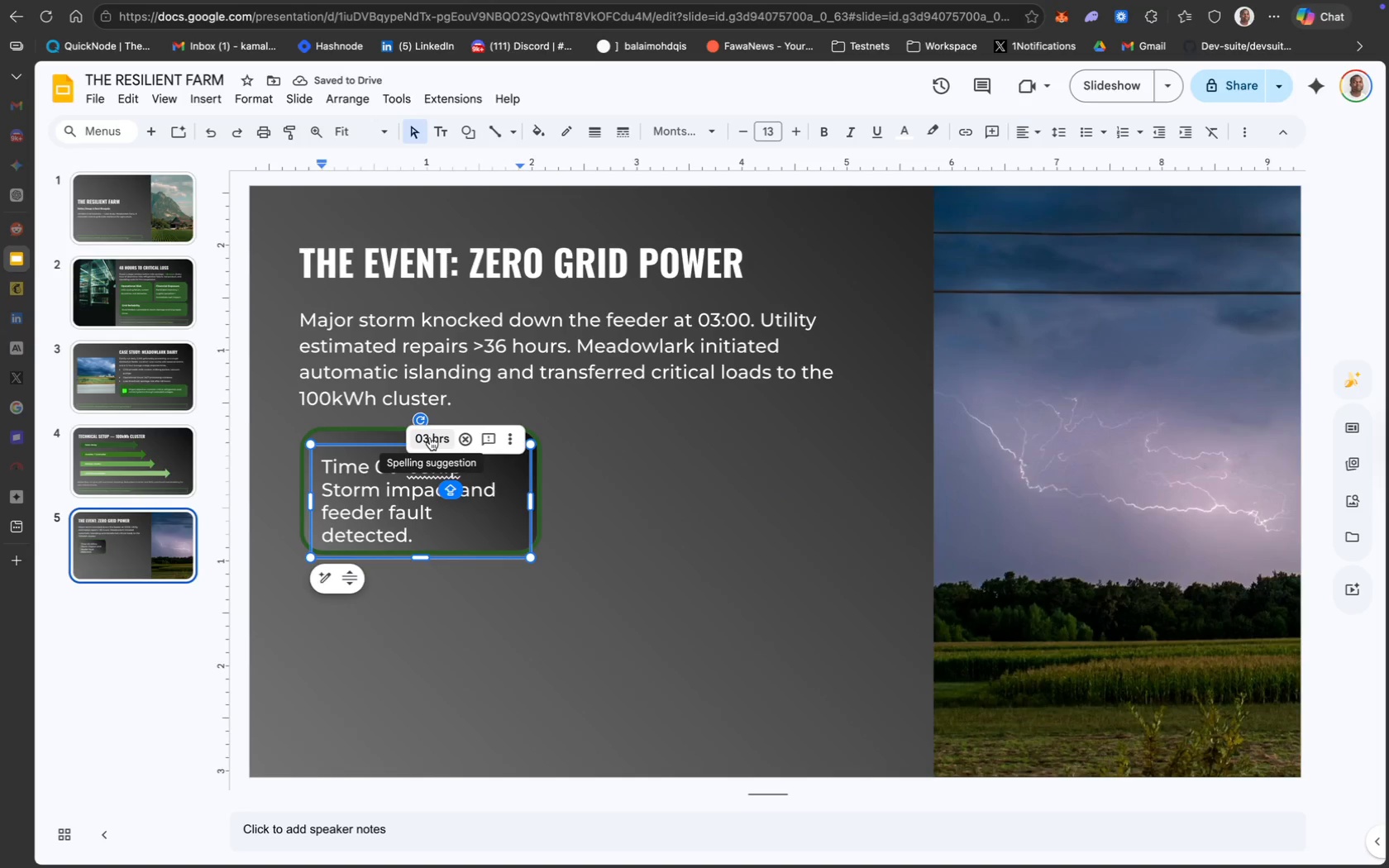 
left_click([437, 442])
 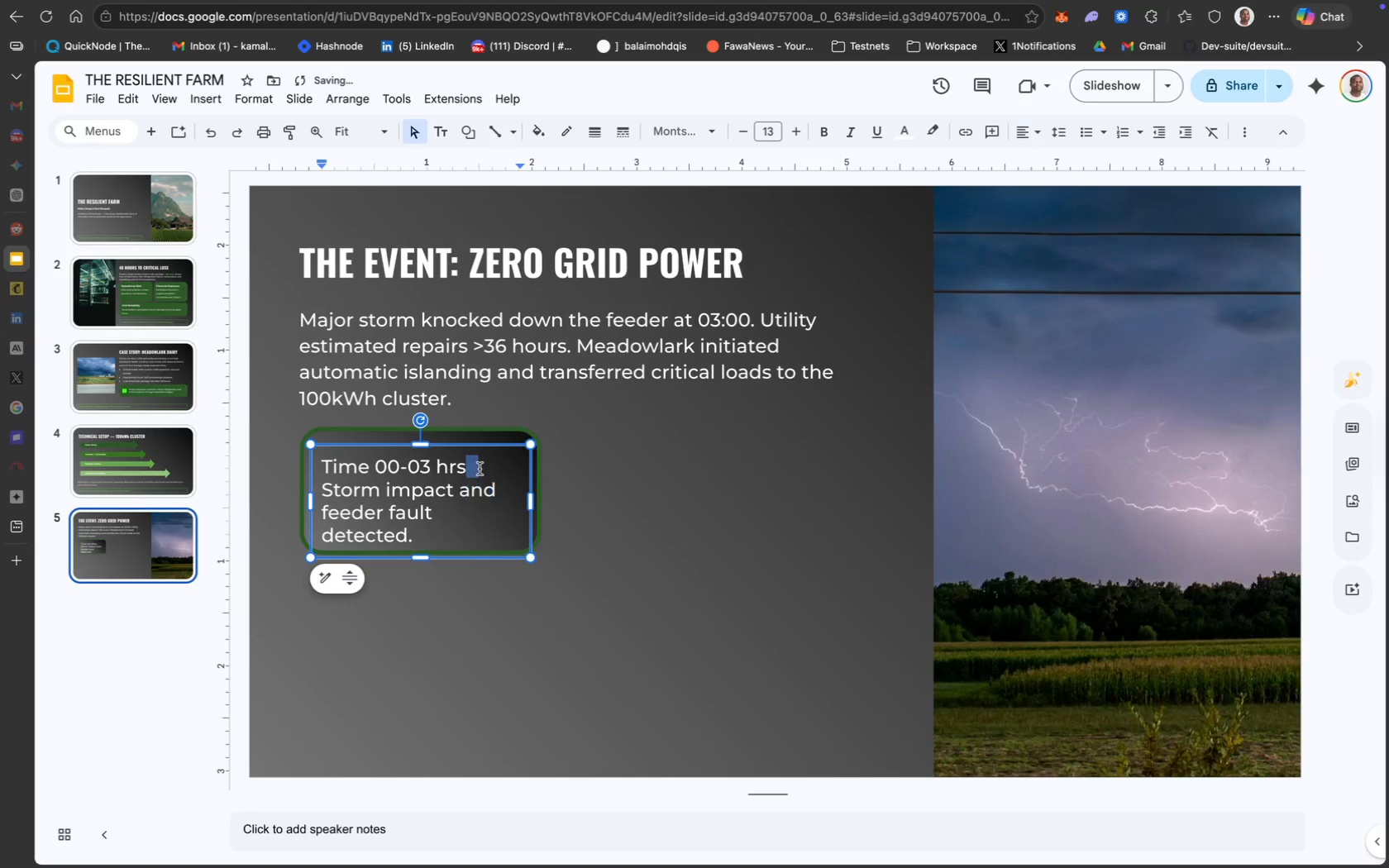 
left_click_drag(start_coordinate=[480, 469], to_coordinate=[470, 469])
 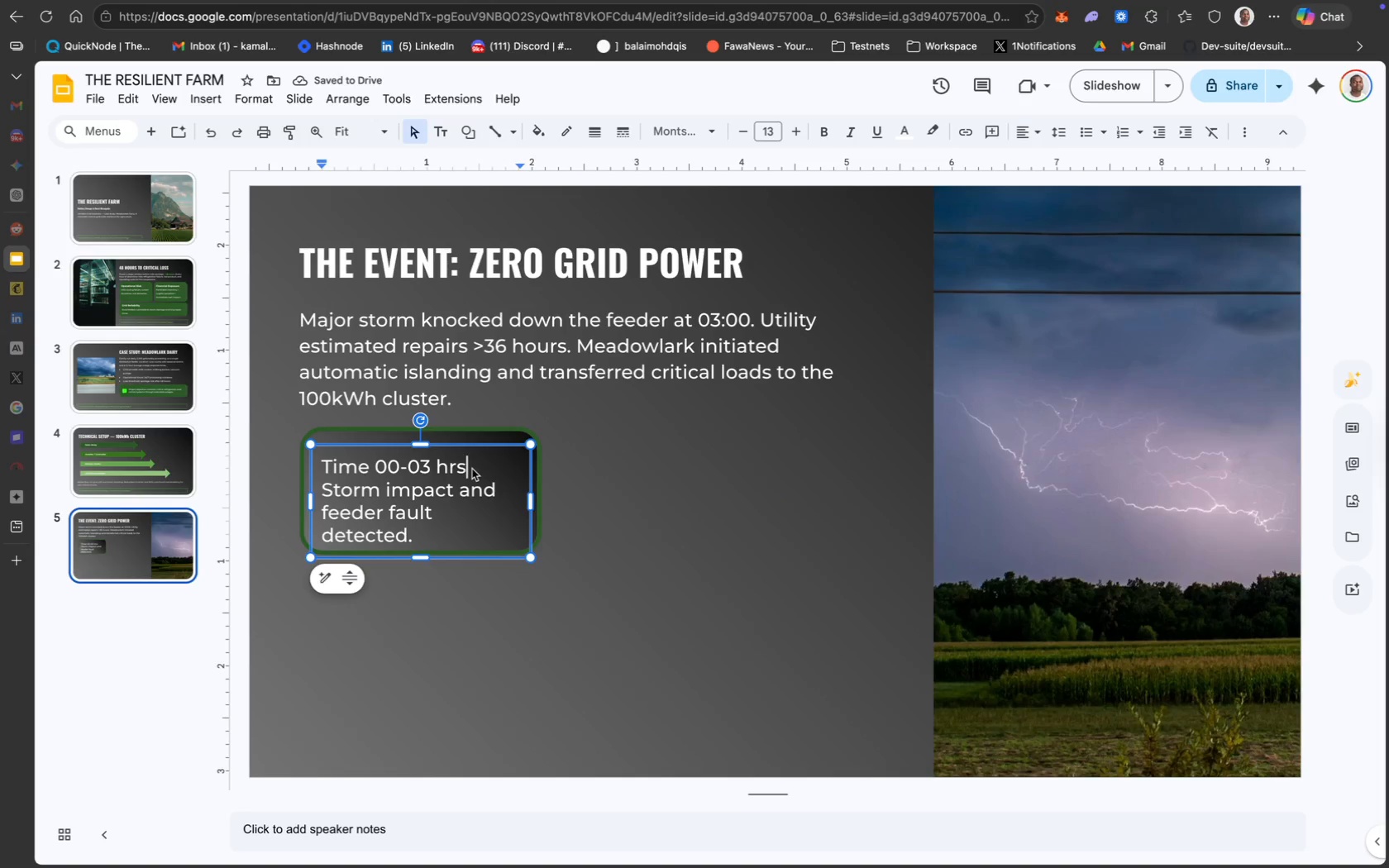 
left_click_drag(start_coordinate=[472, 469], to_coordinate=[303, 471])
 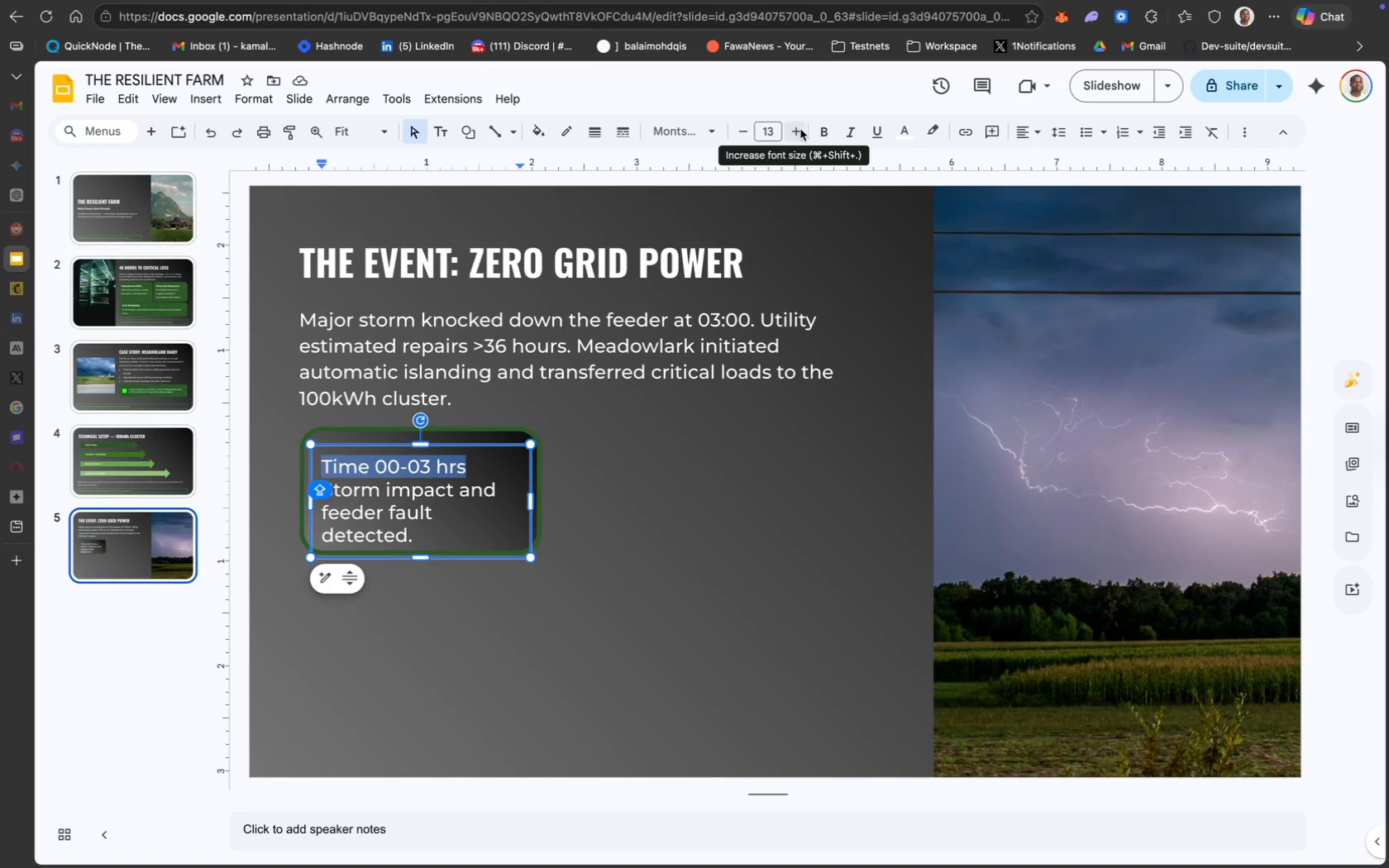 
key(Meta+B)
 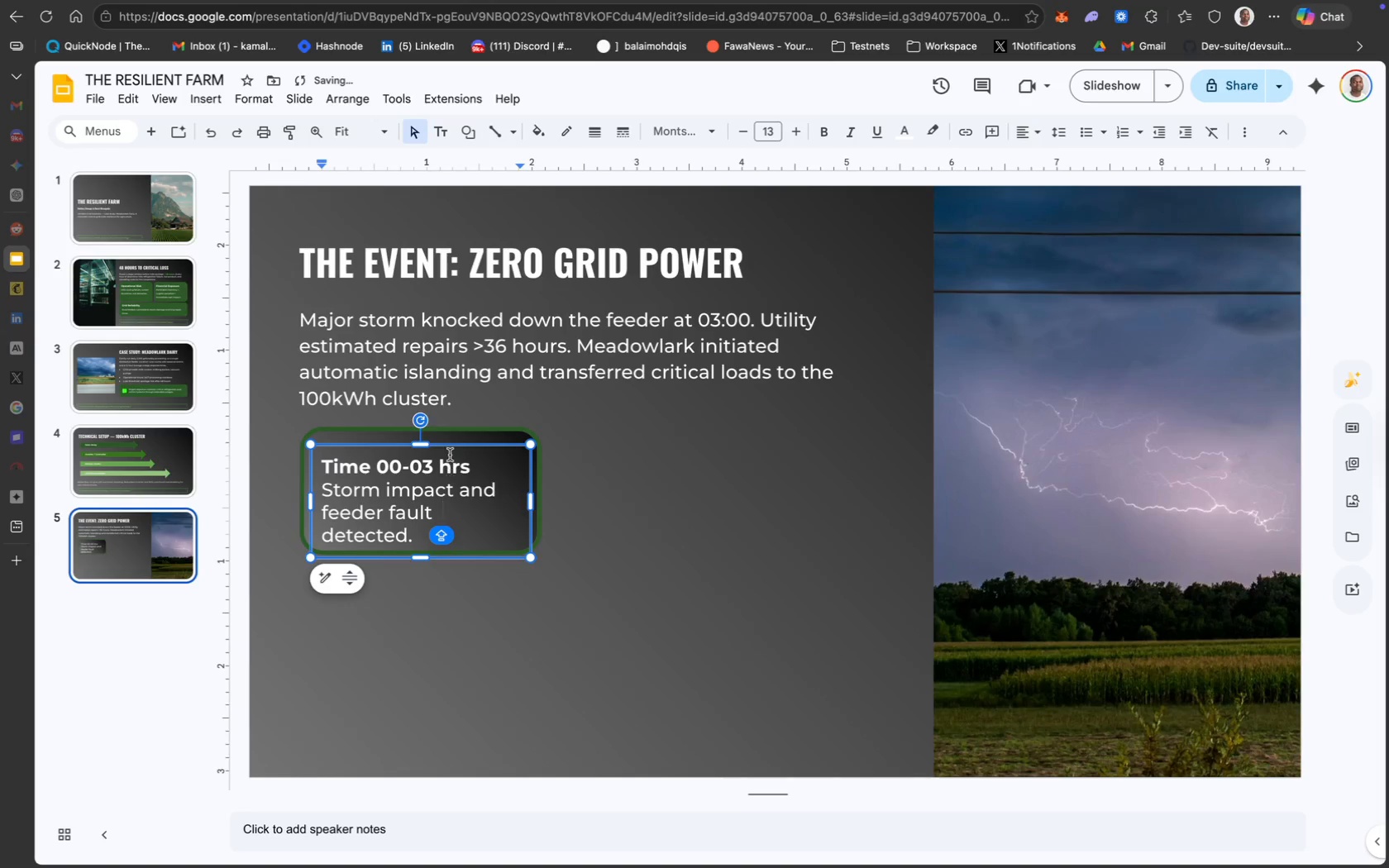 
left_click_drag(start_coordinate=[446, 446], to_coordinate=[446, 437])
 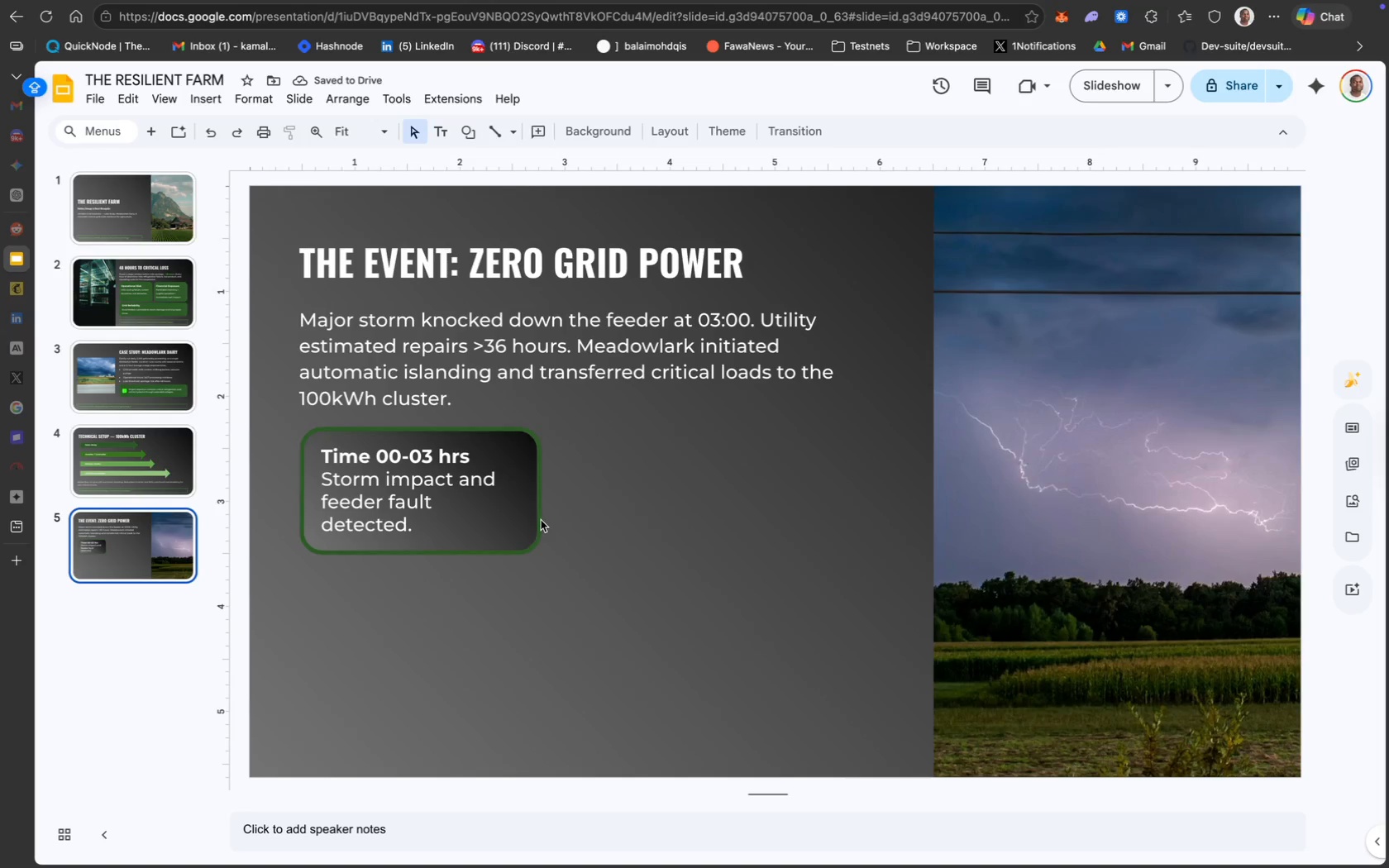 
wait(6.52)
 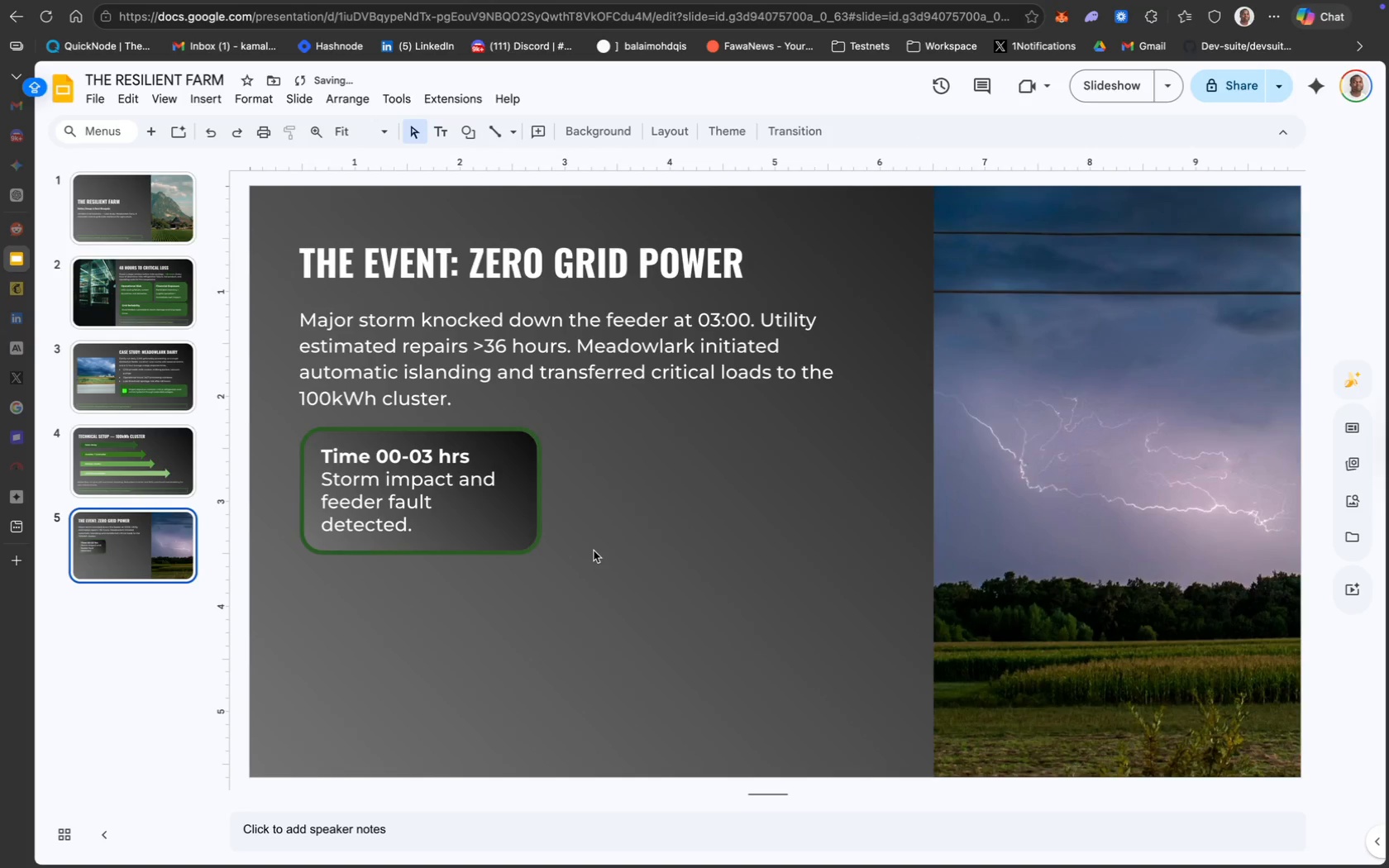 
hold_key(key=ShiftLeft, duration=0.55)
left_click([510, 524])
 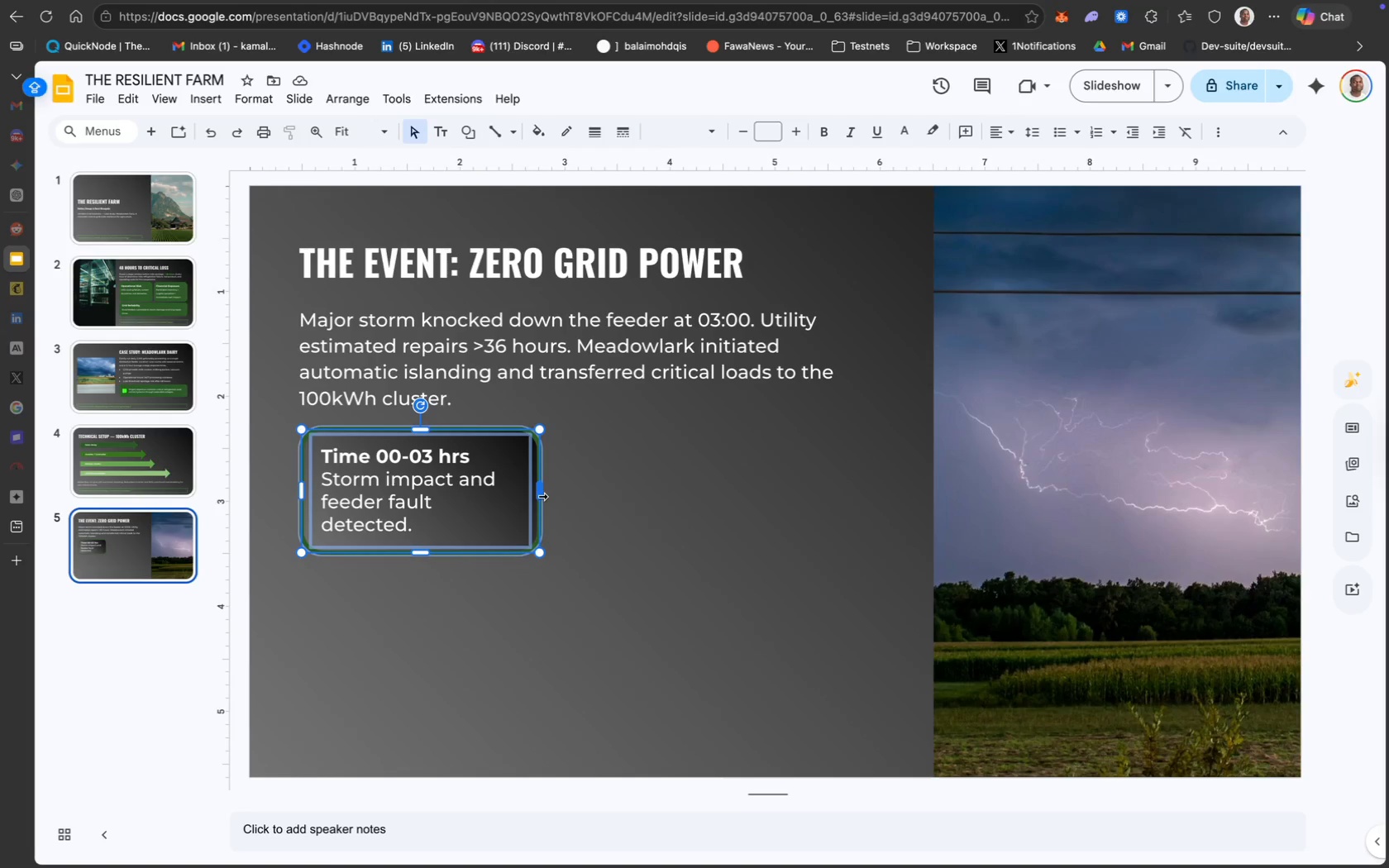 
left_click_drag(start_coordinate=[542, 496], to_coordinate=[574, 495])
 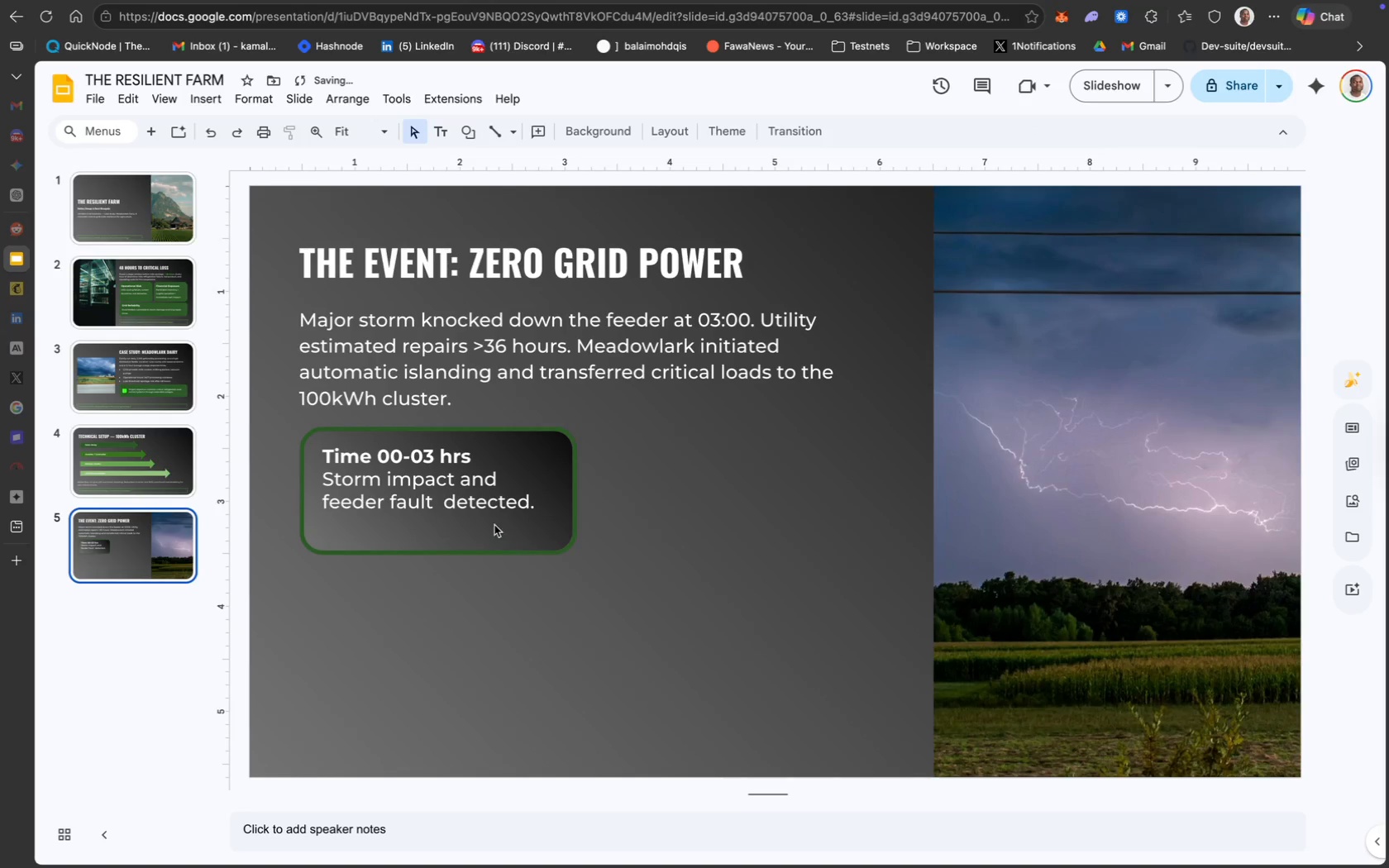 
left_click([481, 510])
 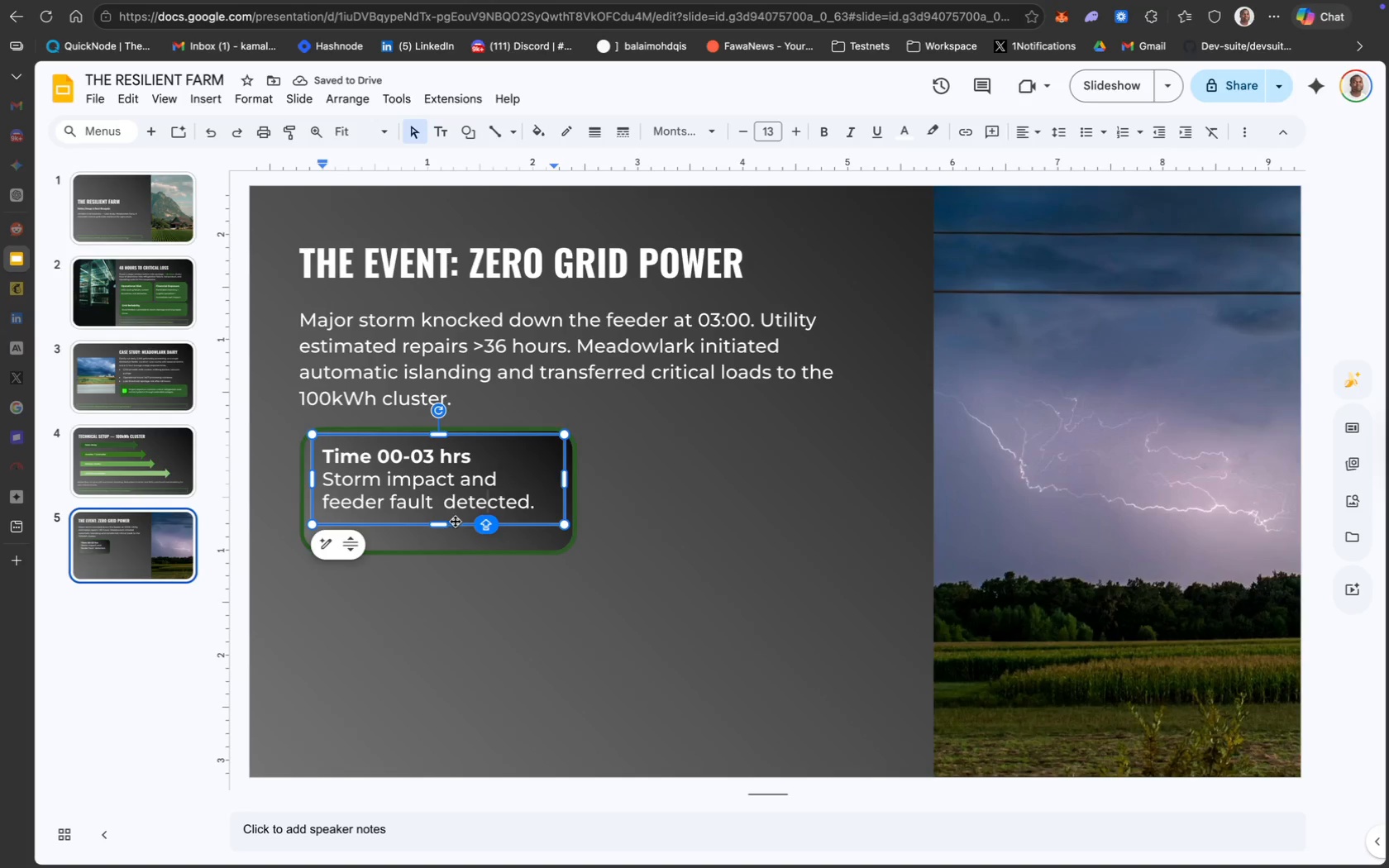 
left_click_drag(start_coordinate=[455, 522], to_coordinate=[455, 531])
 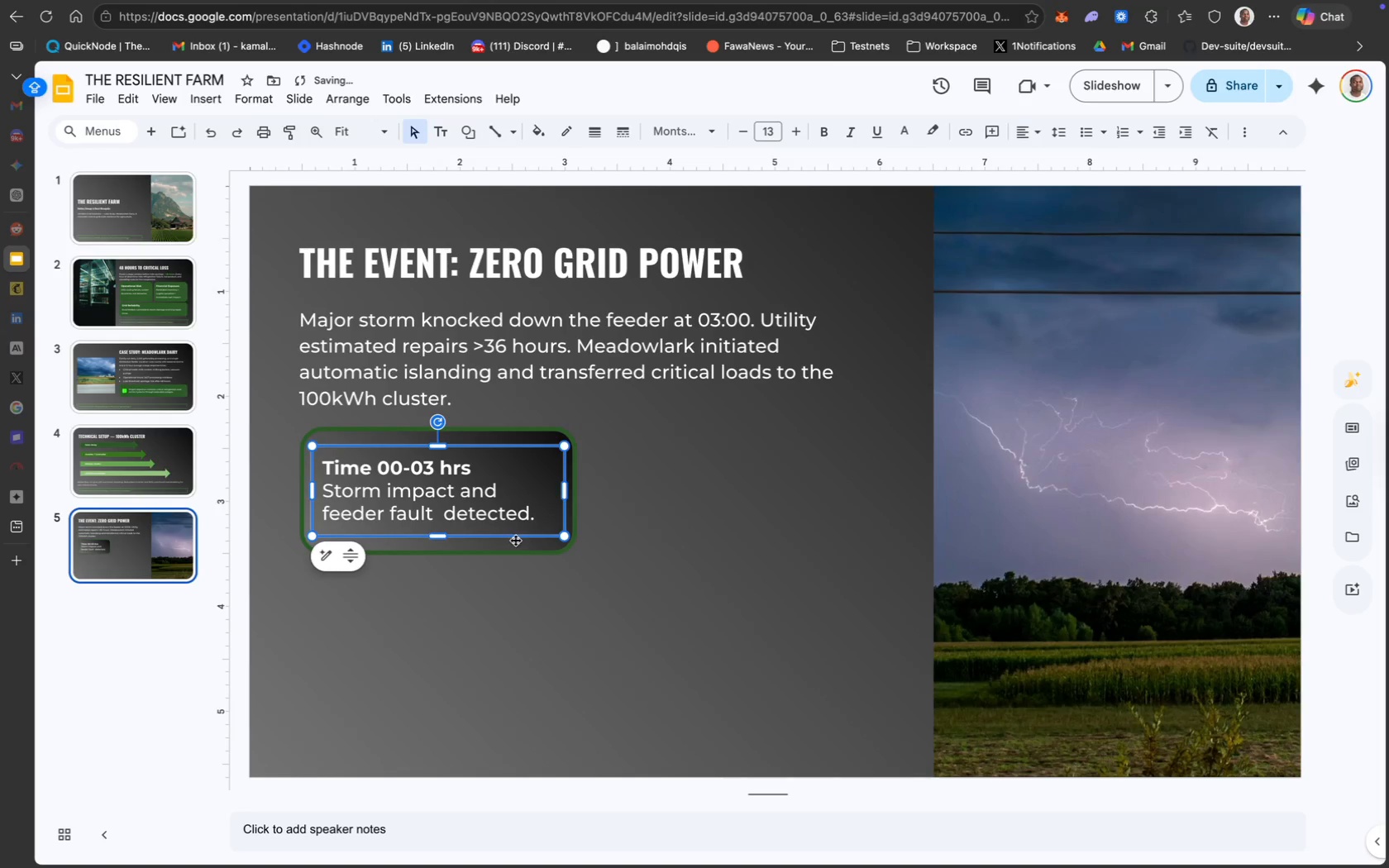 
hold_key(key=ShiftLeft, duration=0.75)
 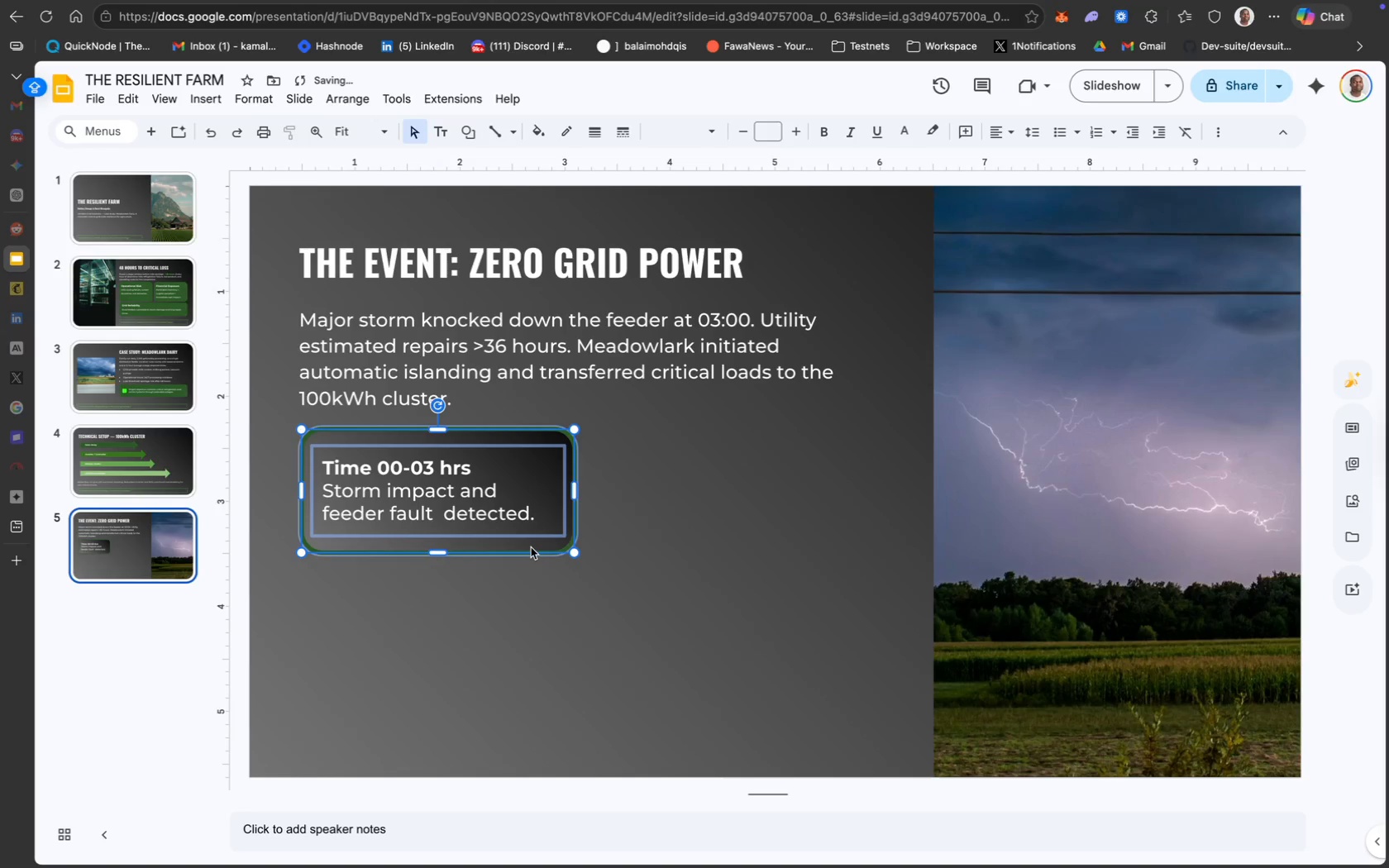 
key(Meta+D)
 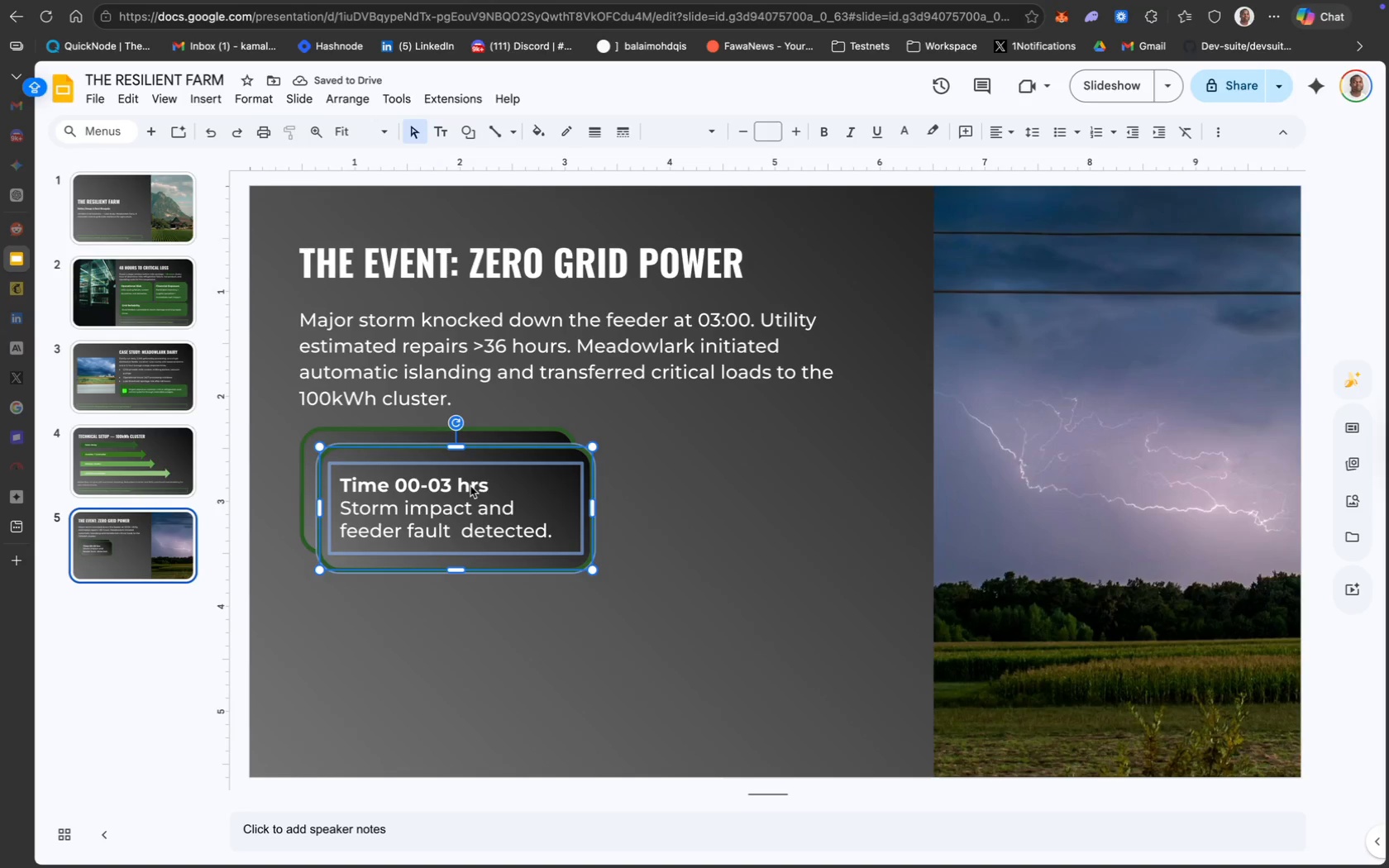 
wait(8.47)
 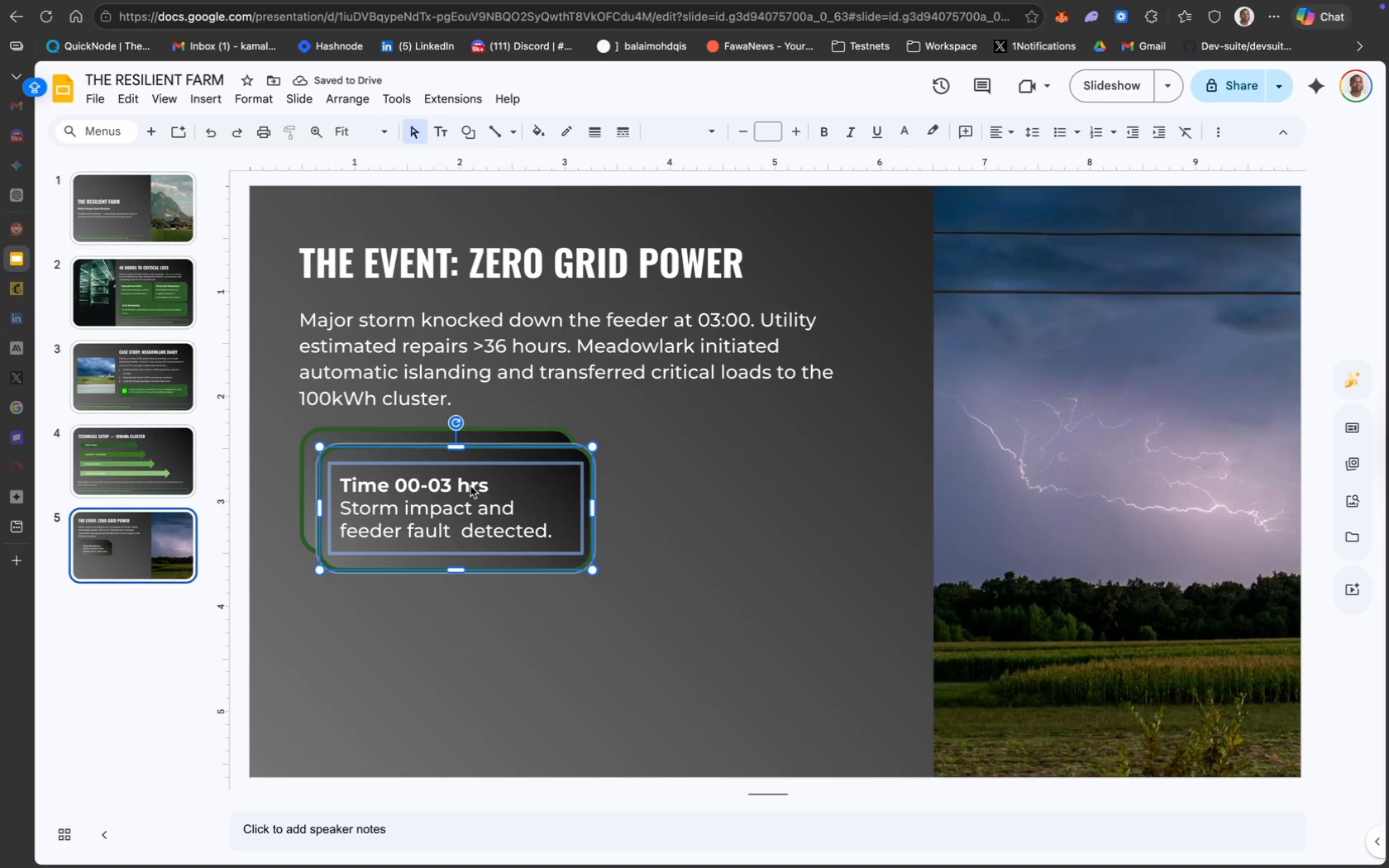 
left_click_drag(start_coordinate=[496, 459], to_coordinate=[766, 443])
 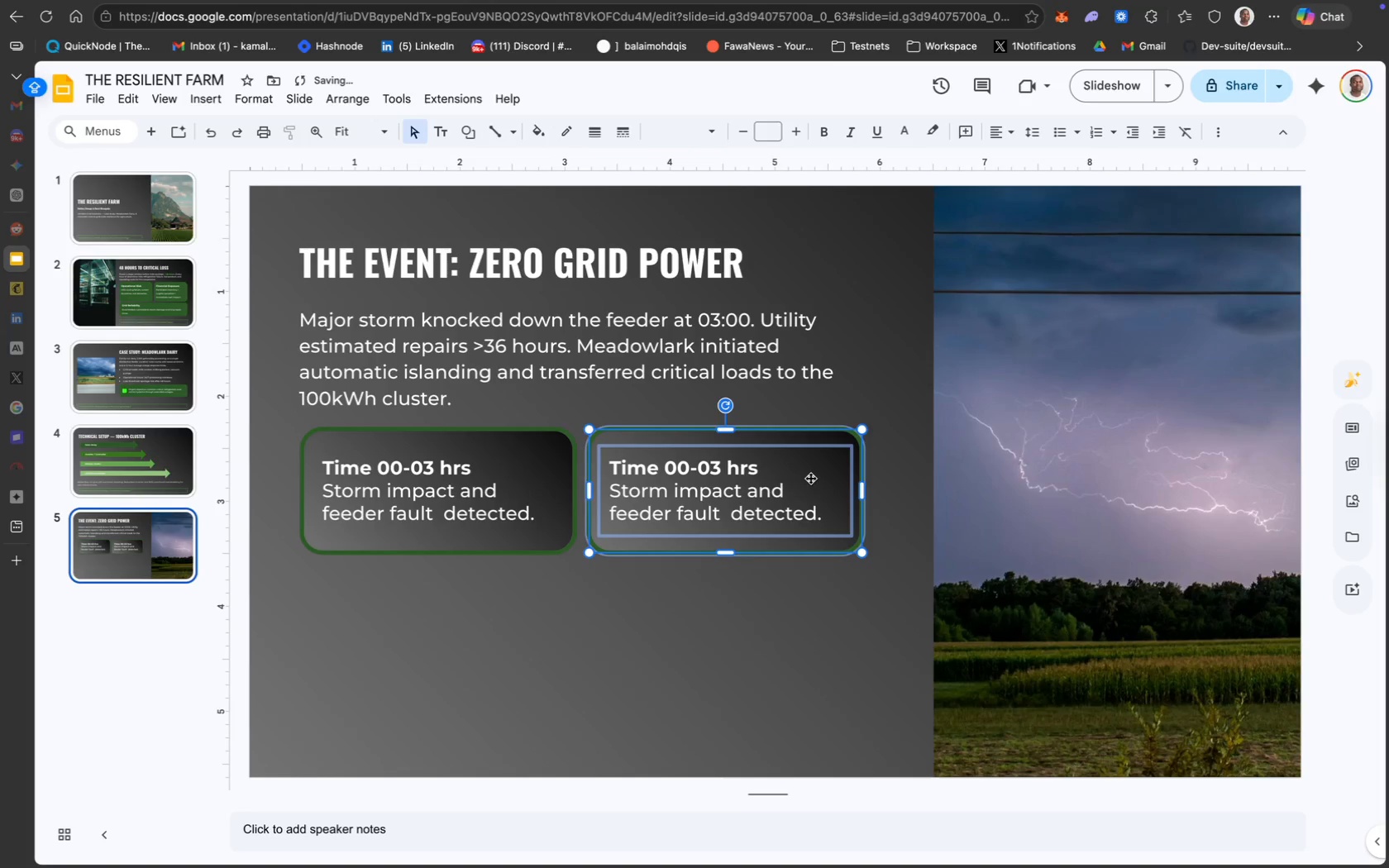 
left_click_drag(start_coordinate=[809, 478], to_coordinate=[828, 478])
 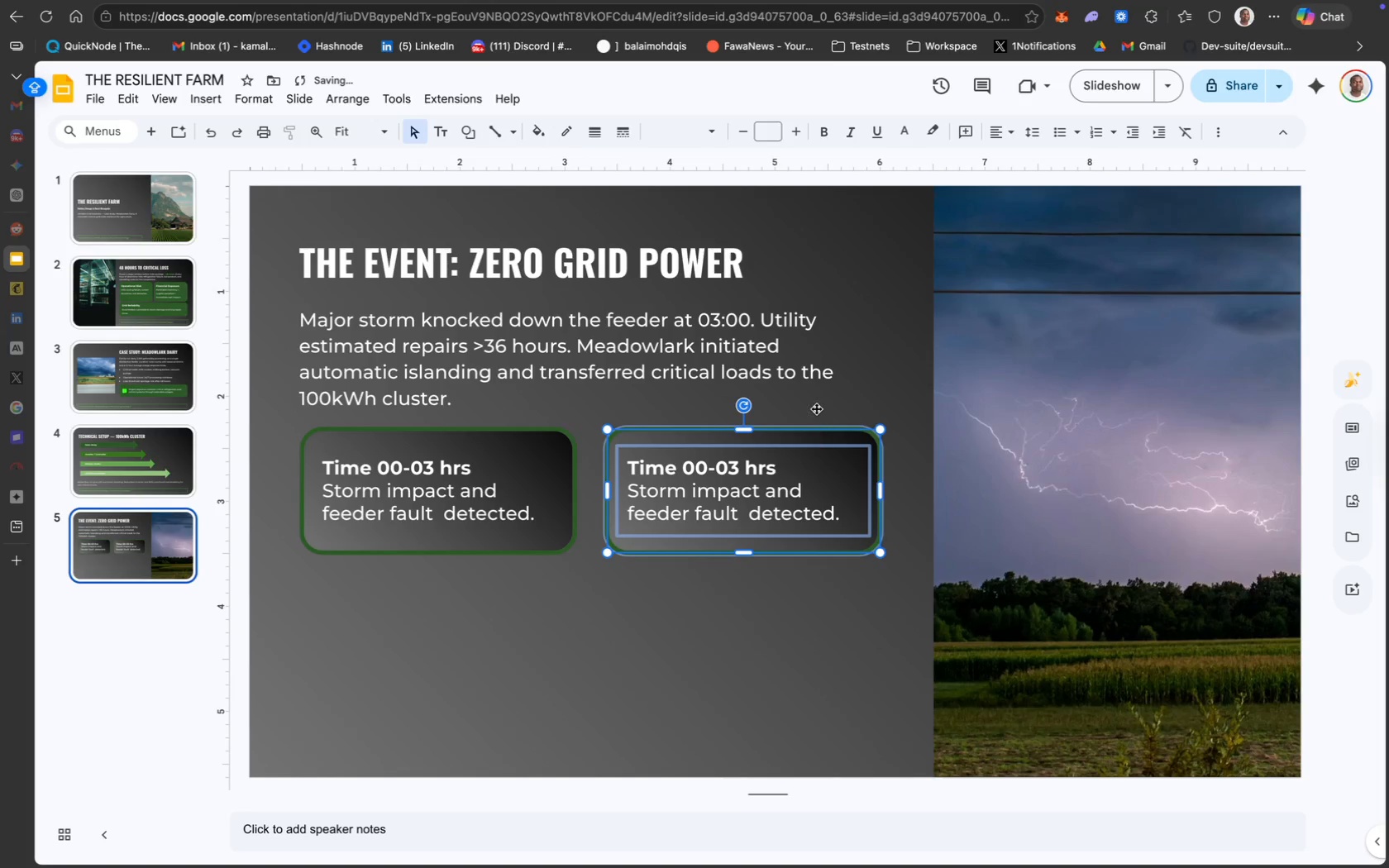 
hold_key(key=ShiftLeft, duration=0.84)
 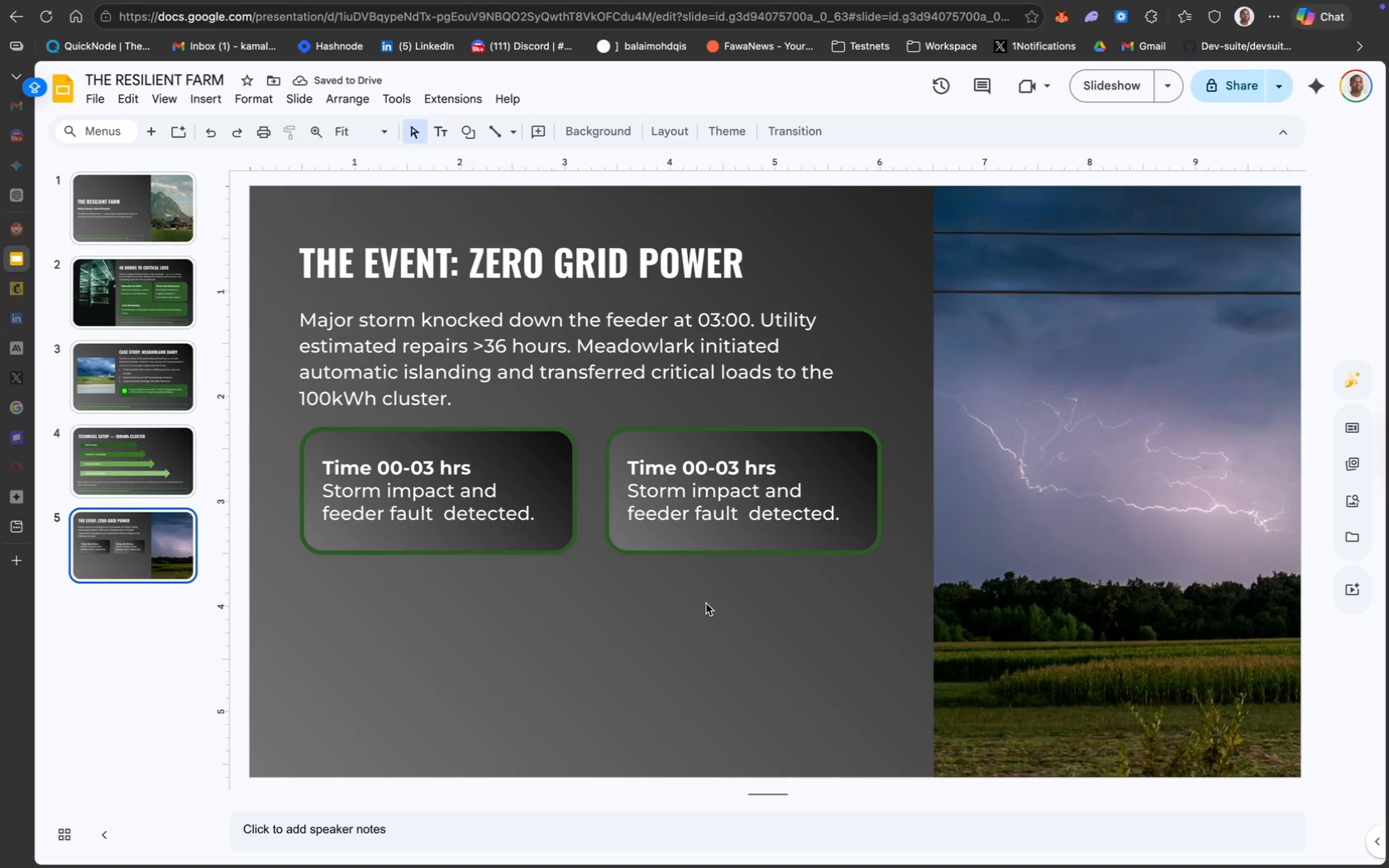 
key(Shift+ShiftLeft)
 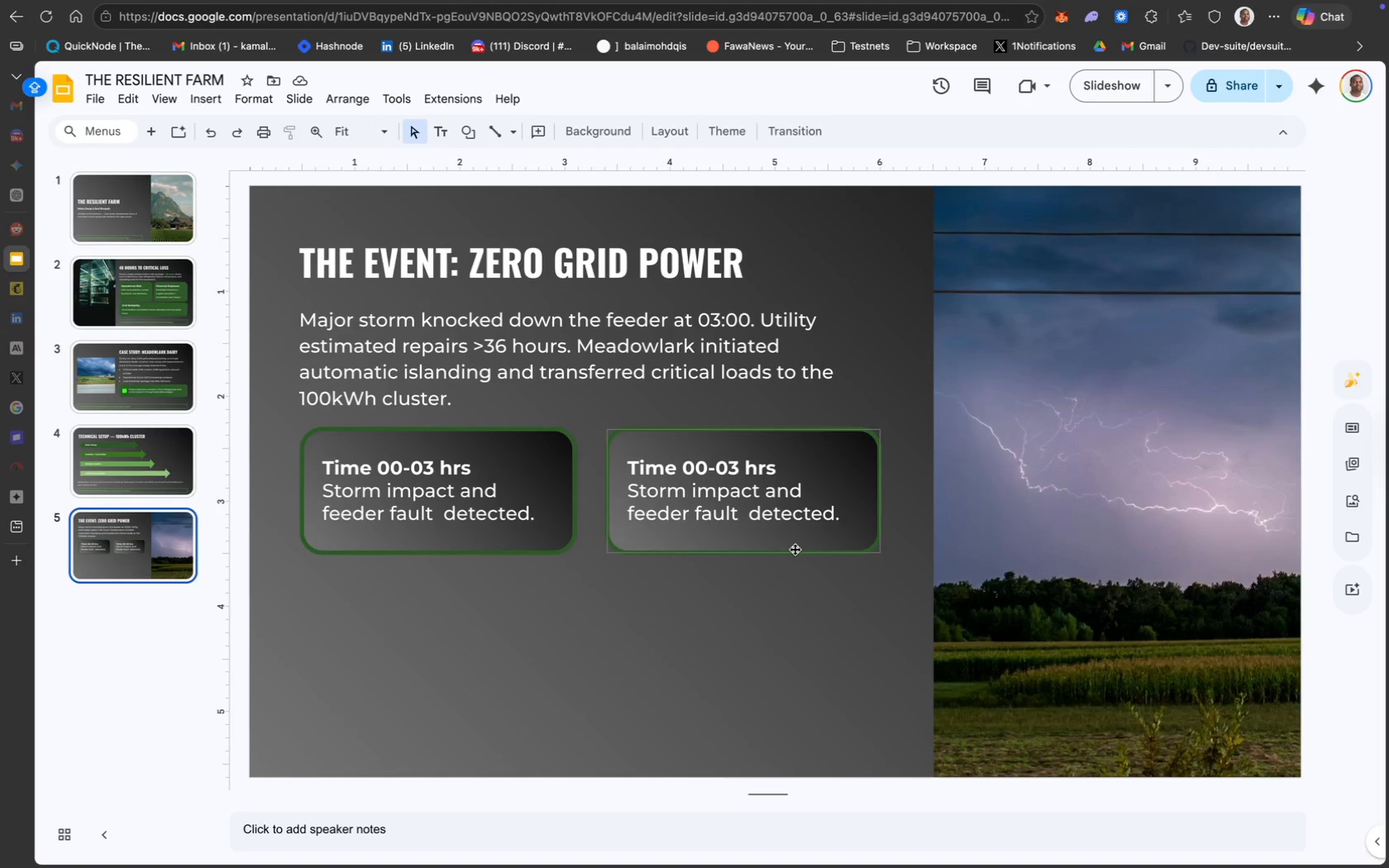 
left_click([795, 549])
 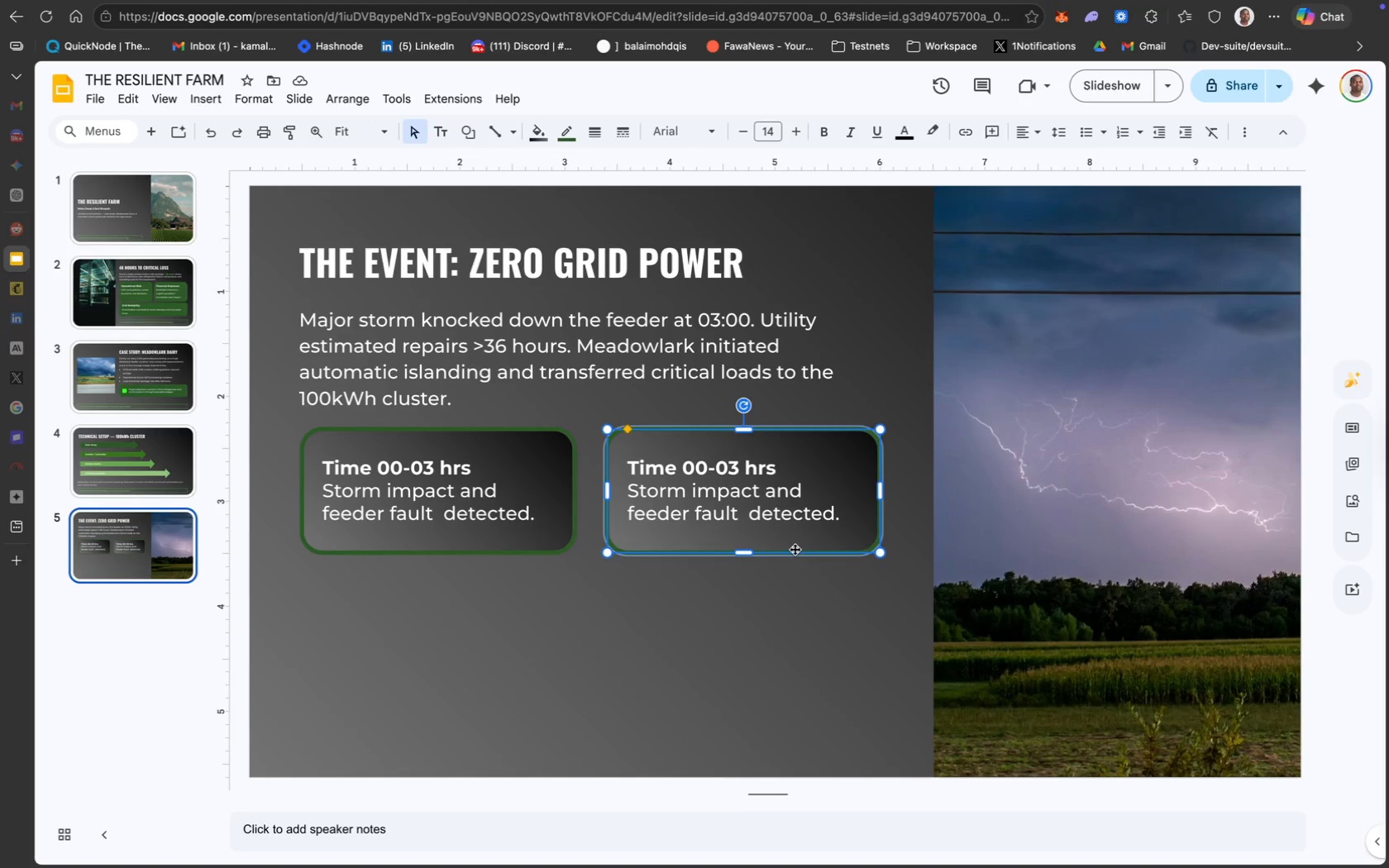 
hold_key(key=ShiftLeft, duration=0.66)
left_click([736, 510])
 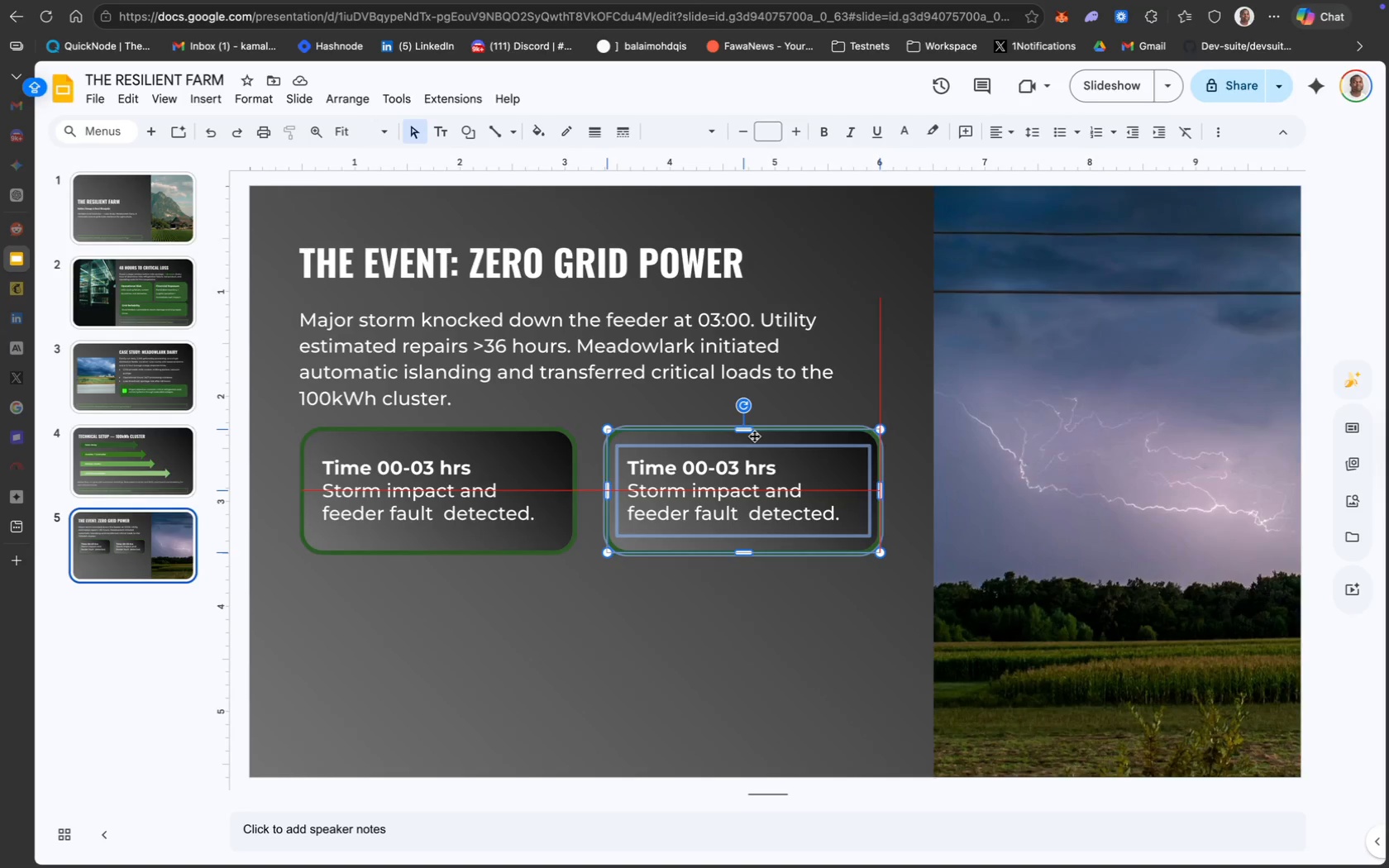 
wait(9.57)
 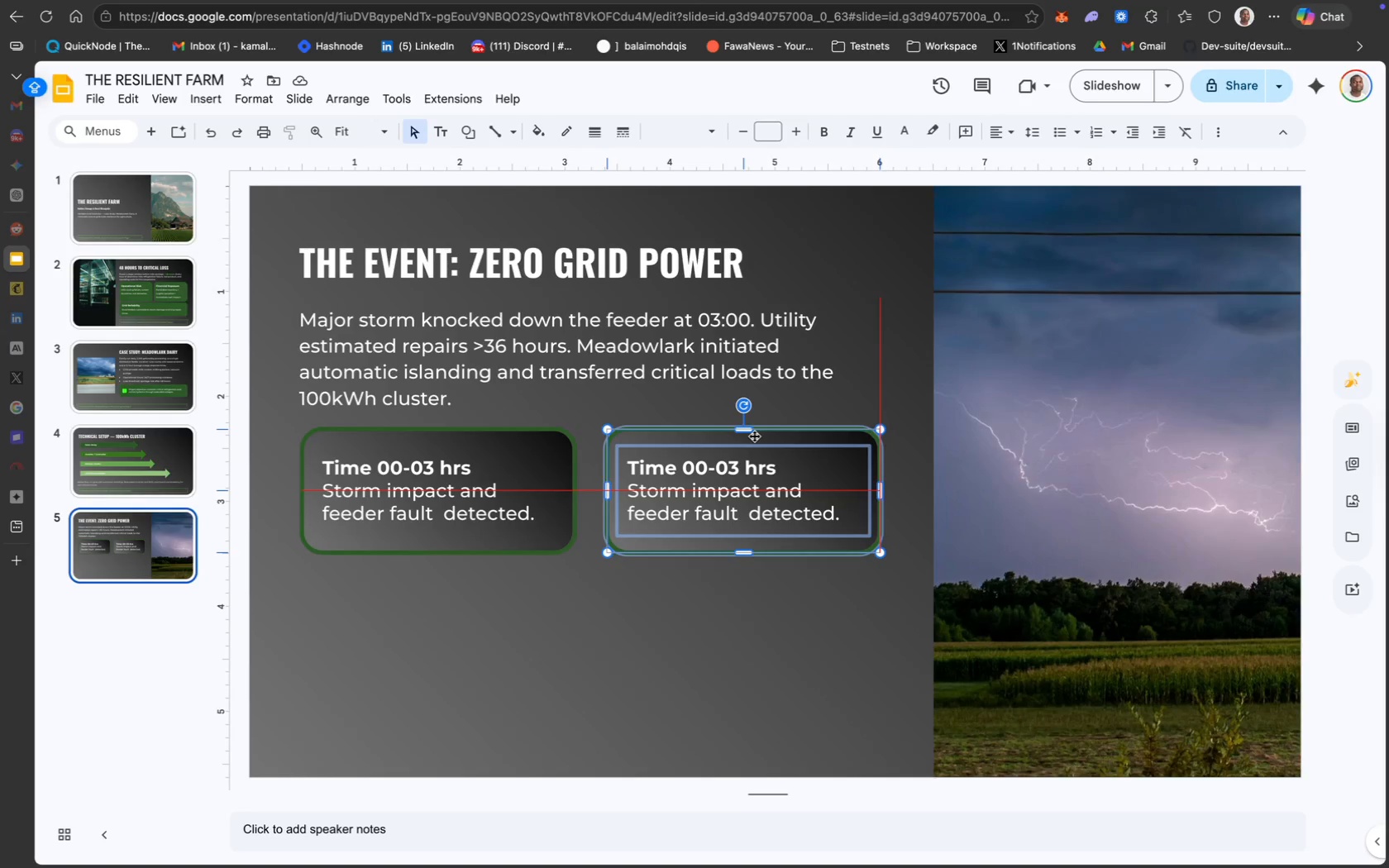 
hold_key(key=ShiftLeft, duration=0.54)
 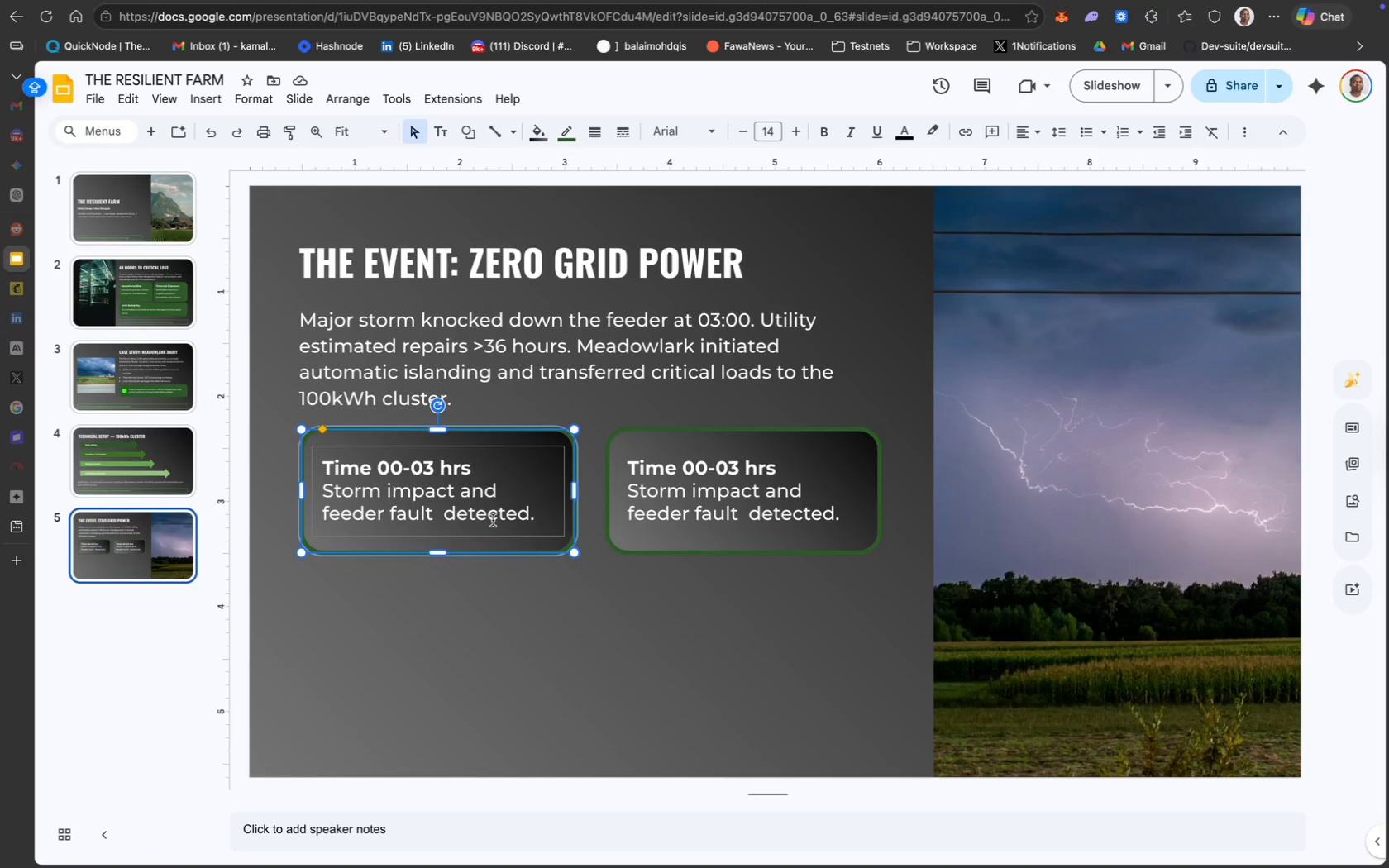 
hold_key(key=ShiftLeft, duration=2.87)
left_click([699, 516])
 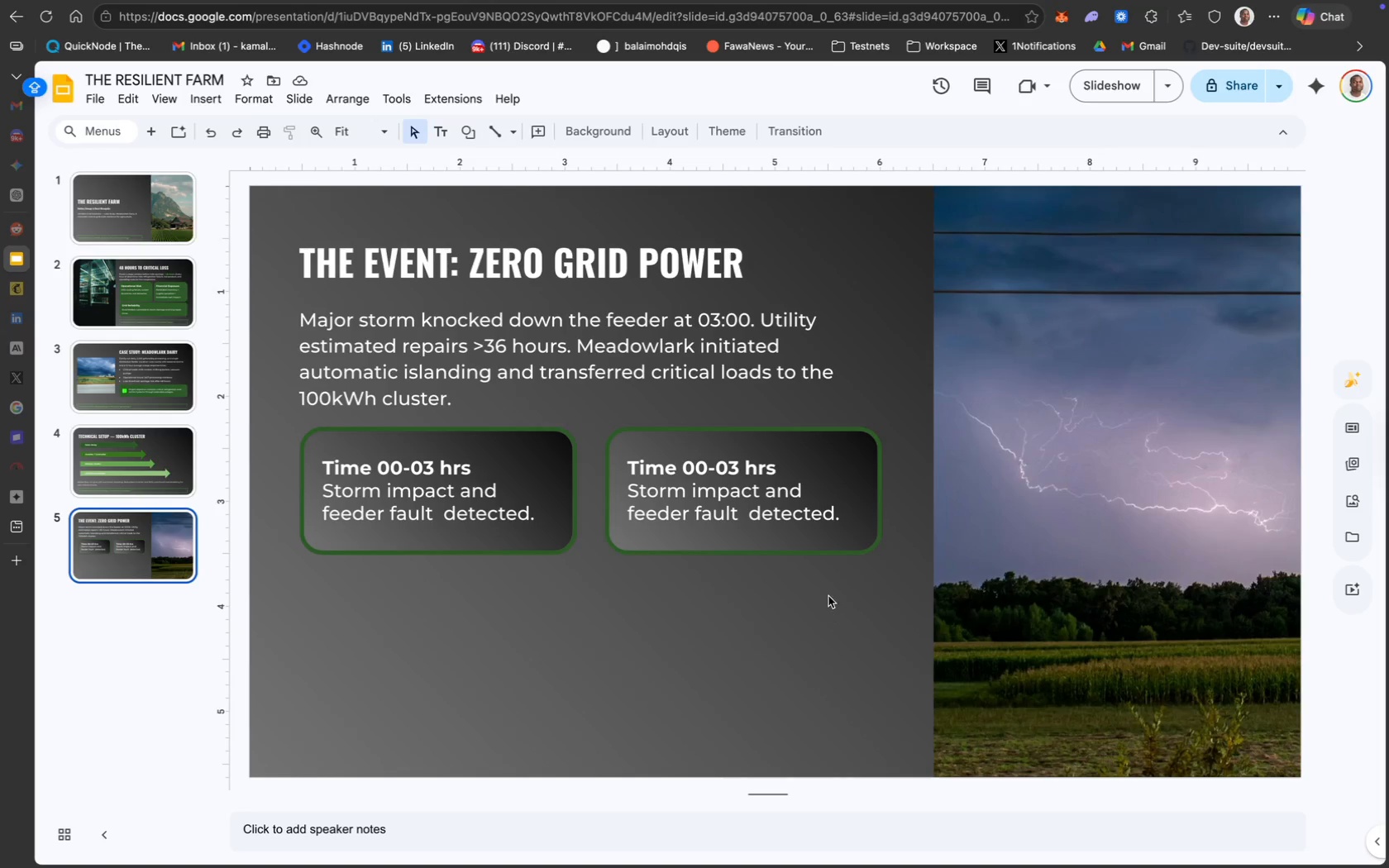 
left_click([744, 471])
 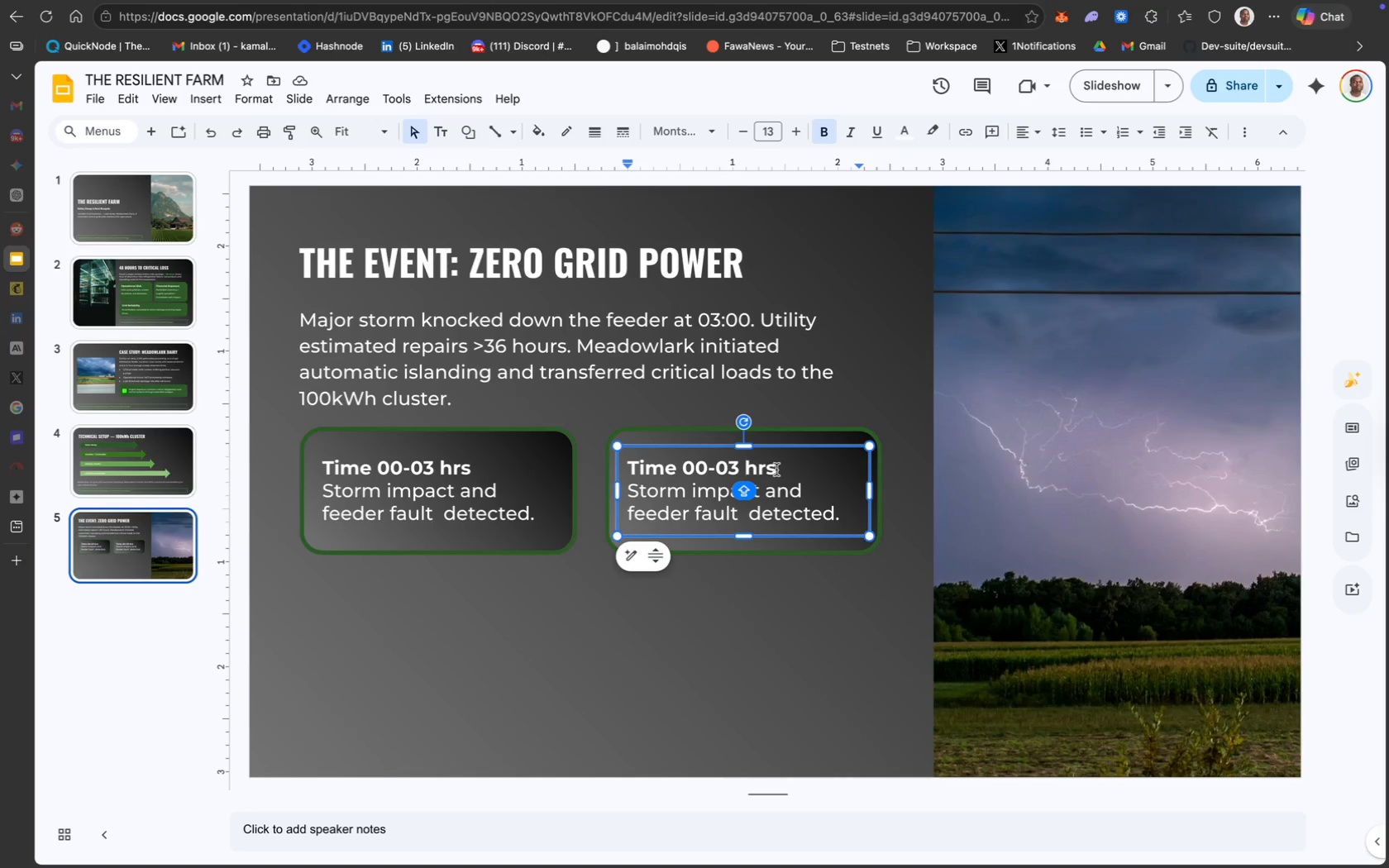 
left_click_drag(start_coordinate=[777, 469], to_coordinate=[629, 459])
 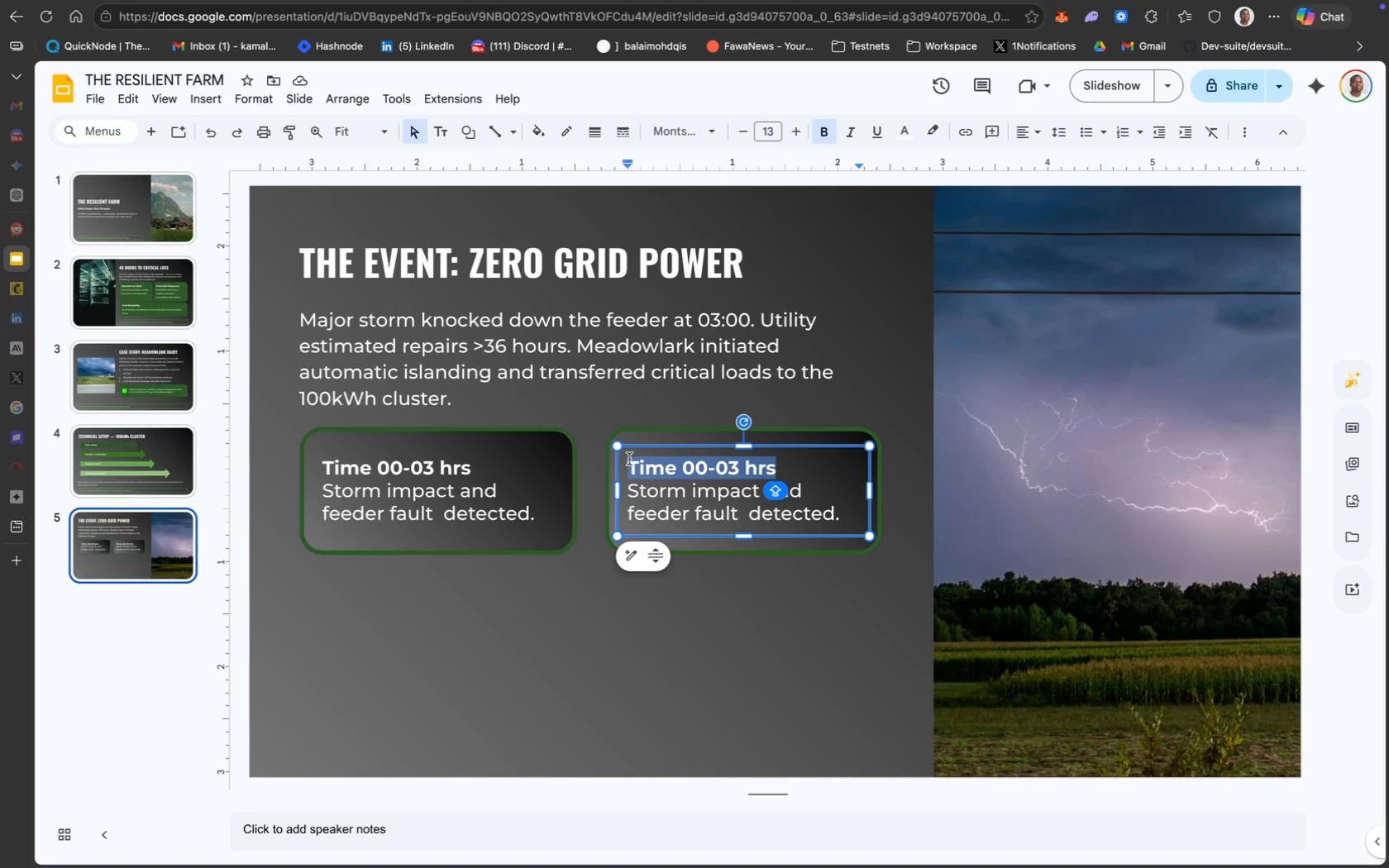 
wait(7.39)
 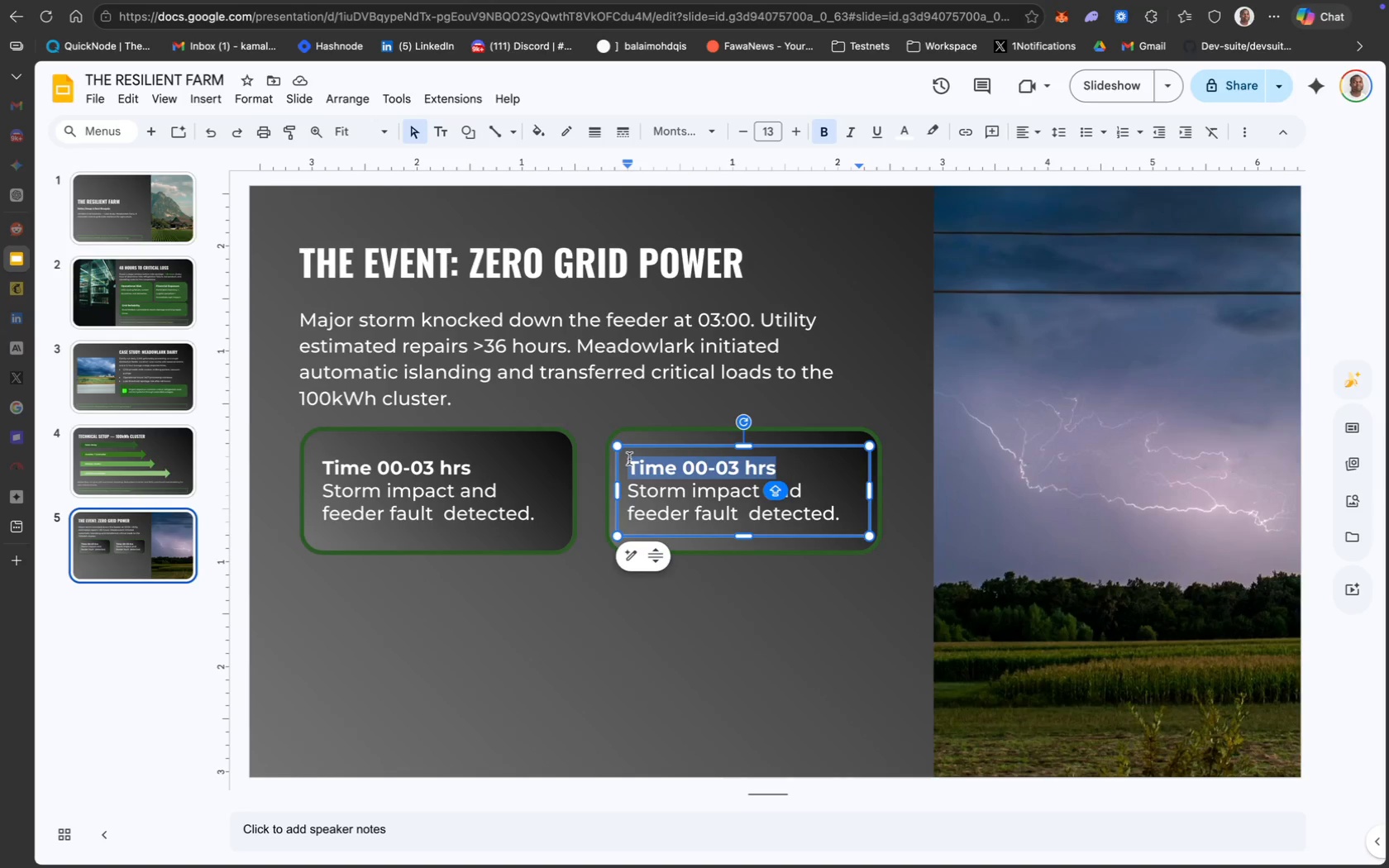 
type(03:05)
 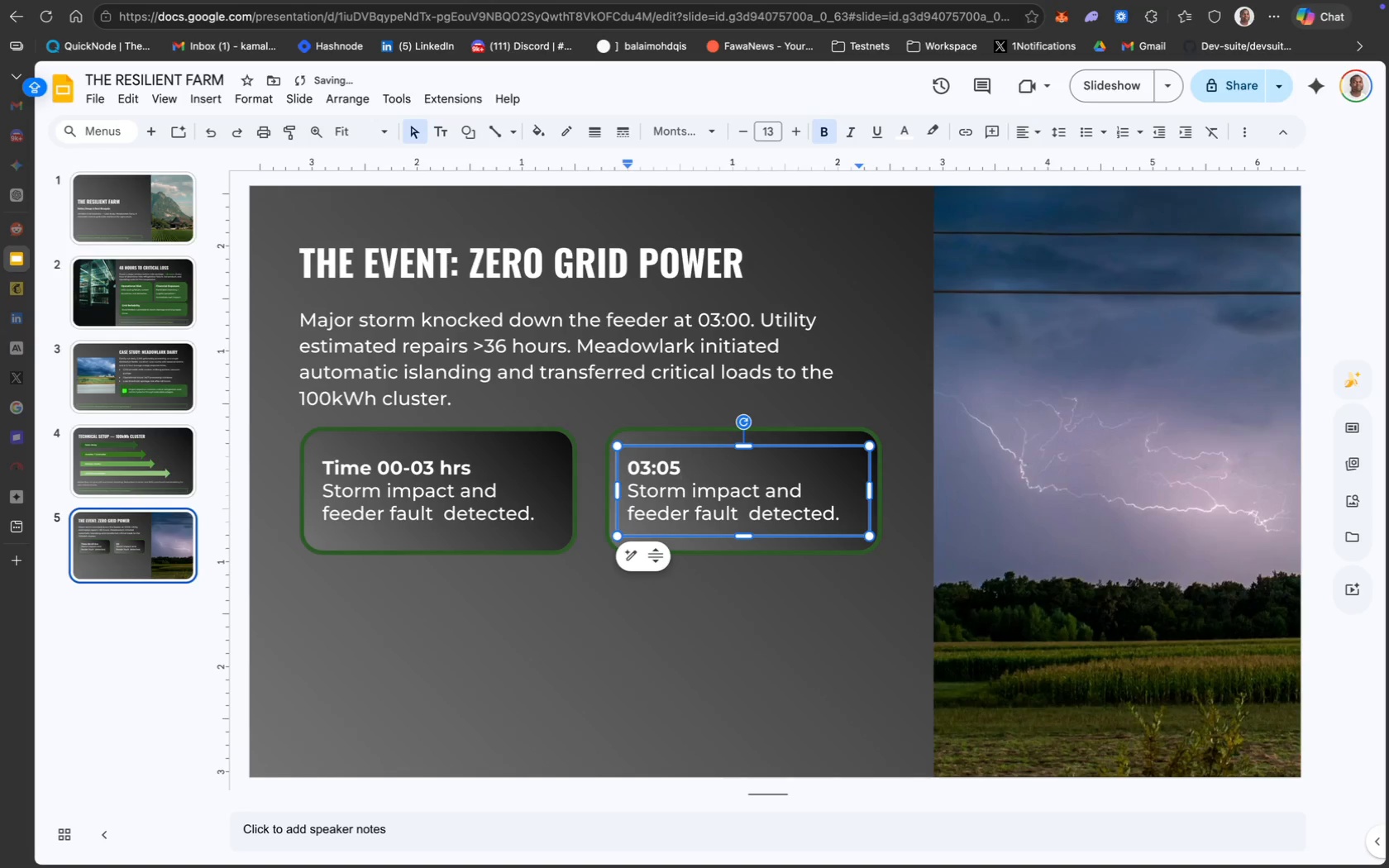 
type(hrs)
 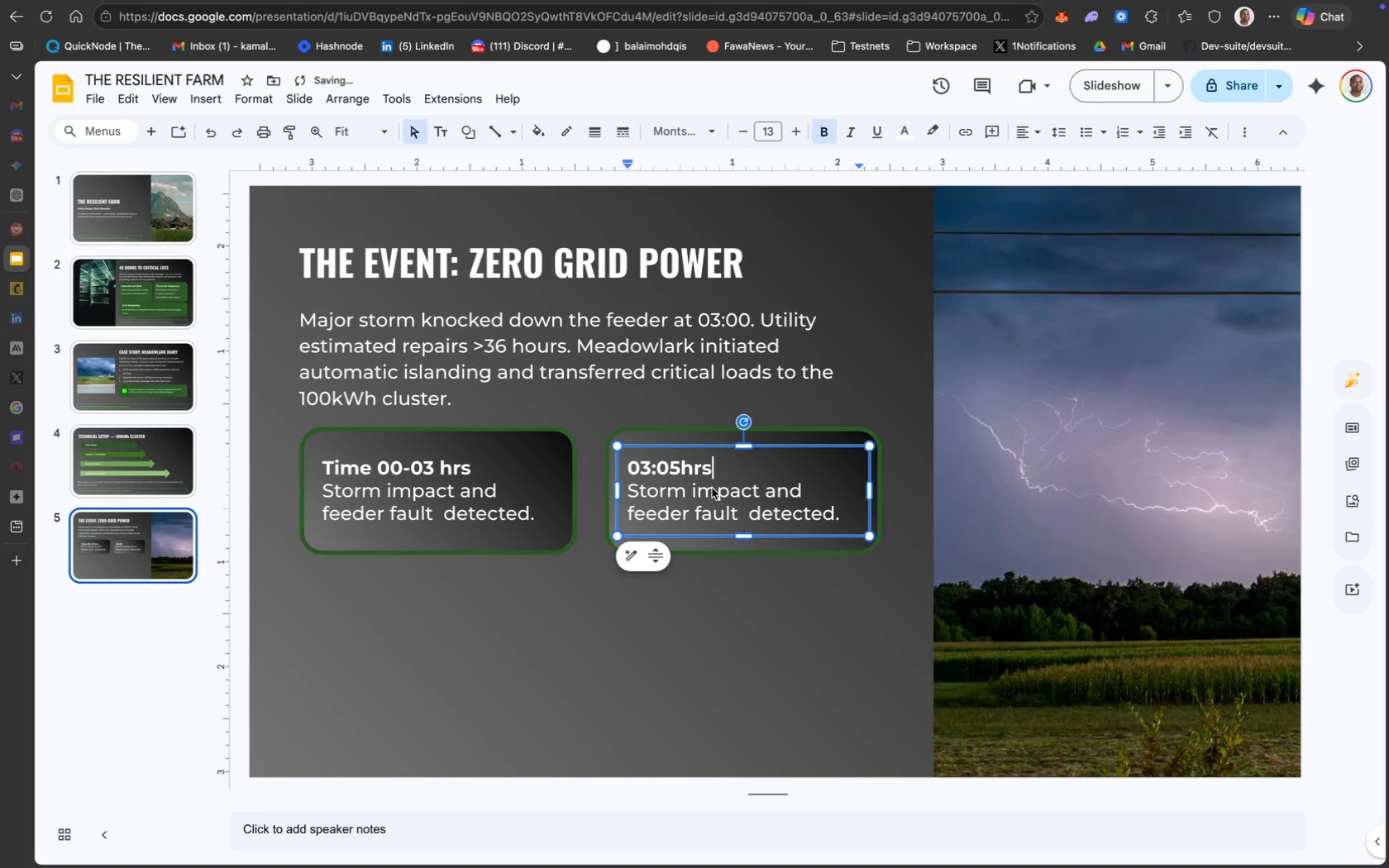 
left_click([716, 490])
 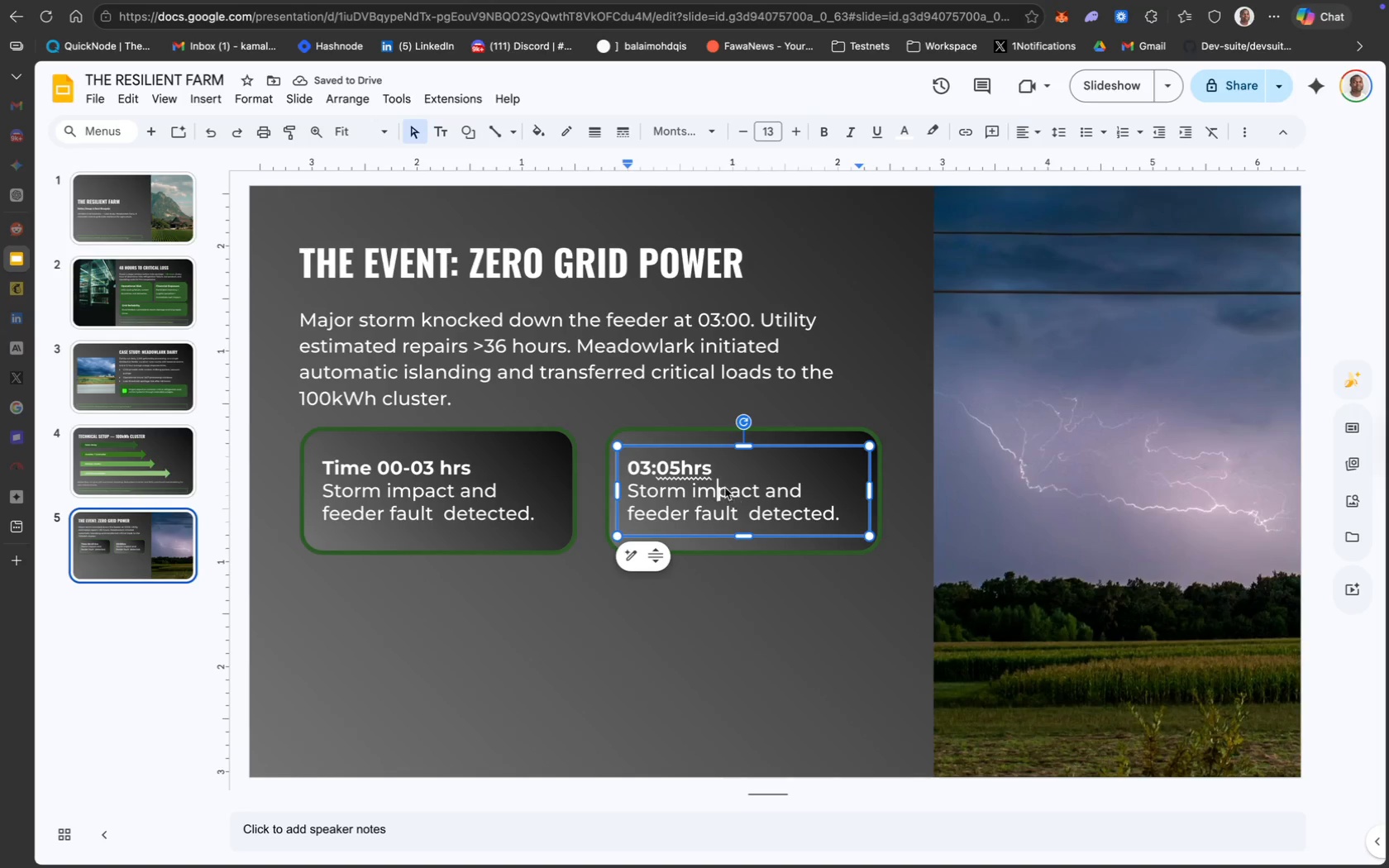 
left_click([682, 466])
 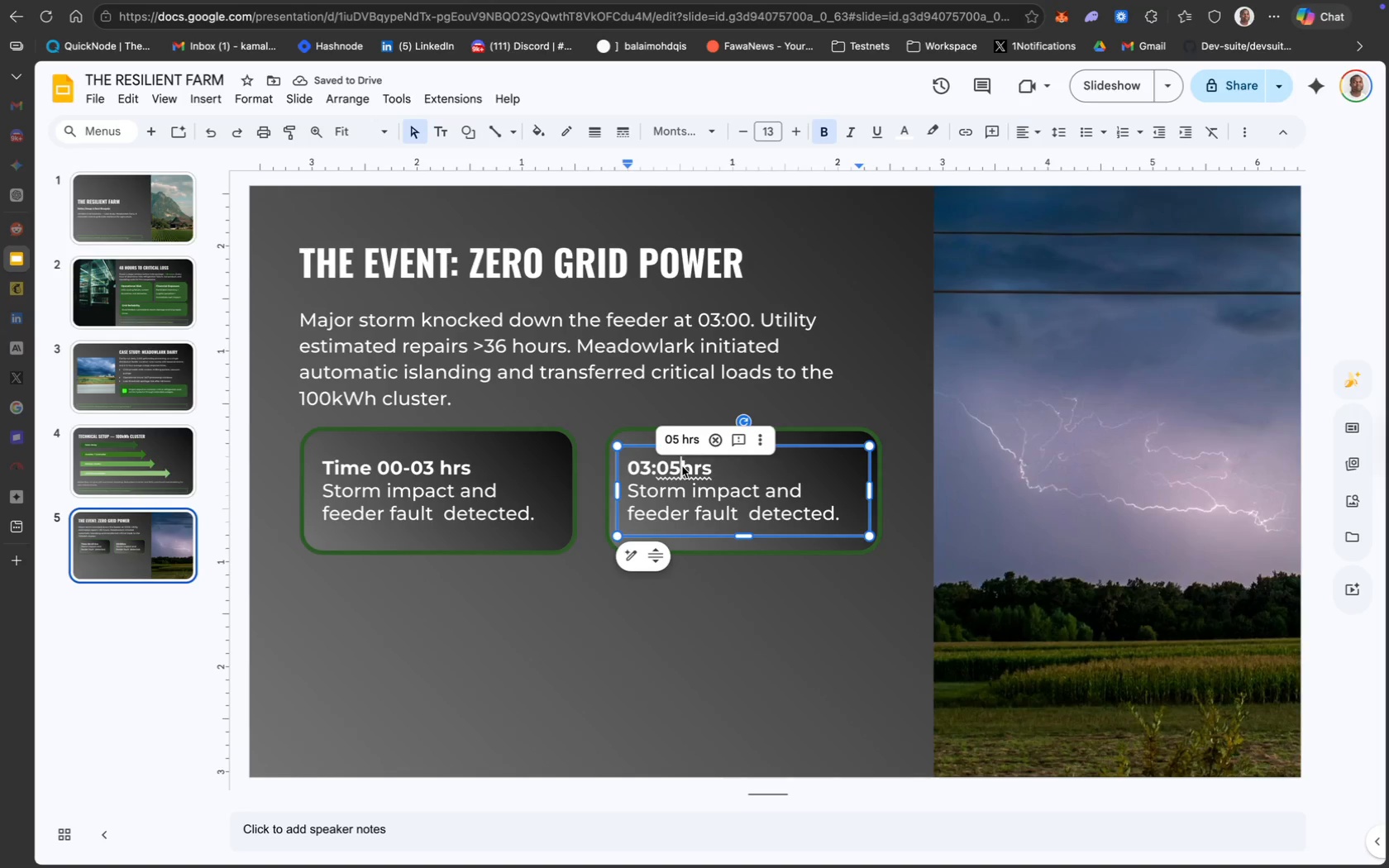 
key(Space)
 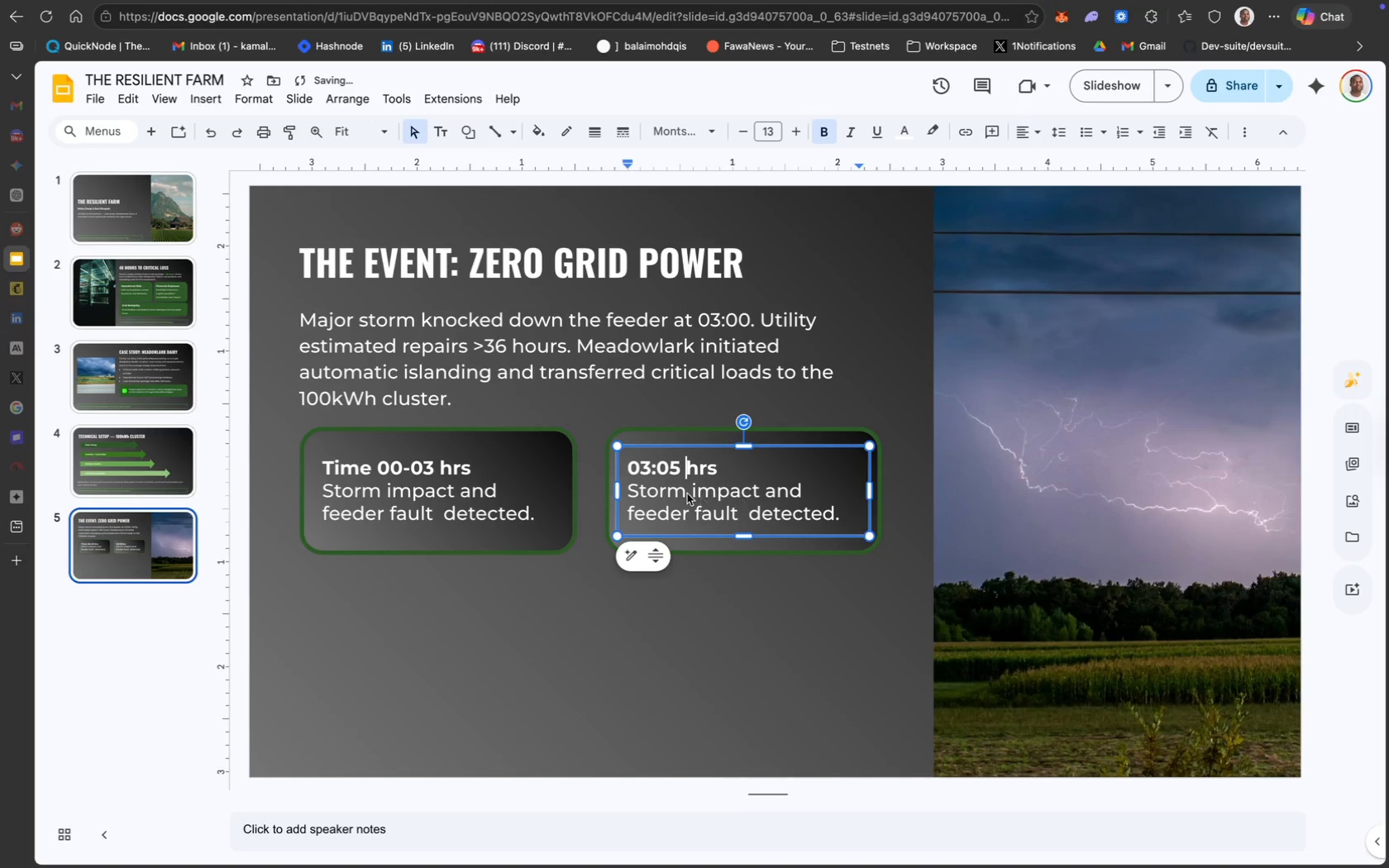 
left_click([766, 502])
 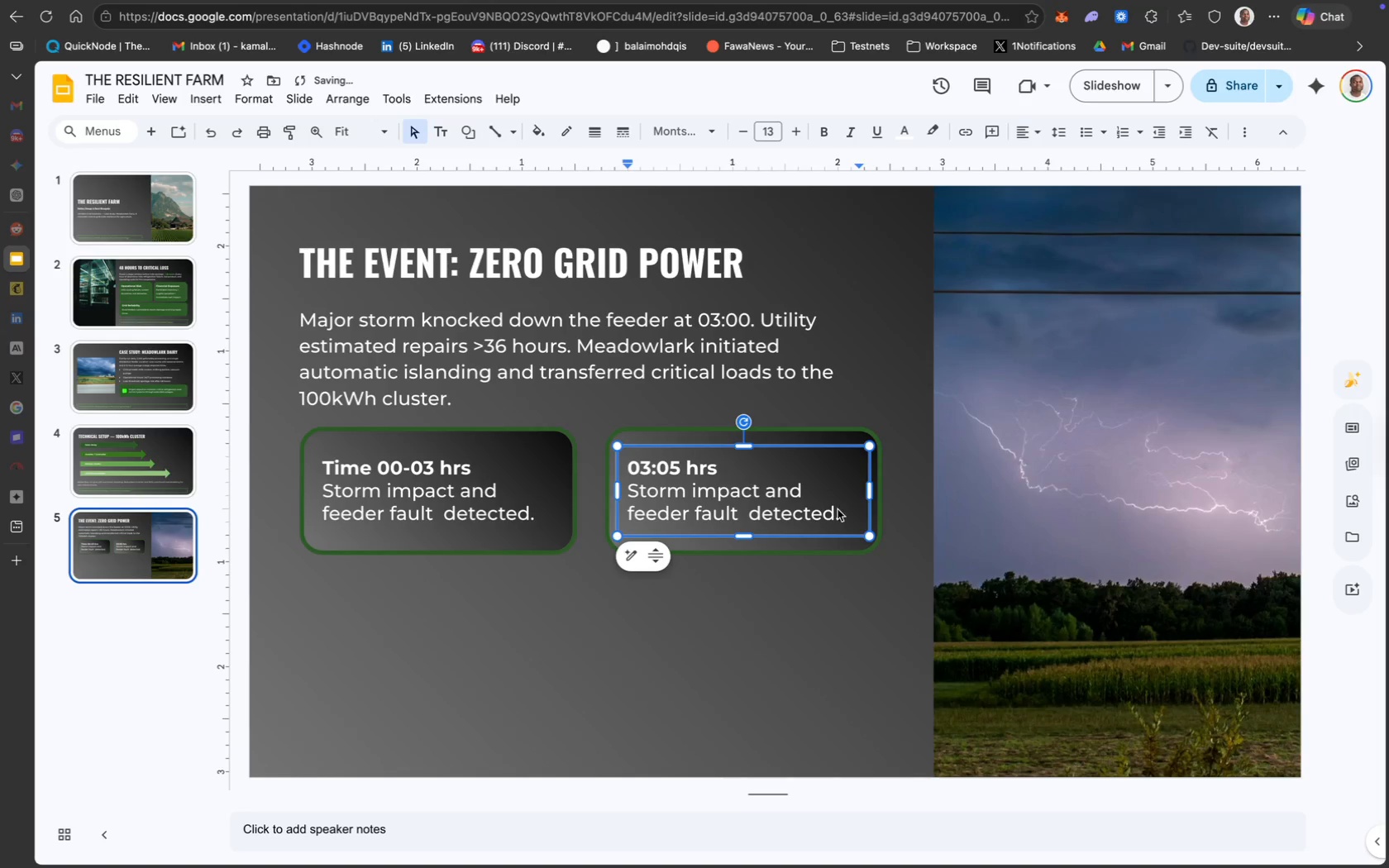 
left_click_drag(start_coordinate=[842, 515], to_coordinate=[625, 489])
 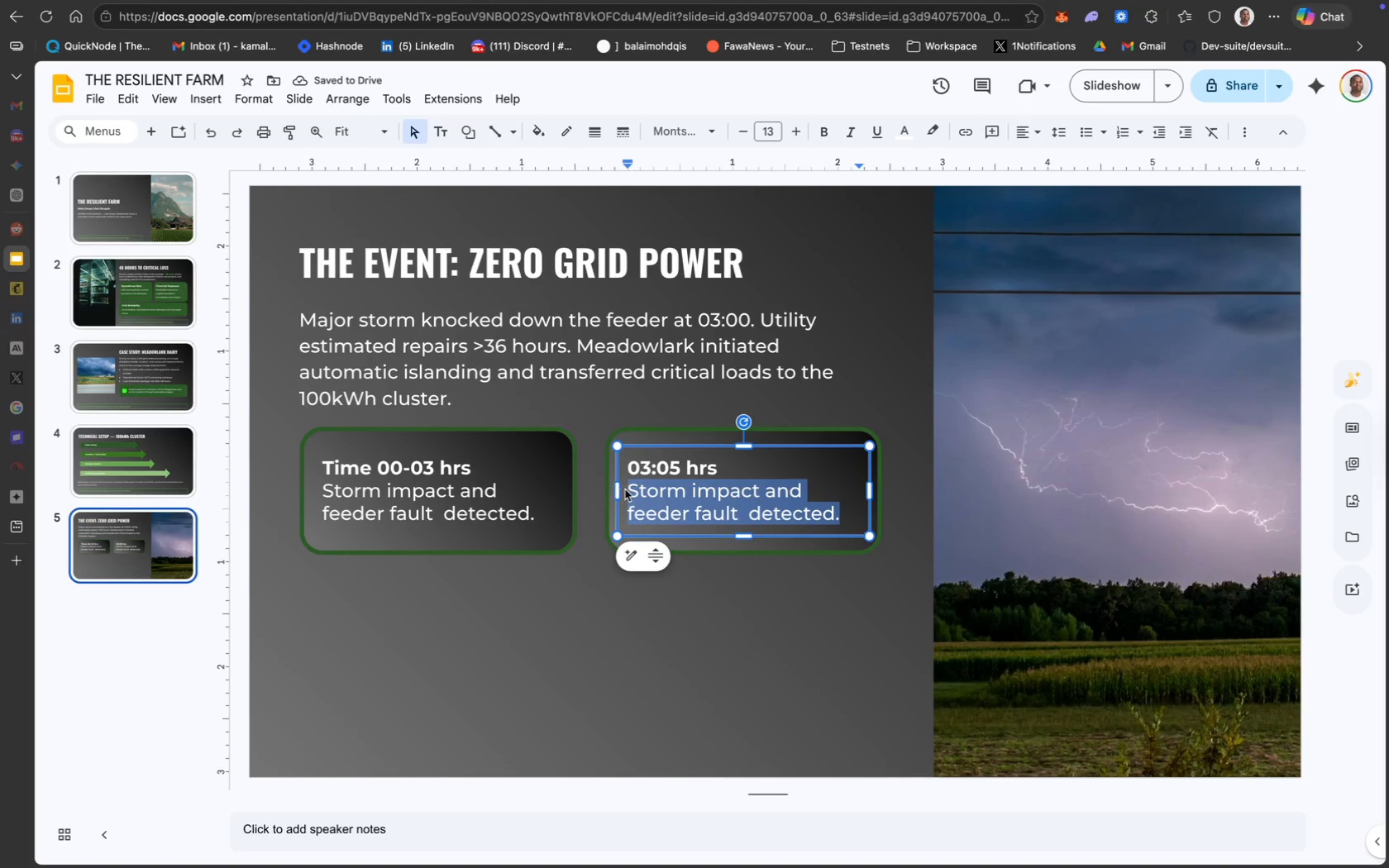 
key(CapsLock)
 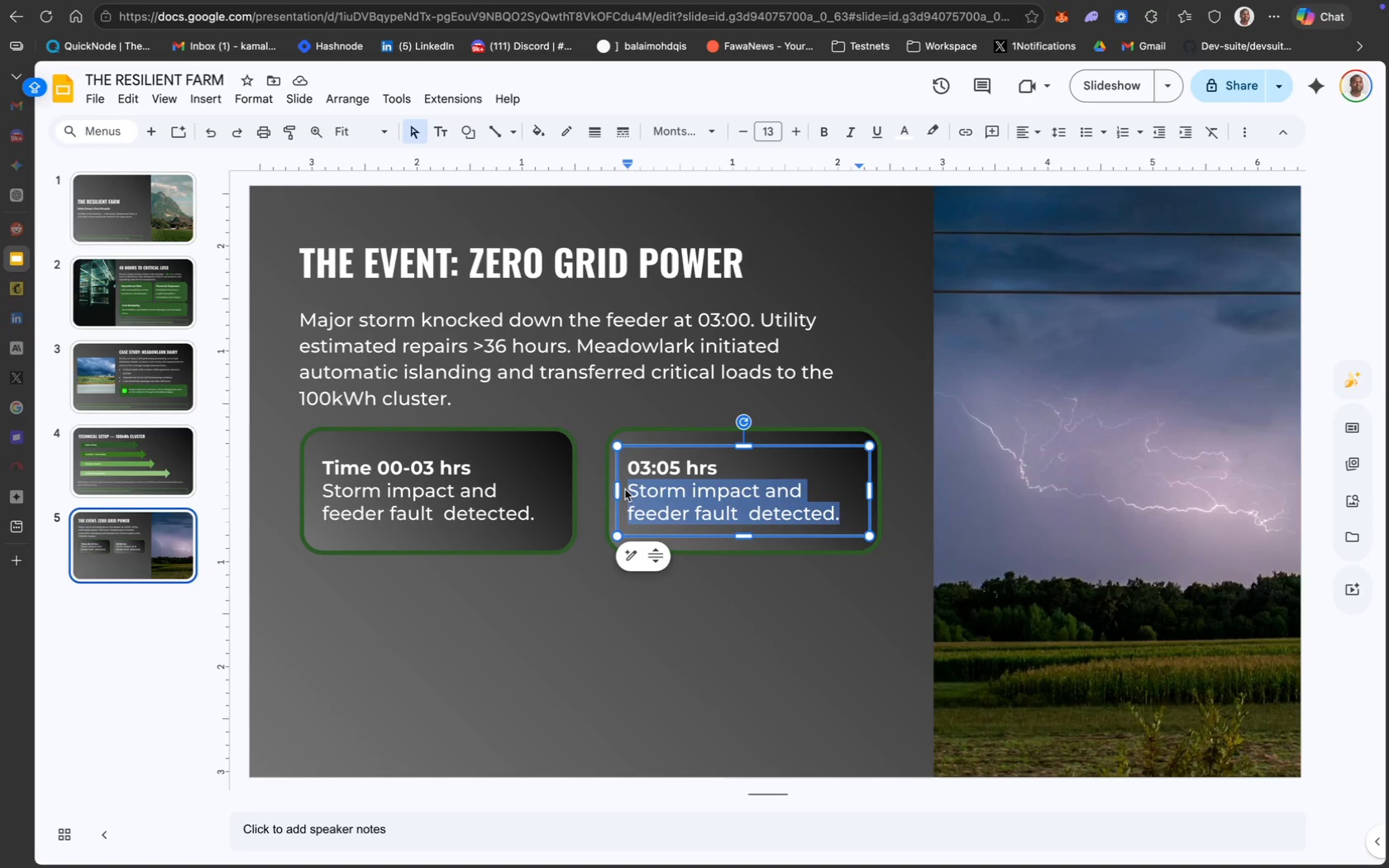 
wait(8.17)
 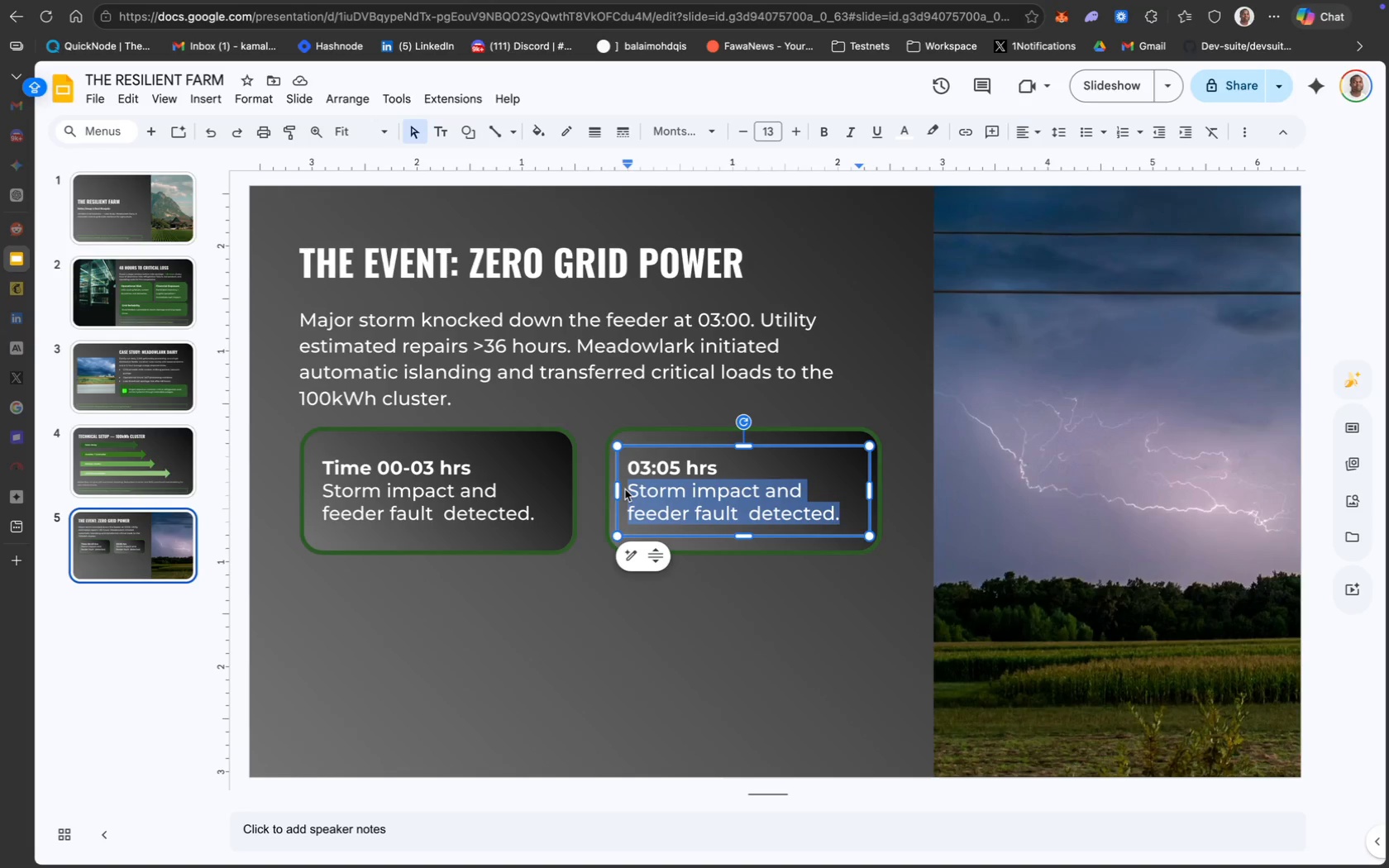 
type(Auto-islamd)
key(Backspace)
key(Backspace)
type(nd: inverter sy)
 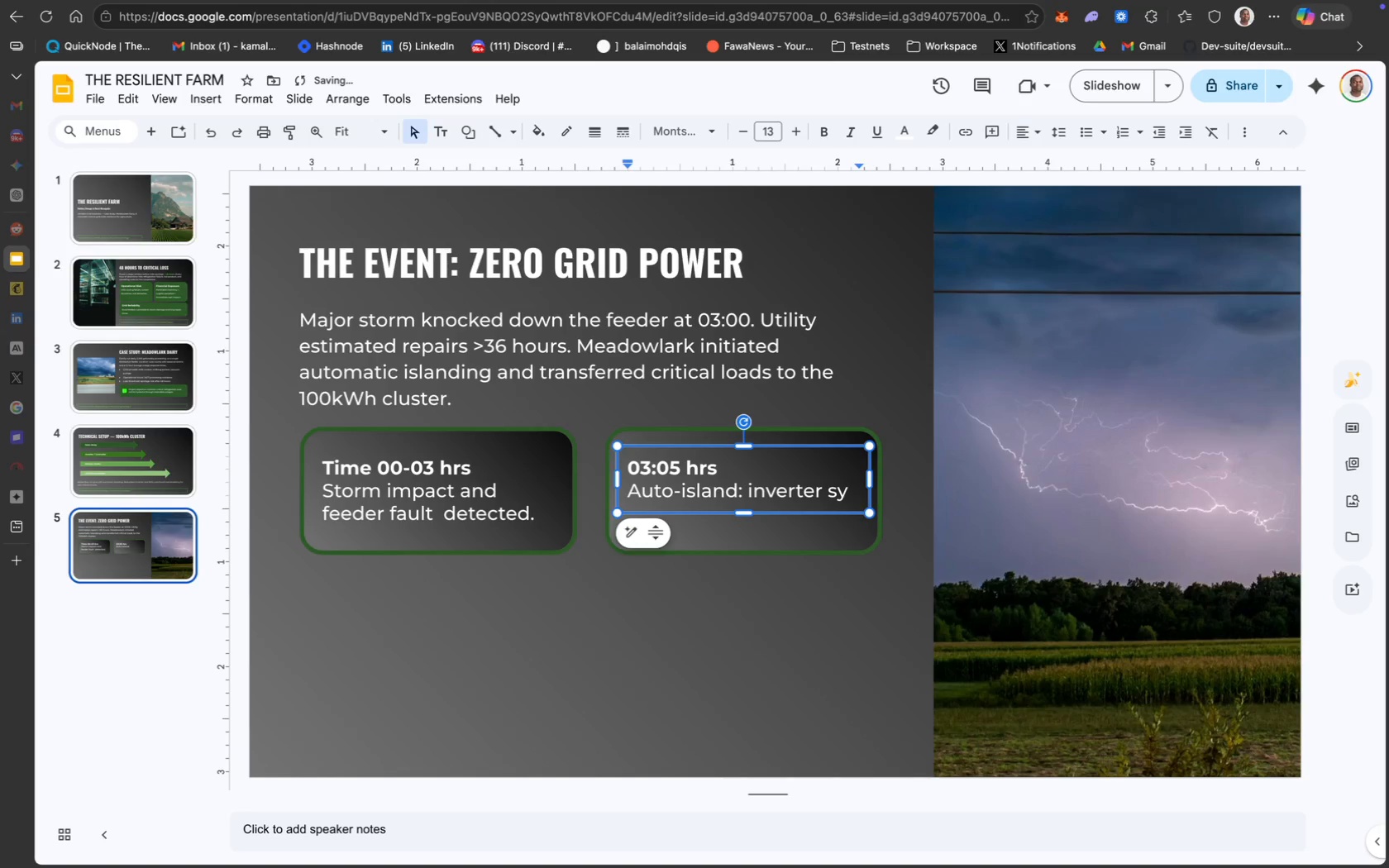 
type(nchroniz)
 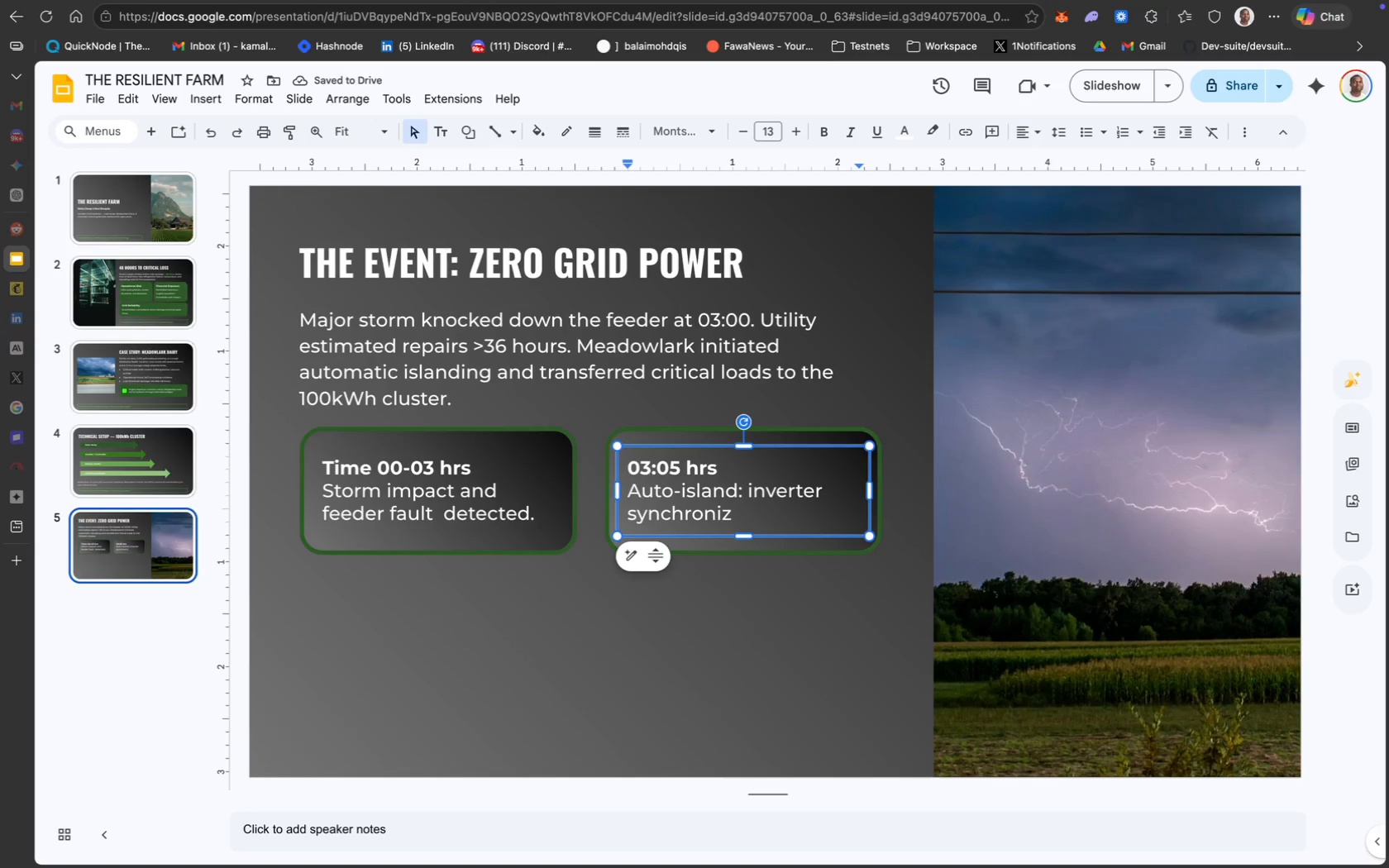 
wait(5.39)
 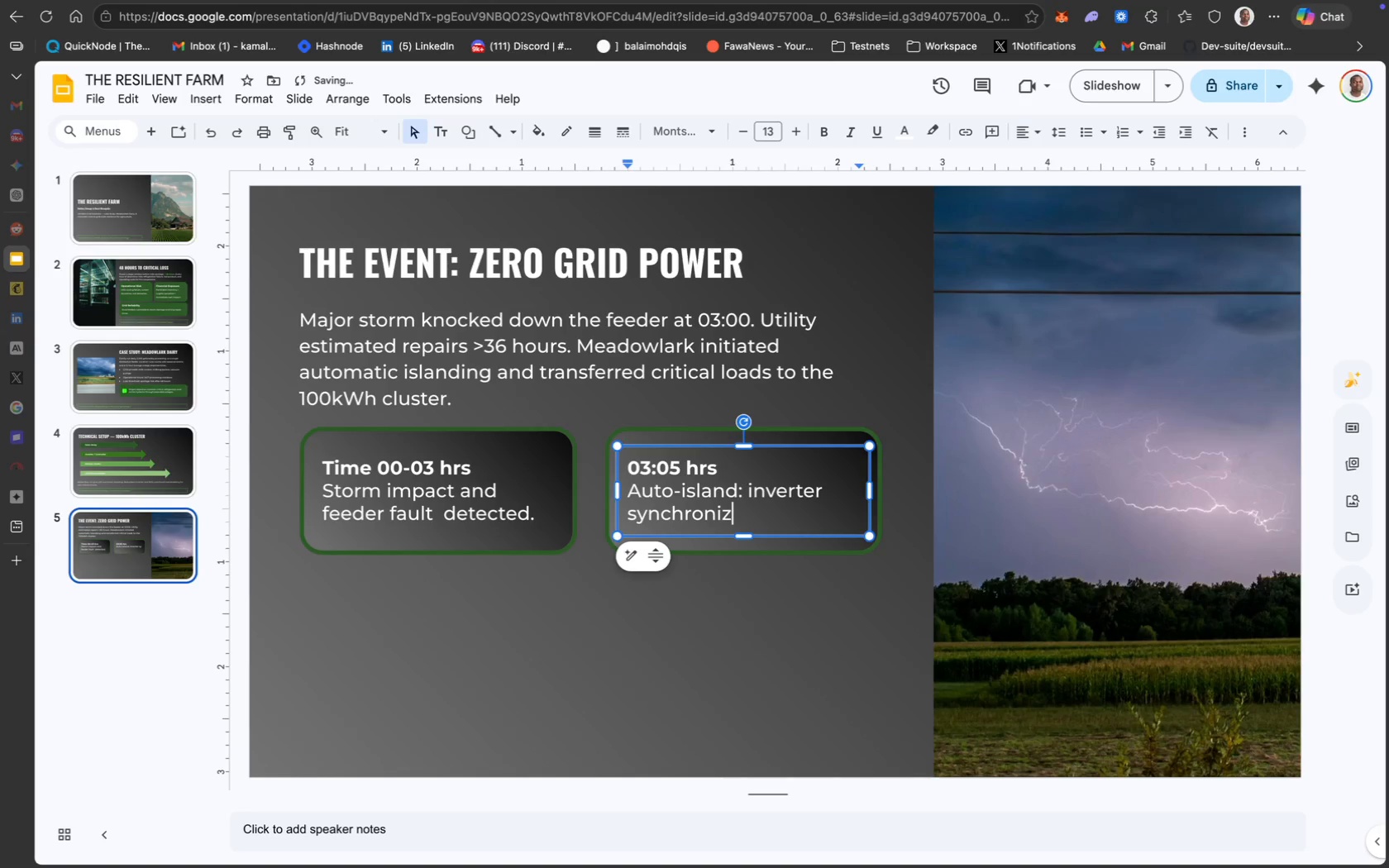 
type(es)
 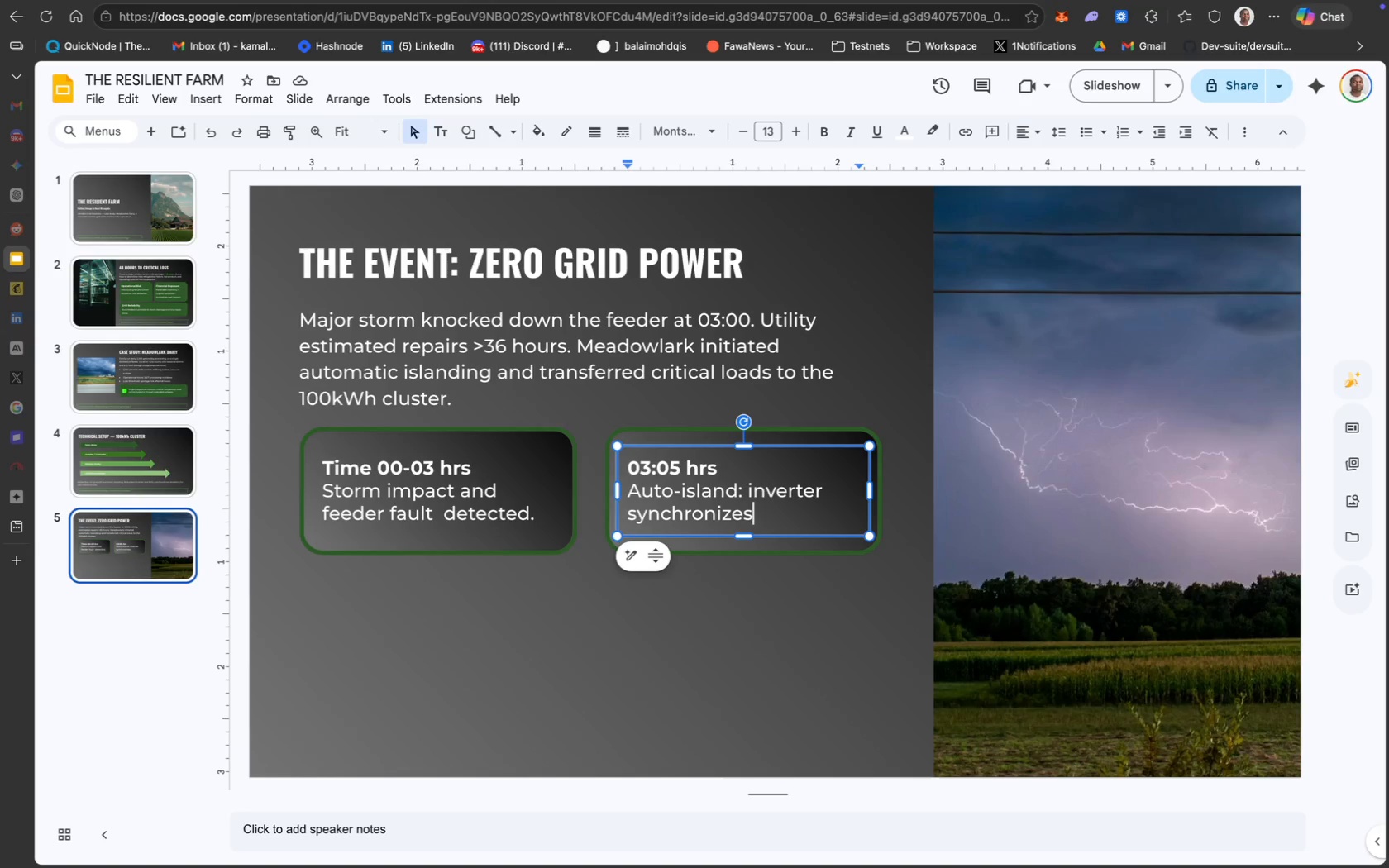 
wait(12.1)
 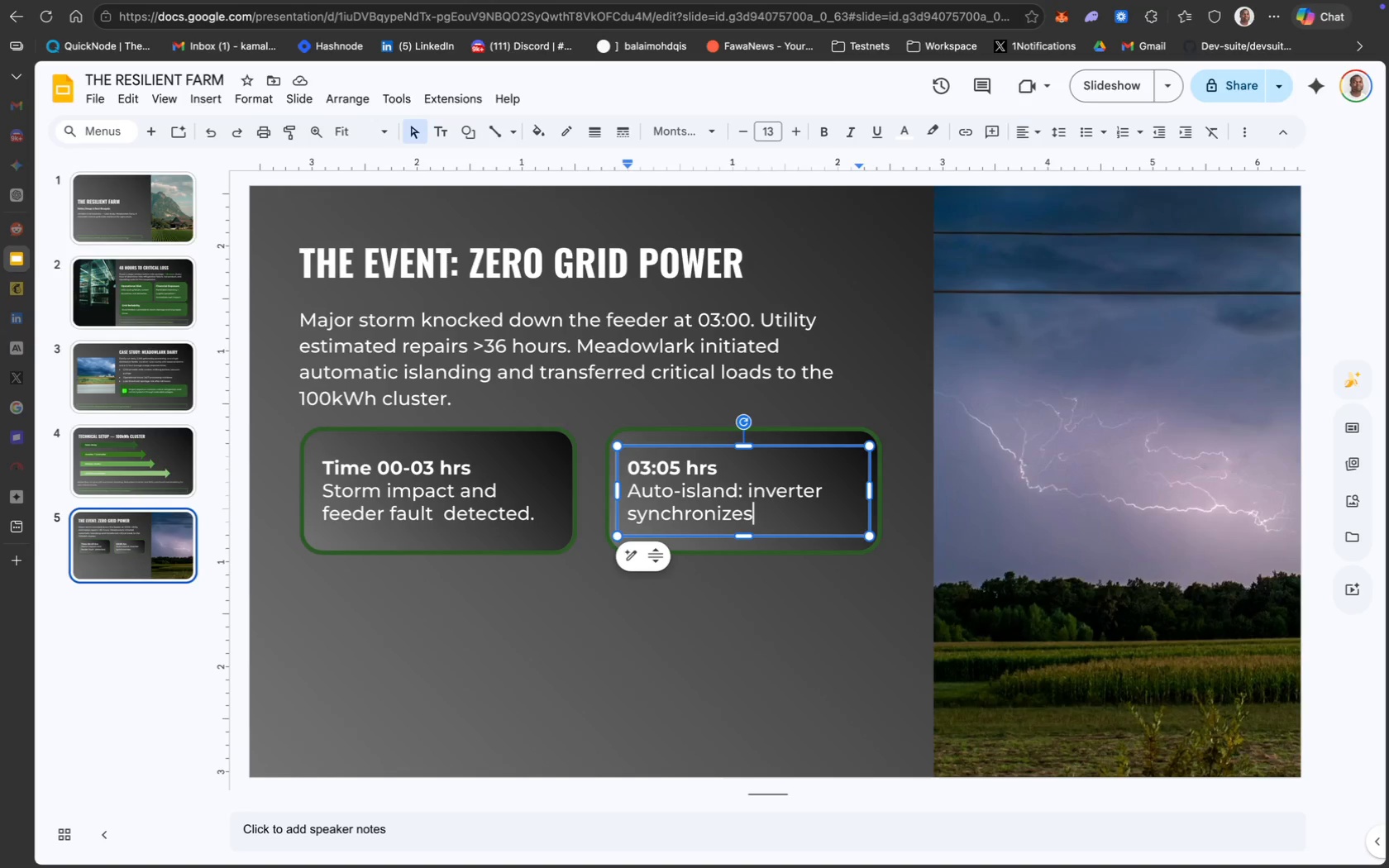 
type( t0)
key(Backspace)
type(o local DER)
 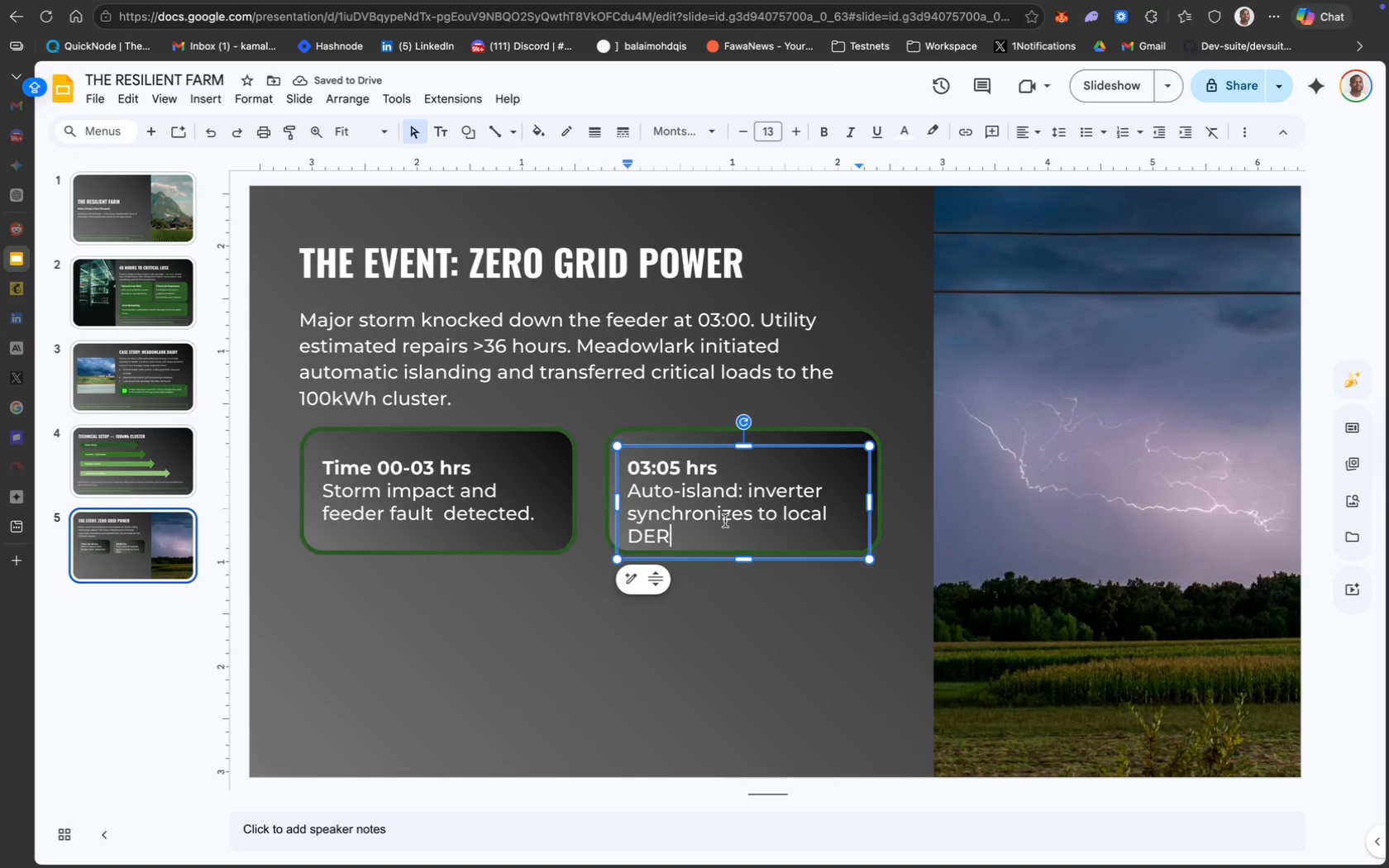 
wait(5.62)
 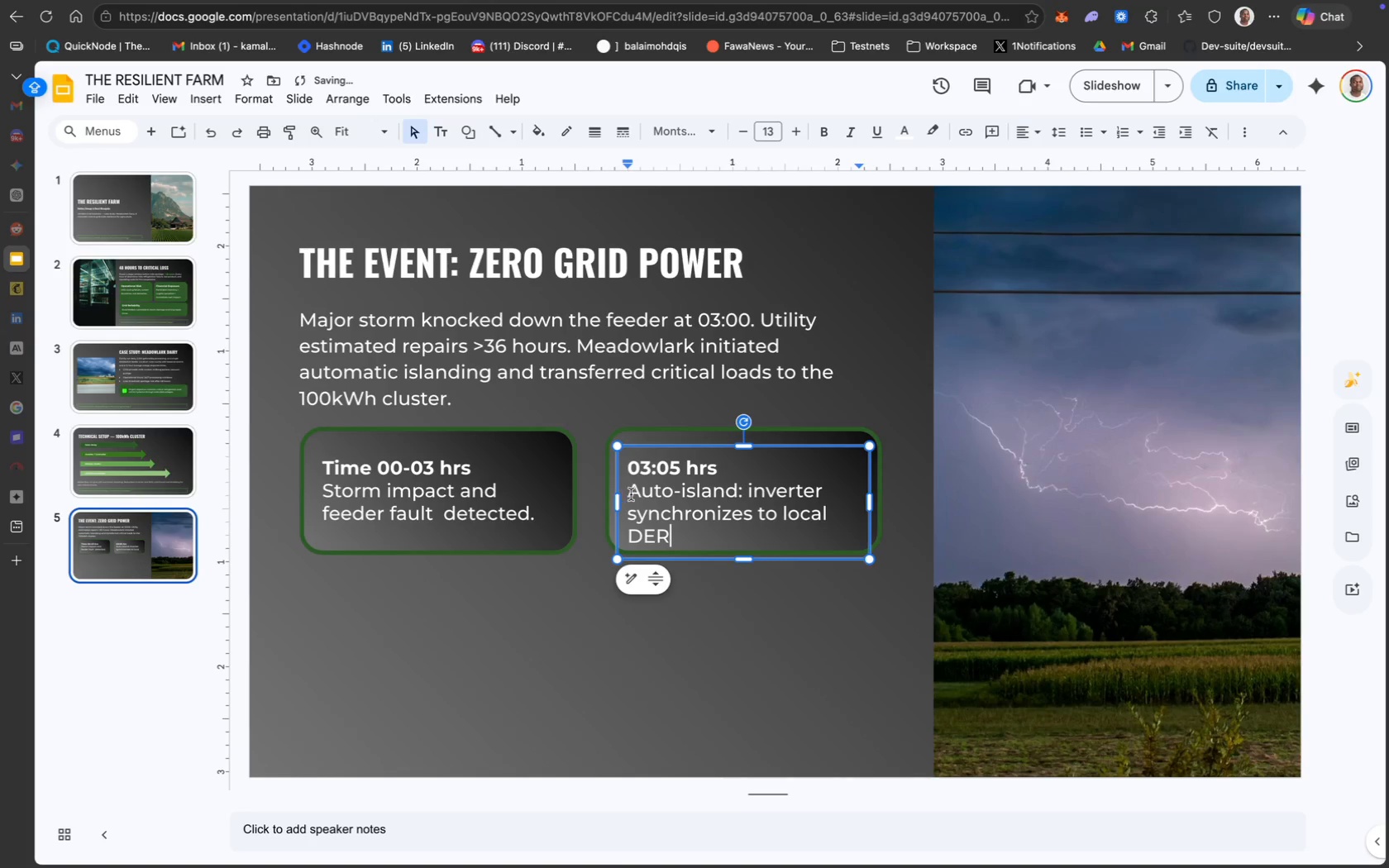 
key(Backspace)
 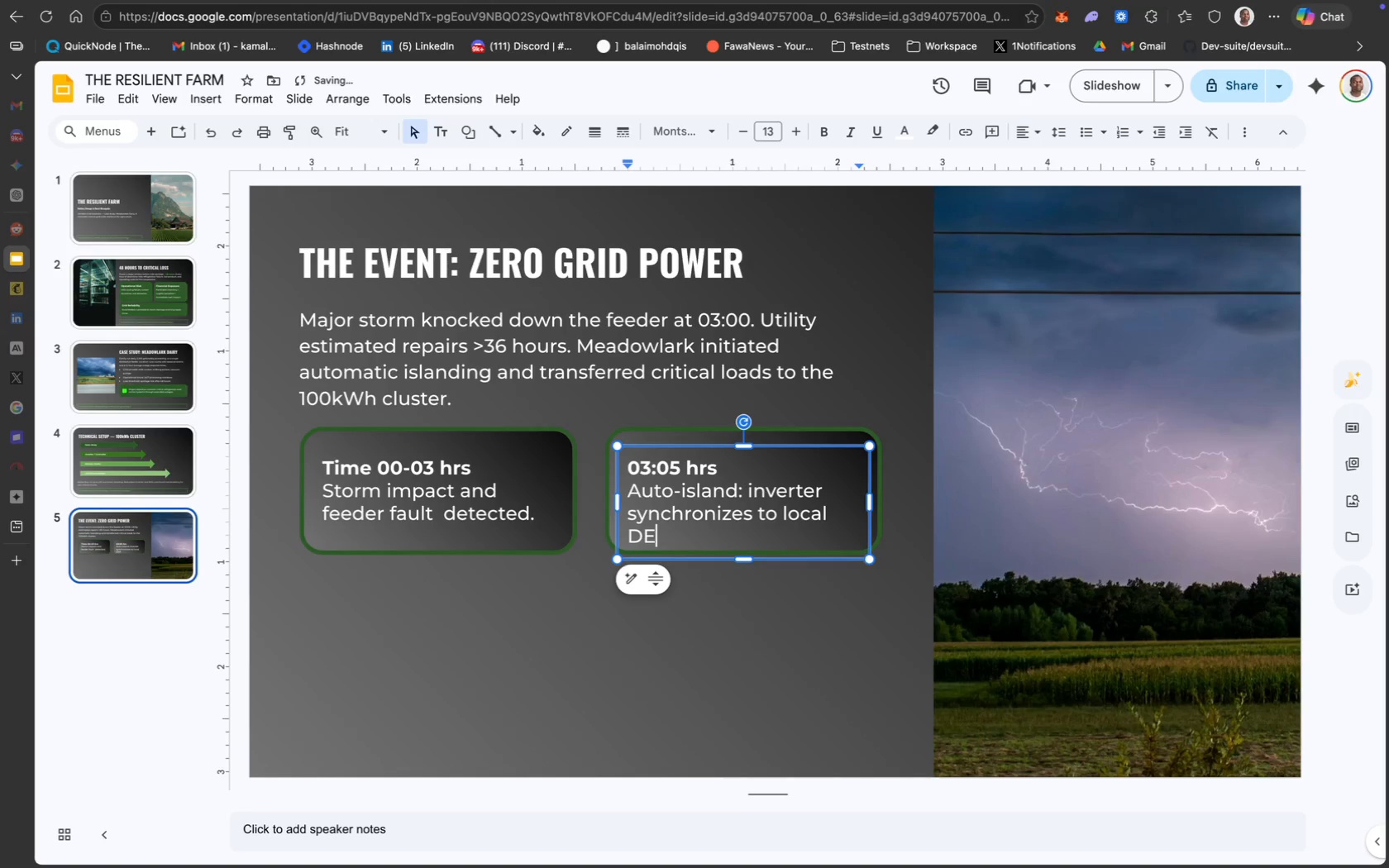 
key(Backspace)
 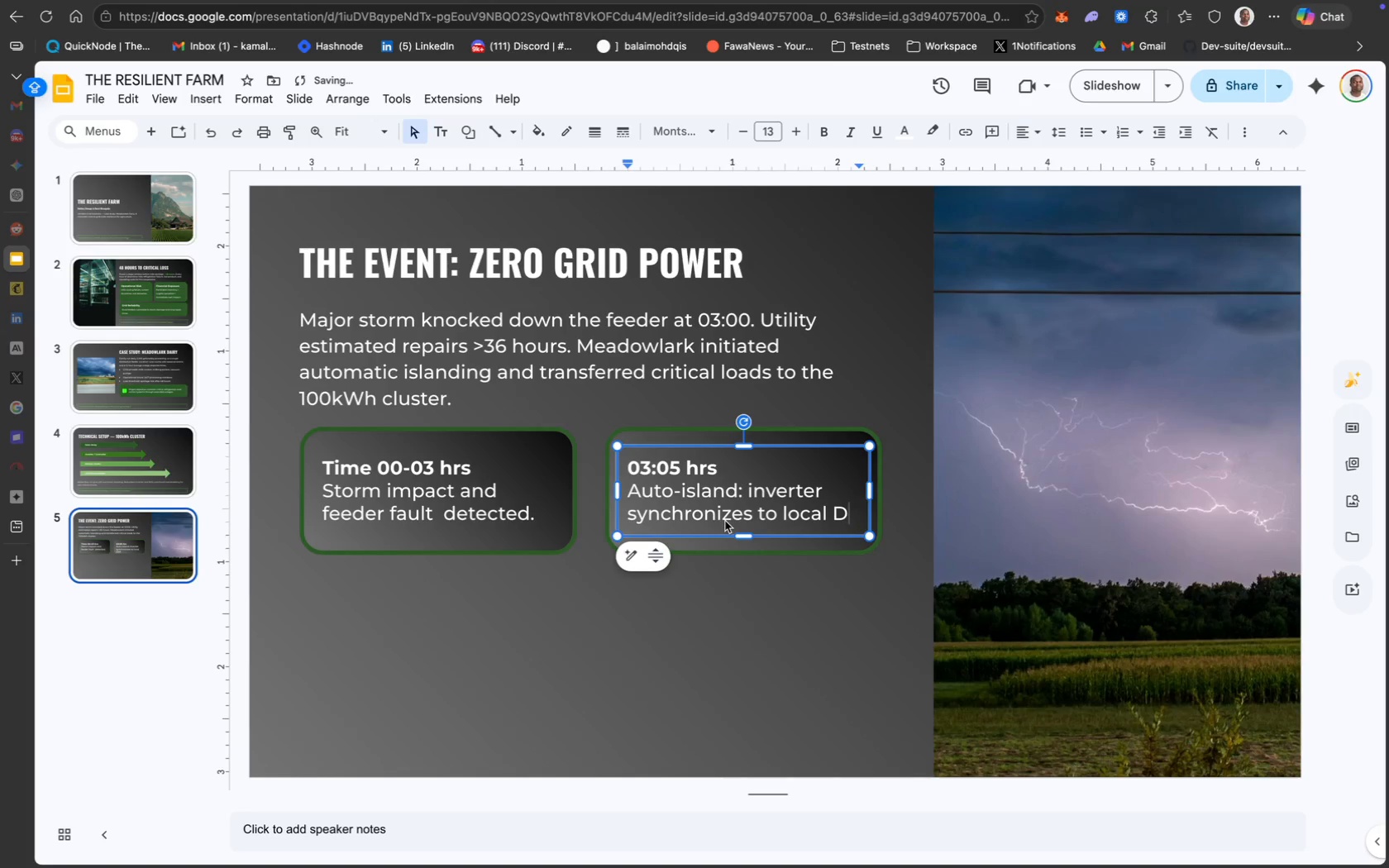 
key(Backspace)
 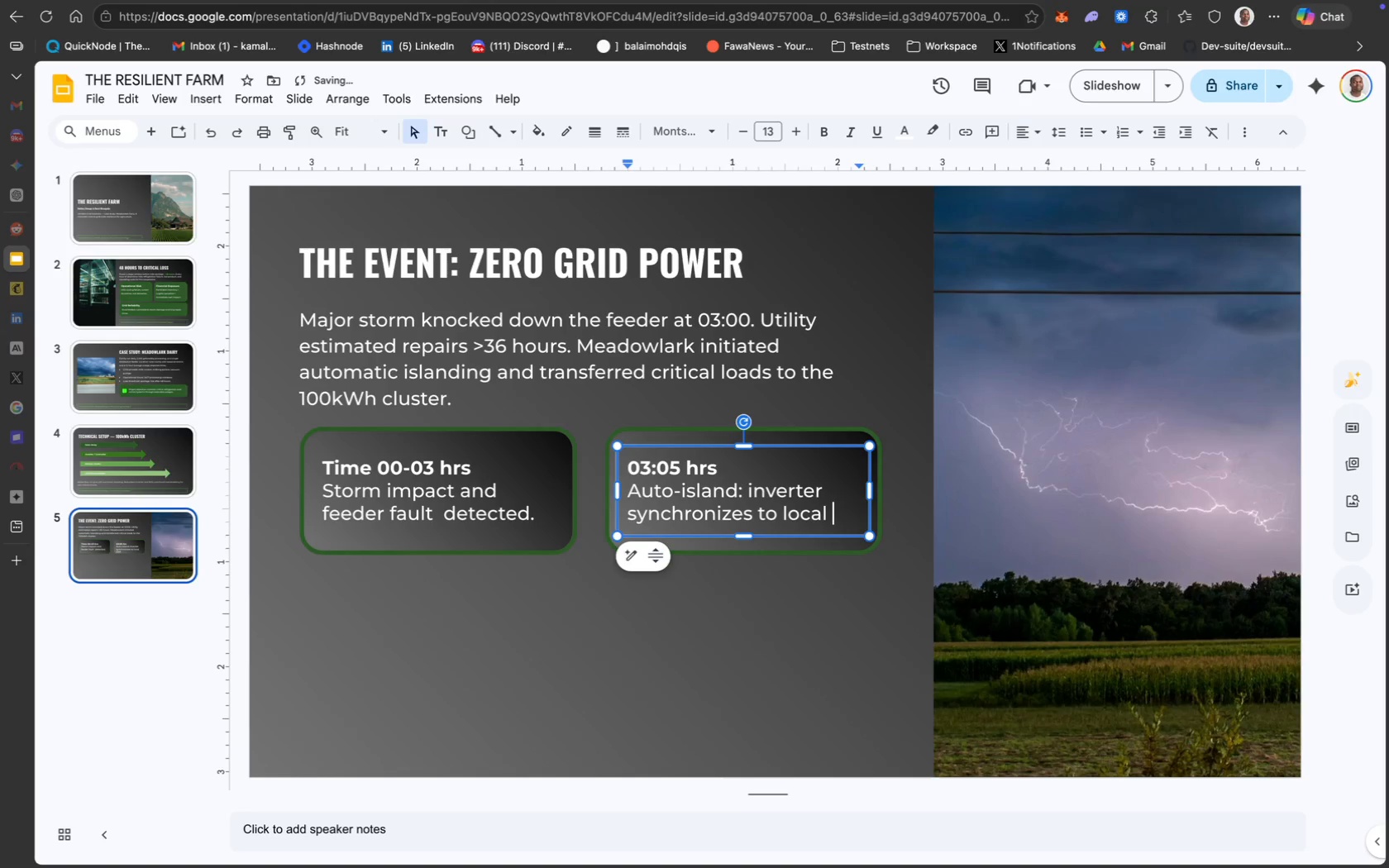 
key(Backspace)
 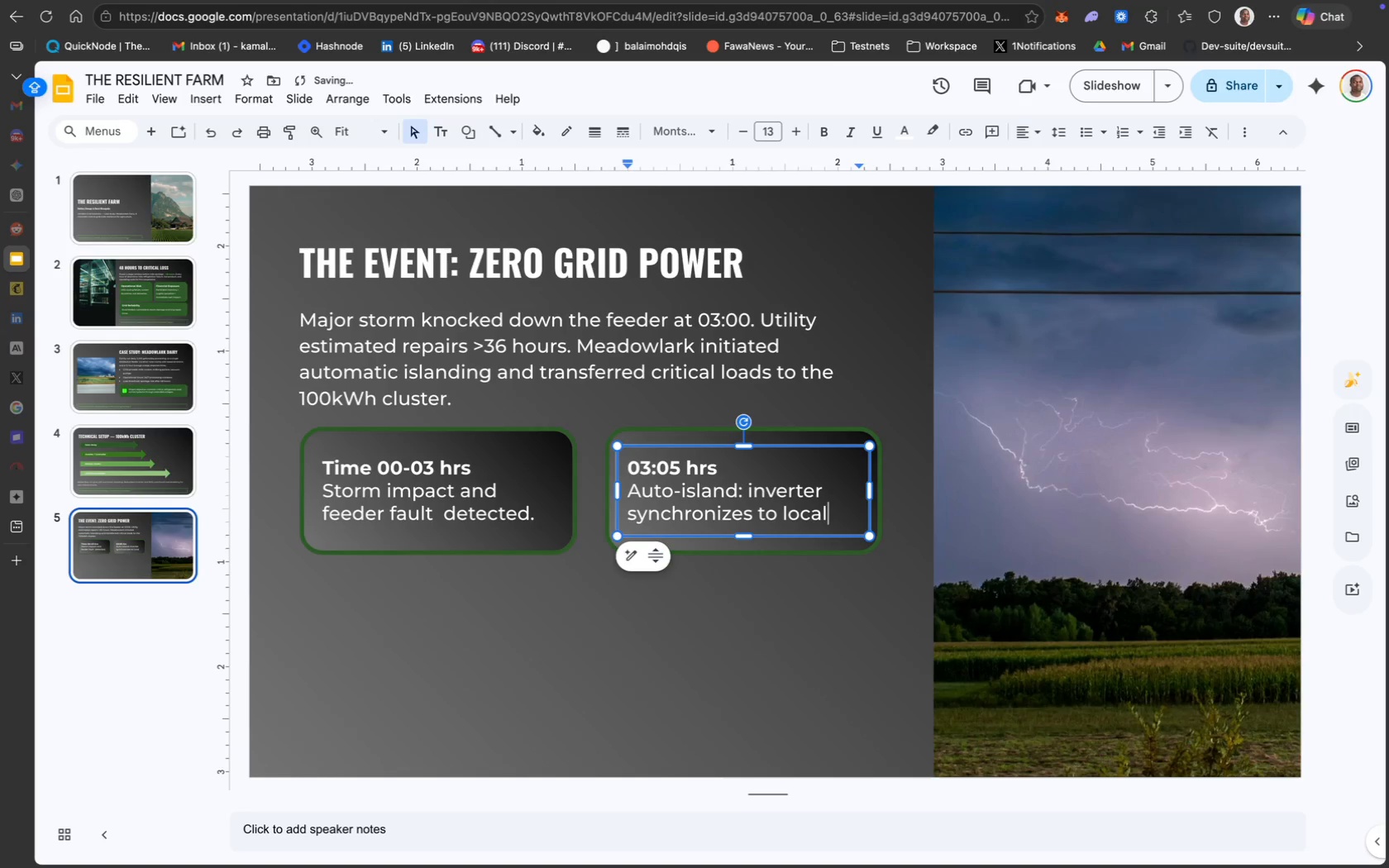 
key(Period)
 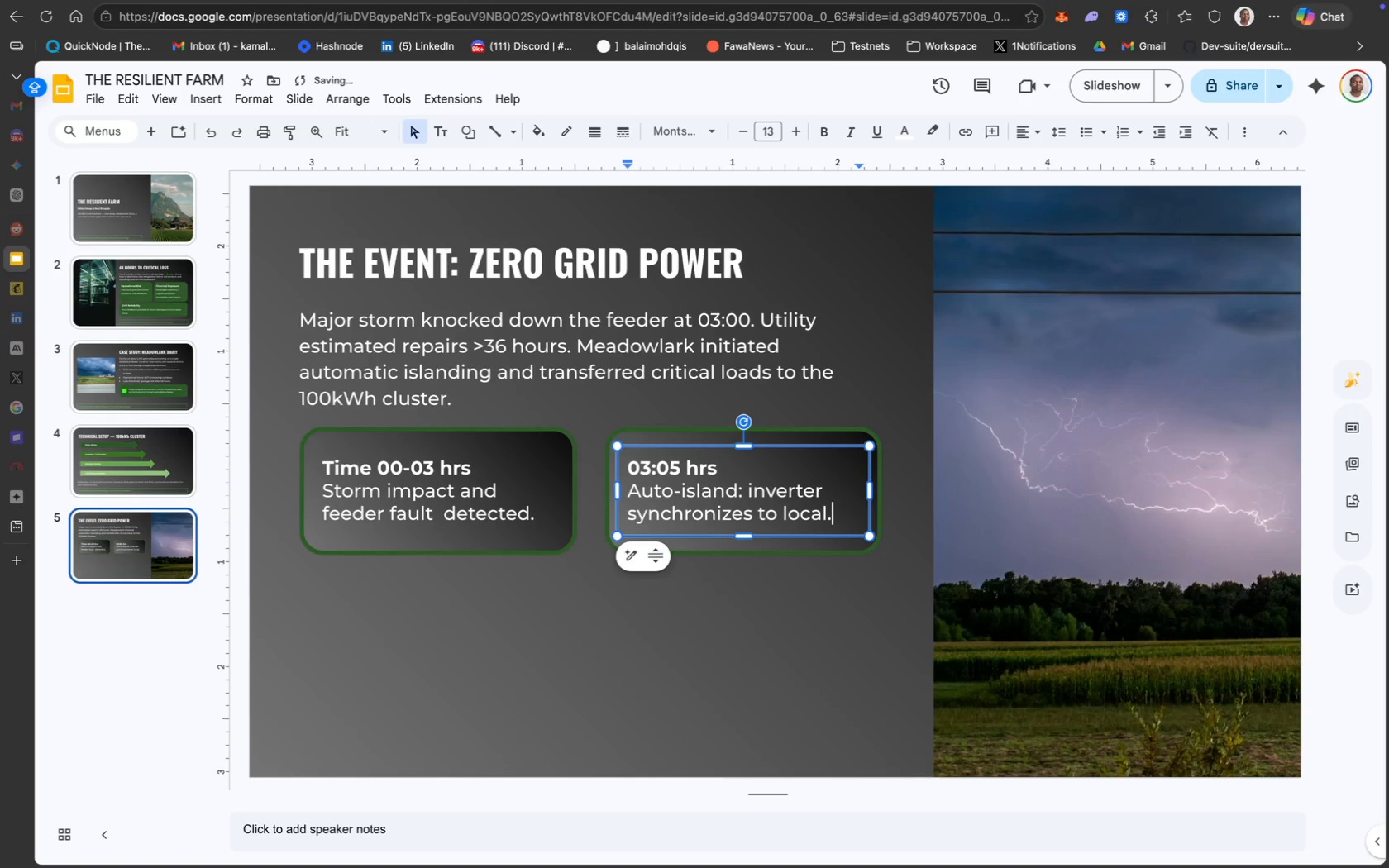 
key(Backspace)
 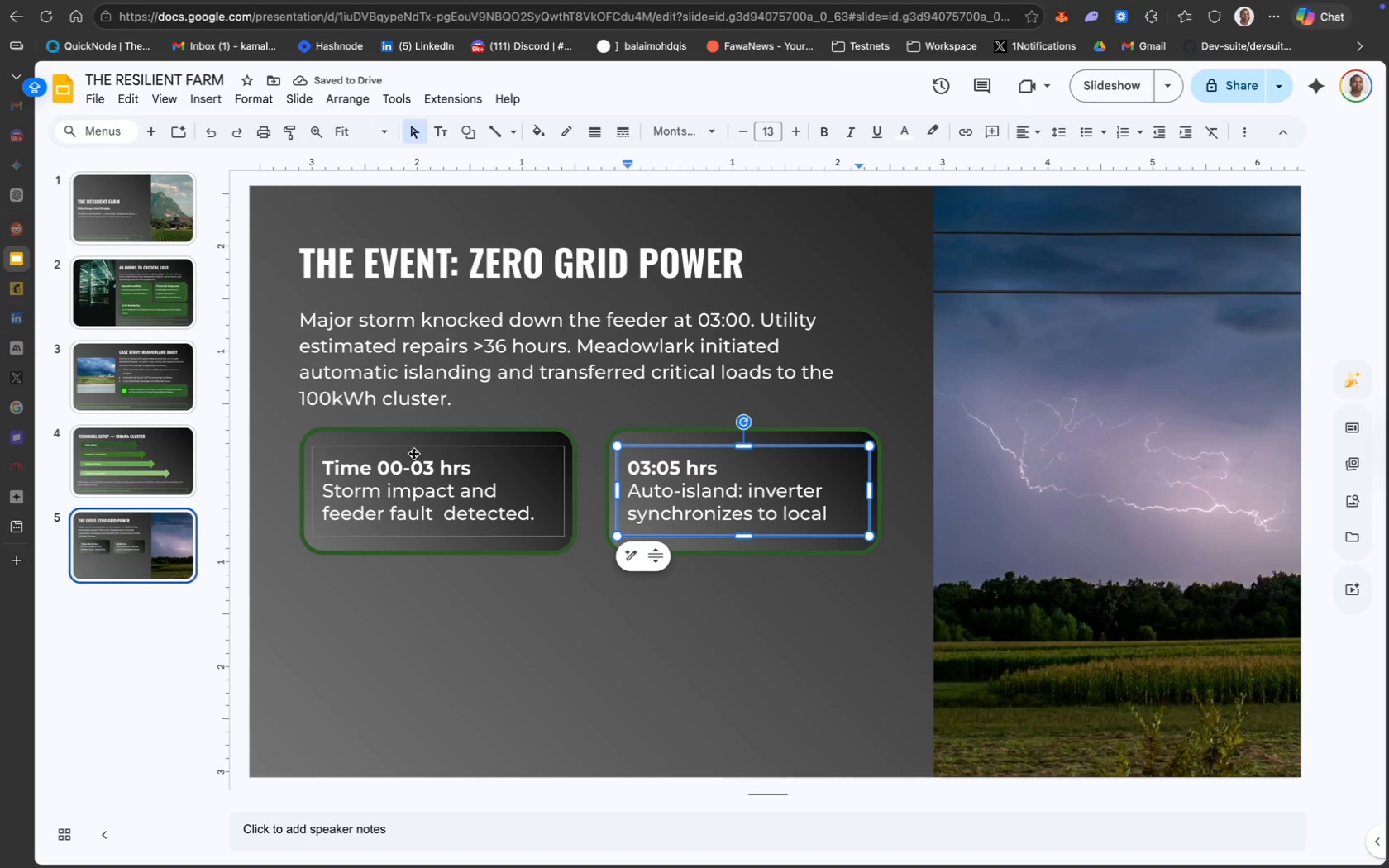 
left_click_drag(start_coordinate=[417, 451], to_coordinate=[409, 450])
 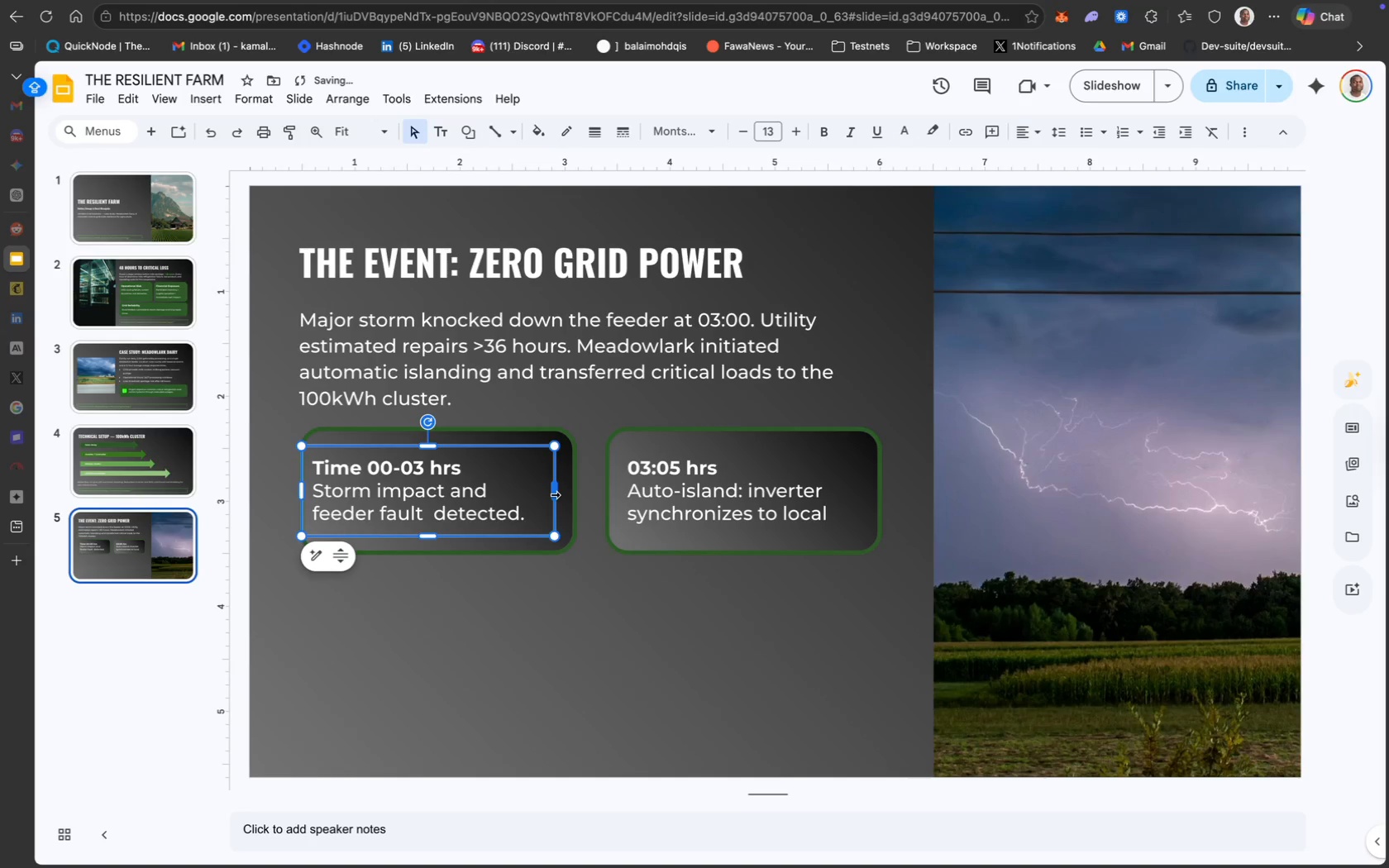 
left_click_drag(start_coordinate=[554, 494], to_coordinate=[567, 495])
 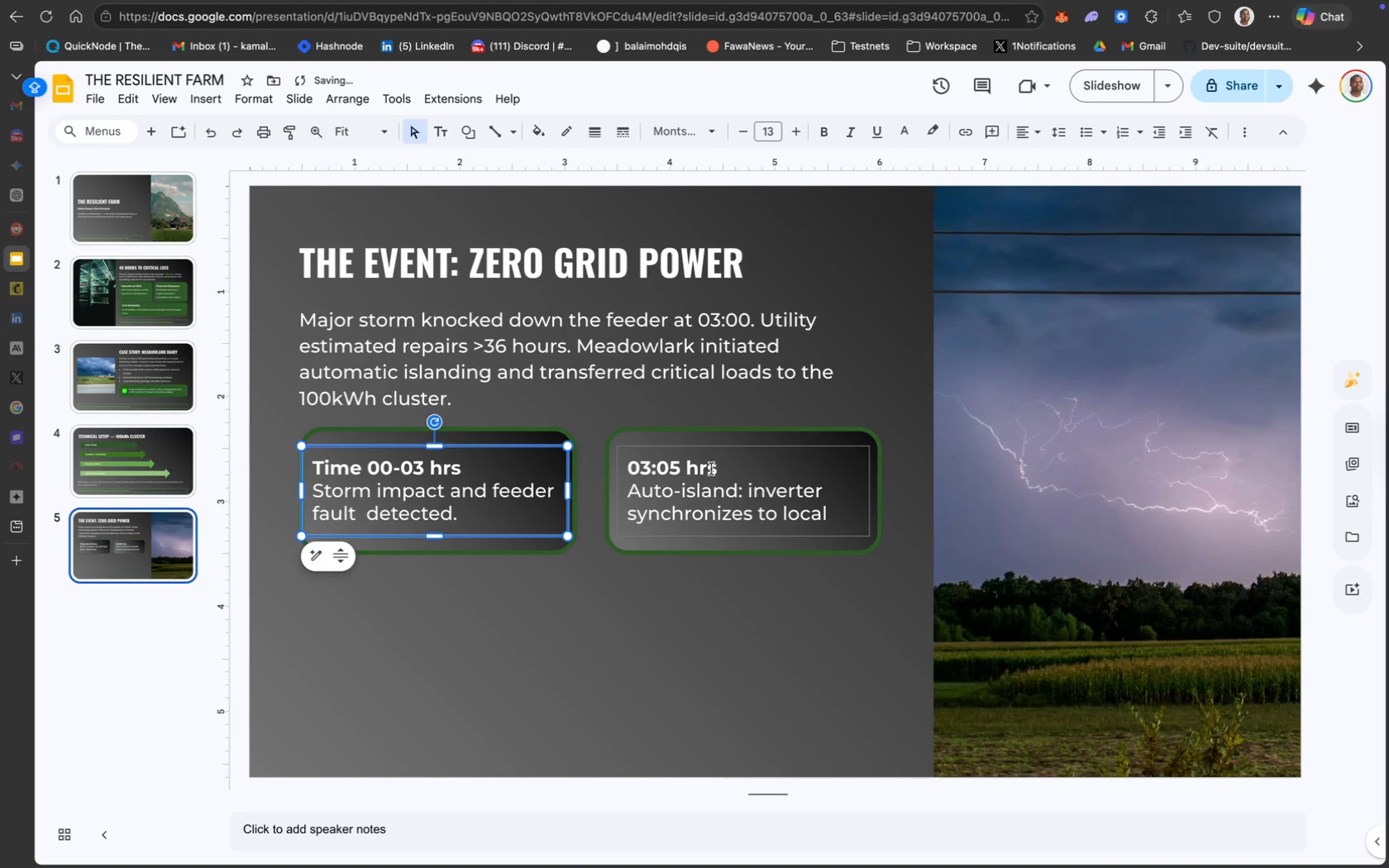 
left_click_drag(start_coordinate=[734, 452], to_coordinate=[726, 451])
 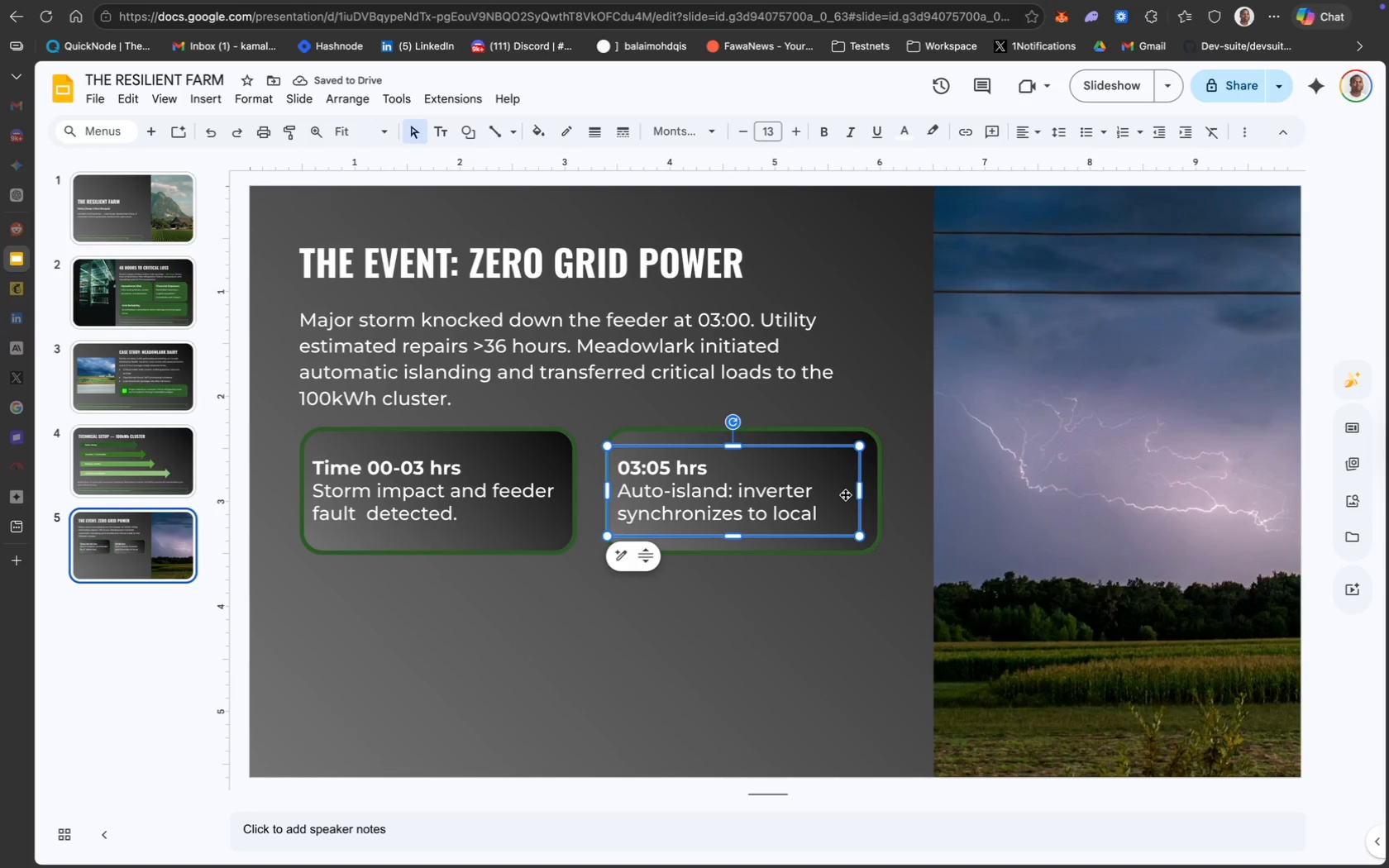 
left_click_drag(start_coordinate=[860, 493], to_coordinate=[869, 494])
 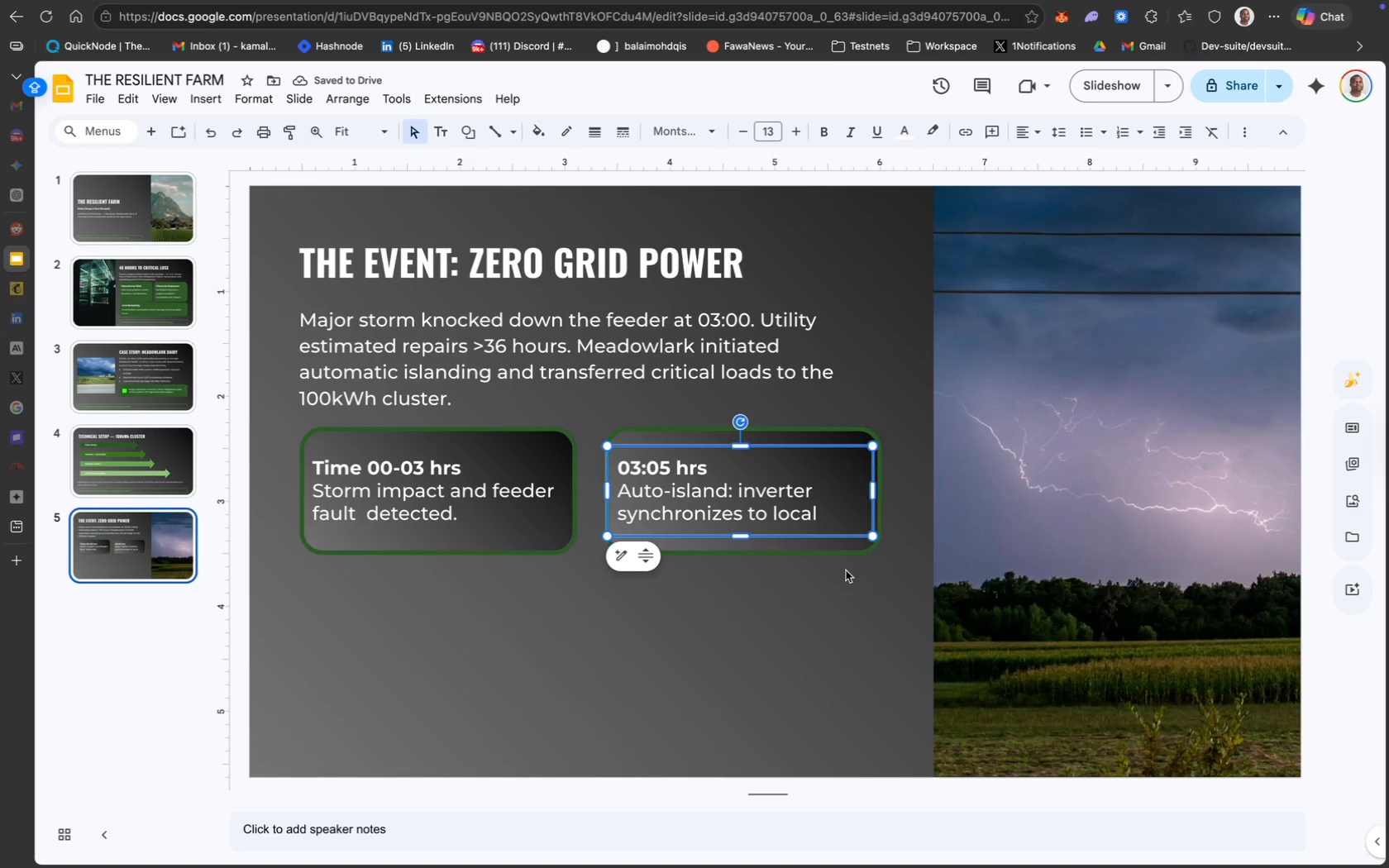 
left_click([757, 512])
 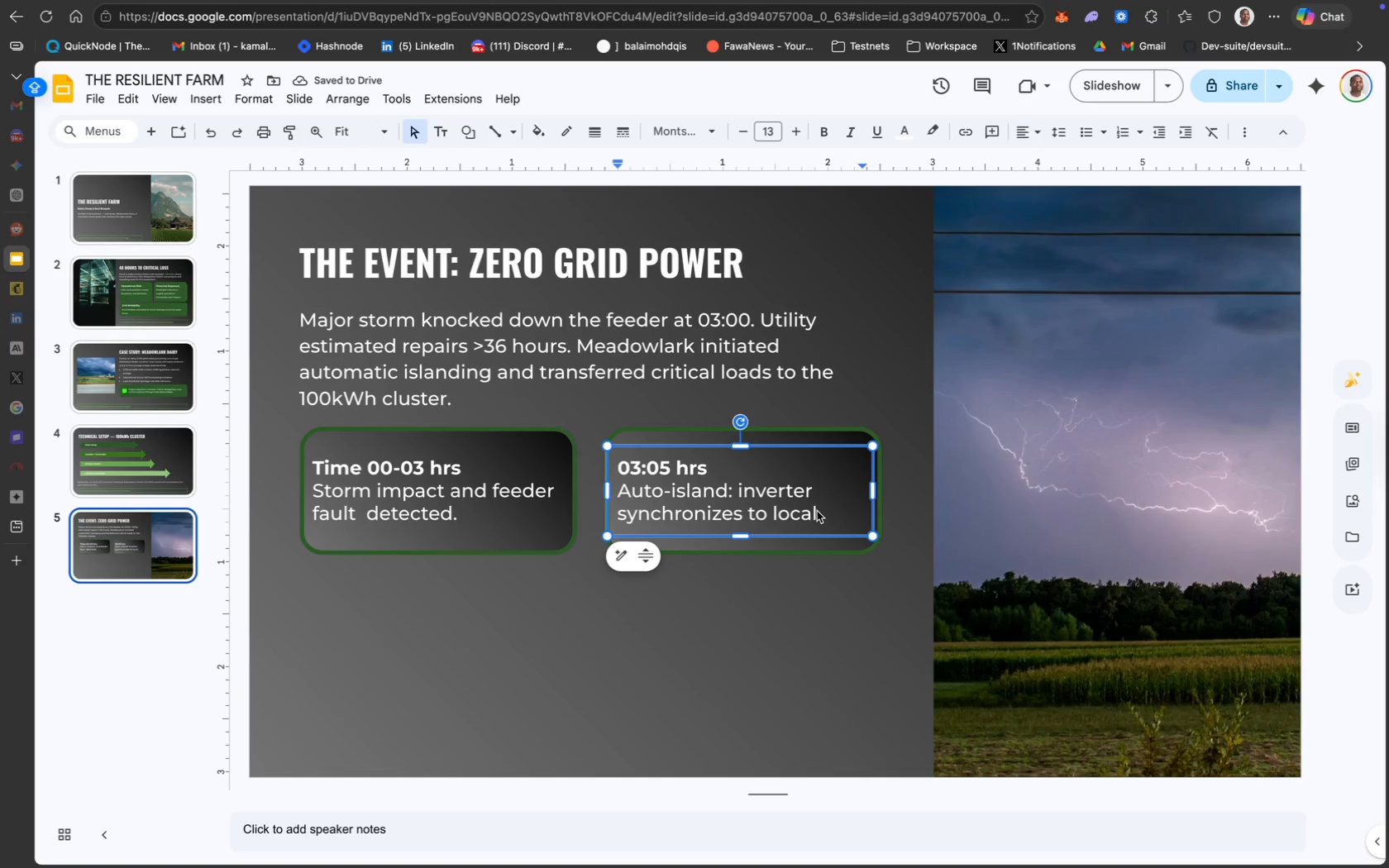 
left_click([818, 510])
 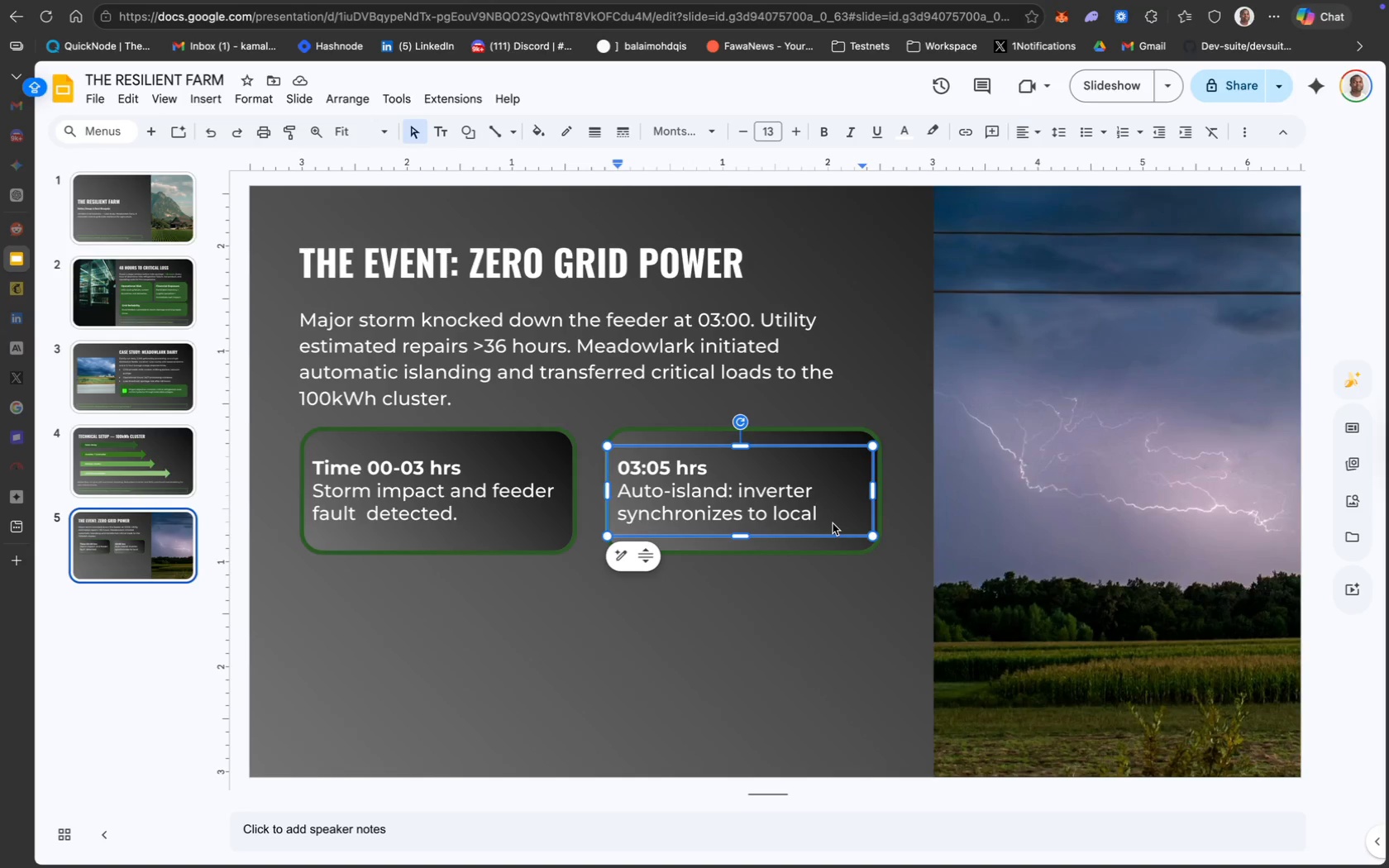 
type( DER)
key(Backspace)
key(Backspace)
key(Backspace)
type(DER.)
 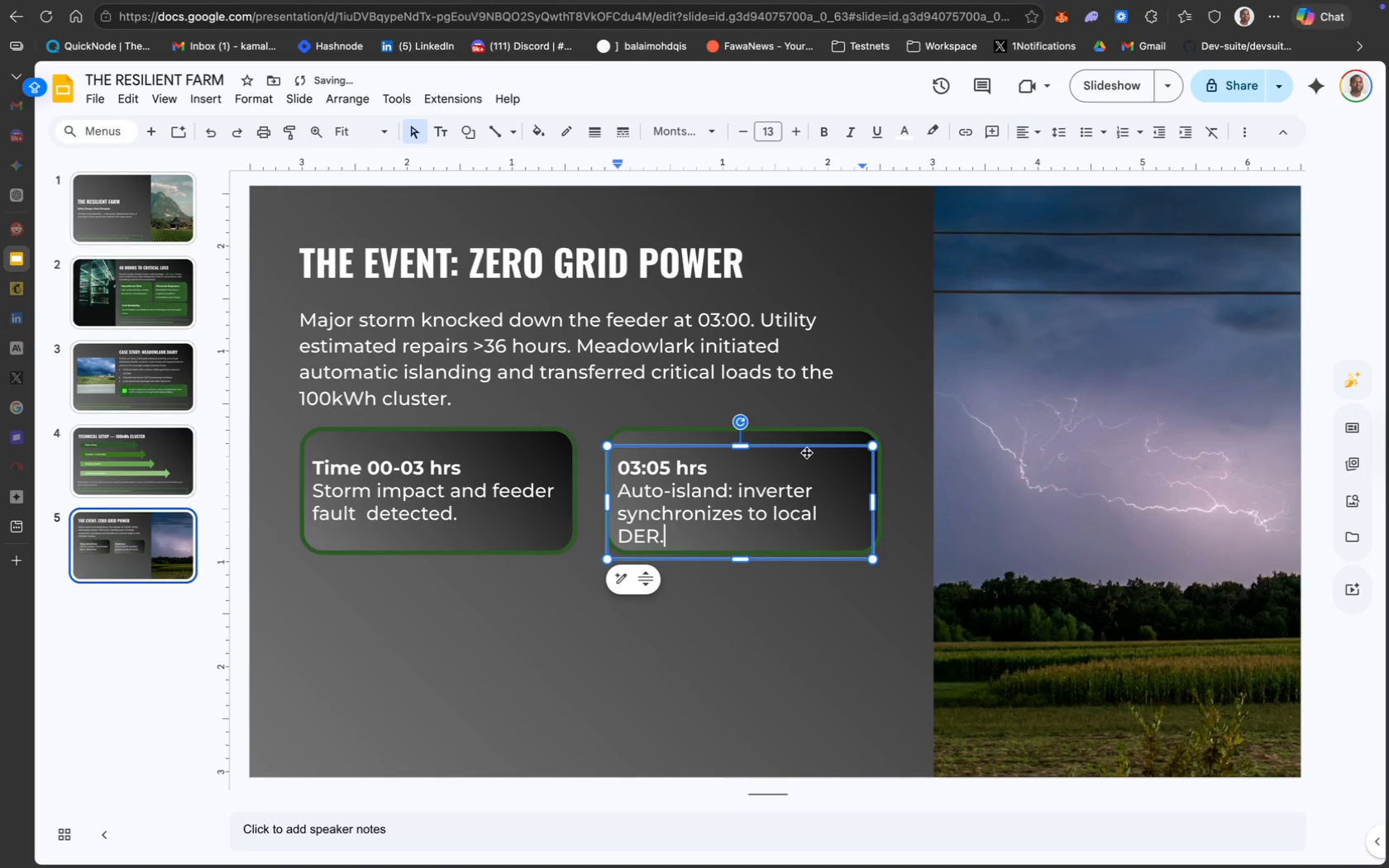 
left_click_drag(start_coordinate=[808, 447], to_coordinate=[808, 442])
 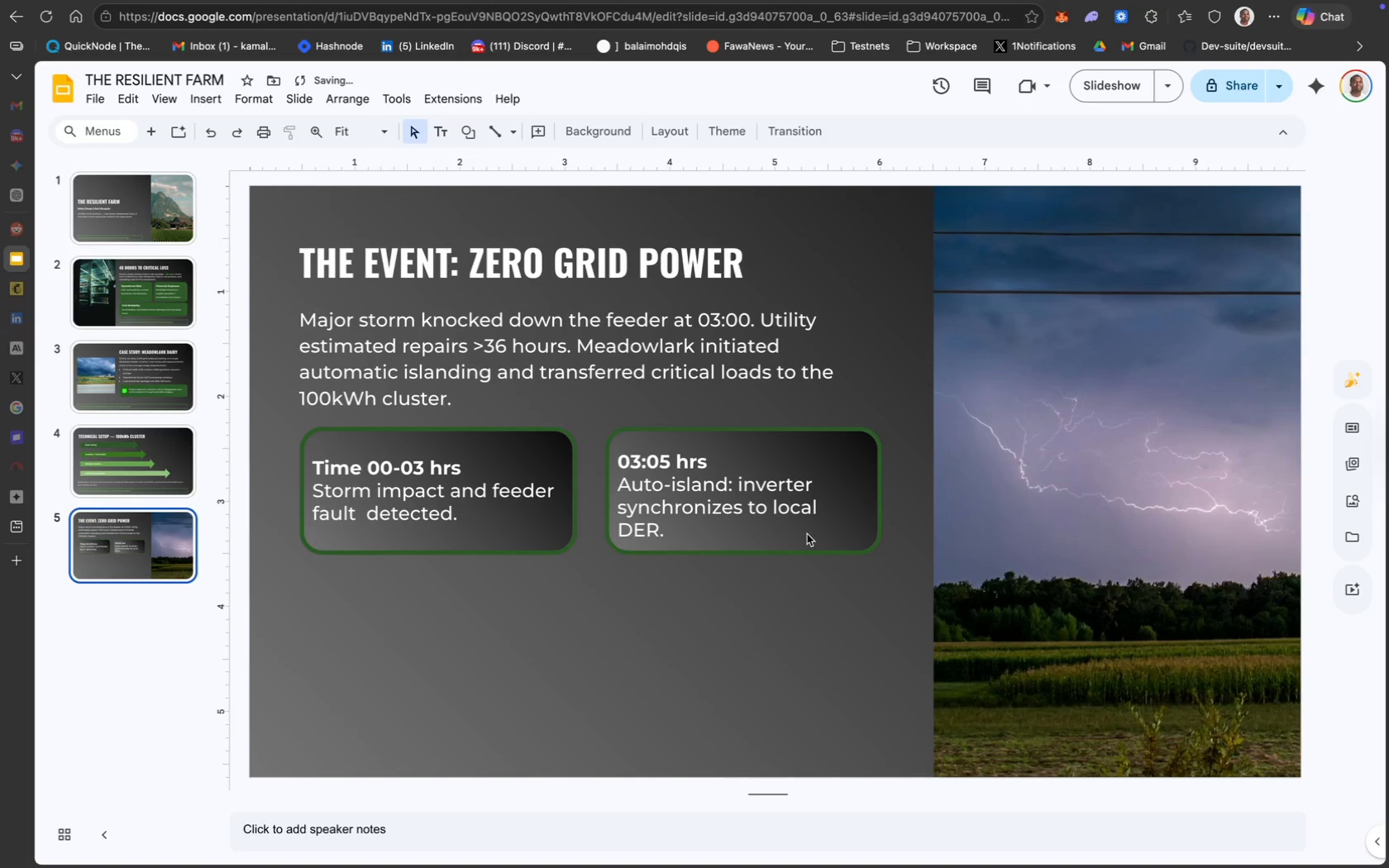 
left_click([754, 467])
 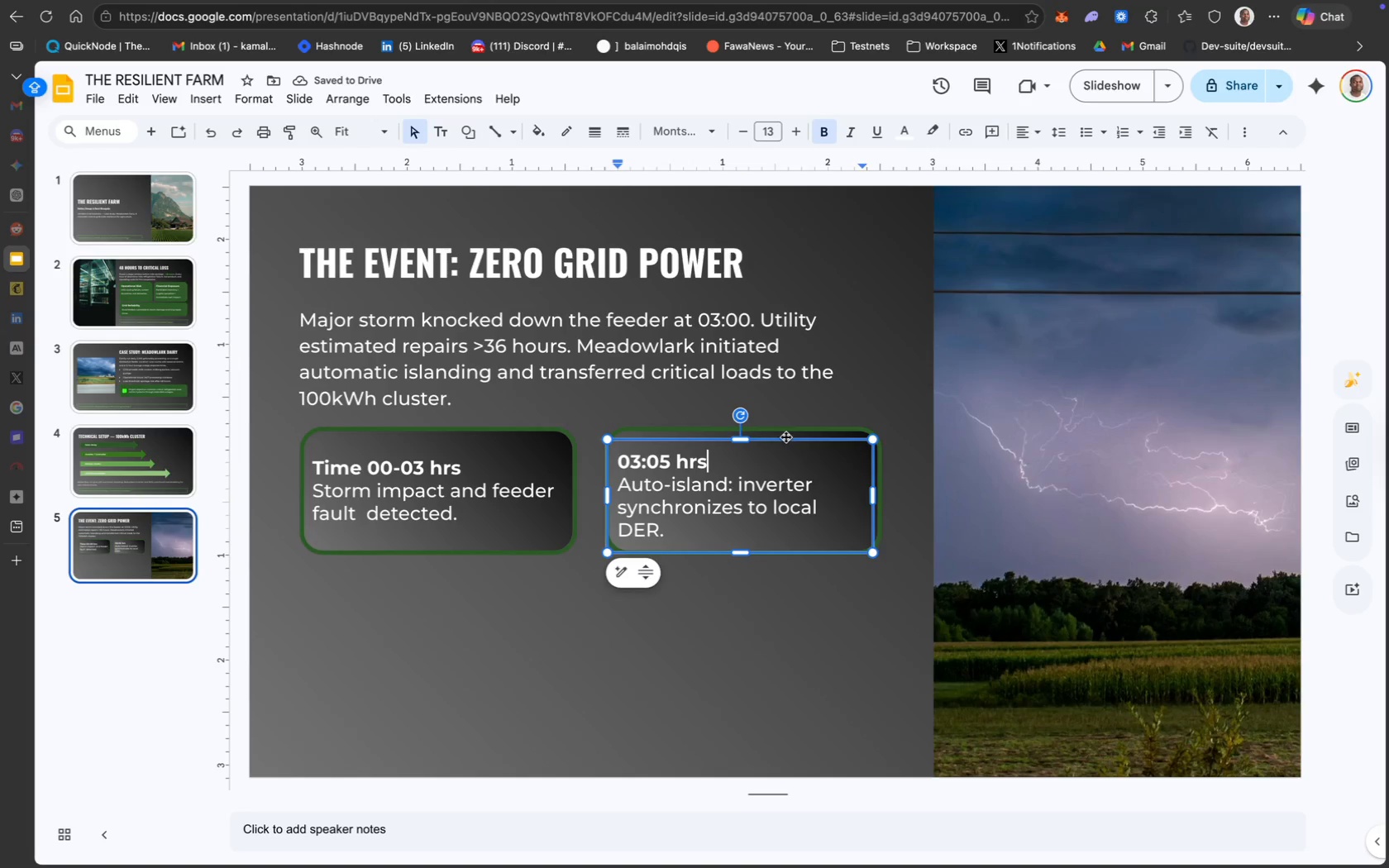 
left_click_drag(start_coordinate=[784, 440], to_coordinate=[784, 434])
 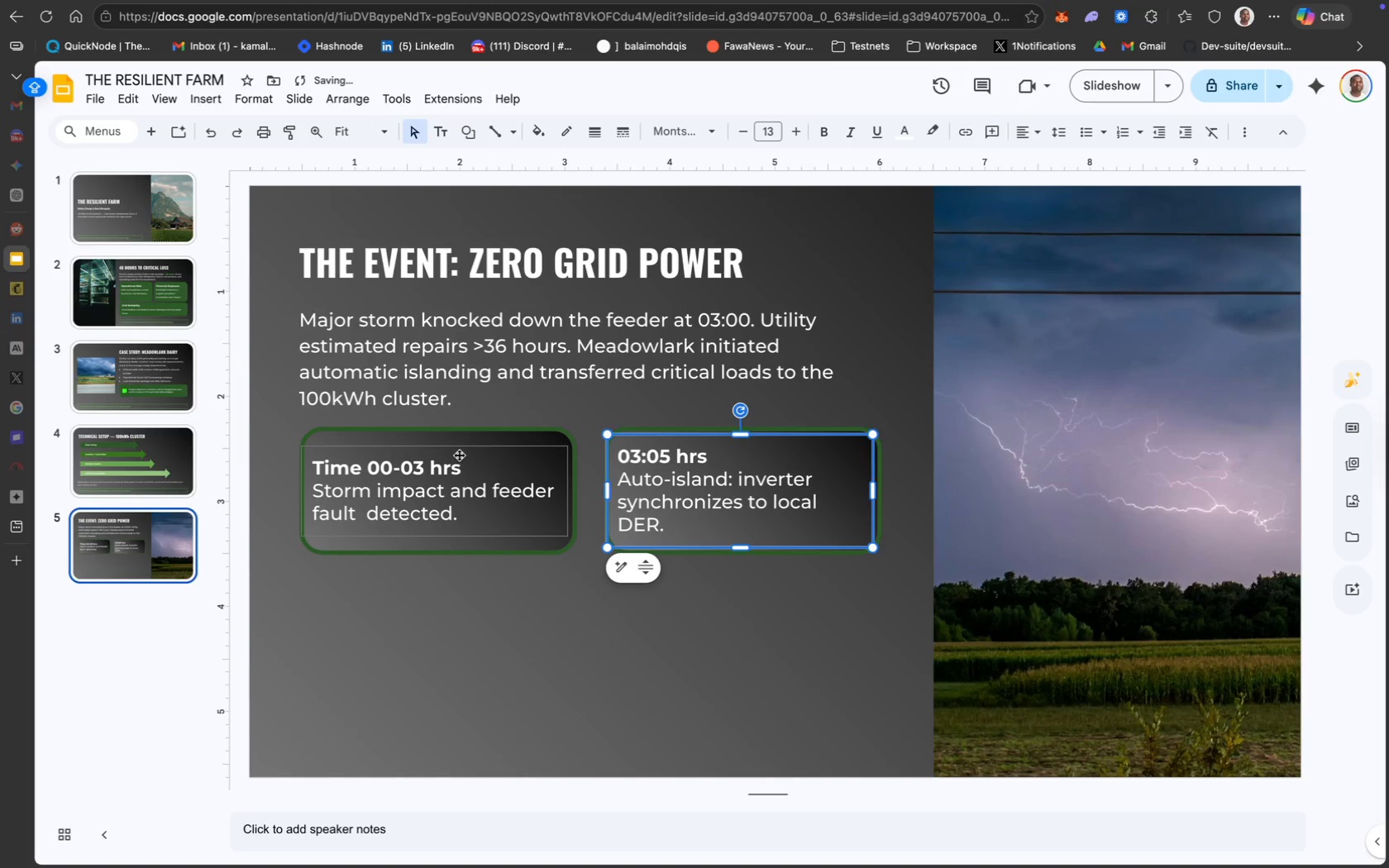 
left_click_drag(start_coordinate=[465, 452], to_coordinate=[467, 446])
 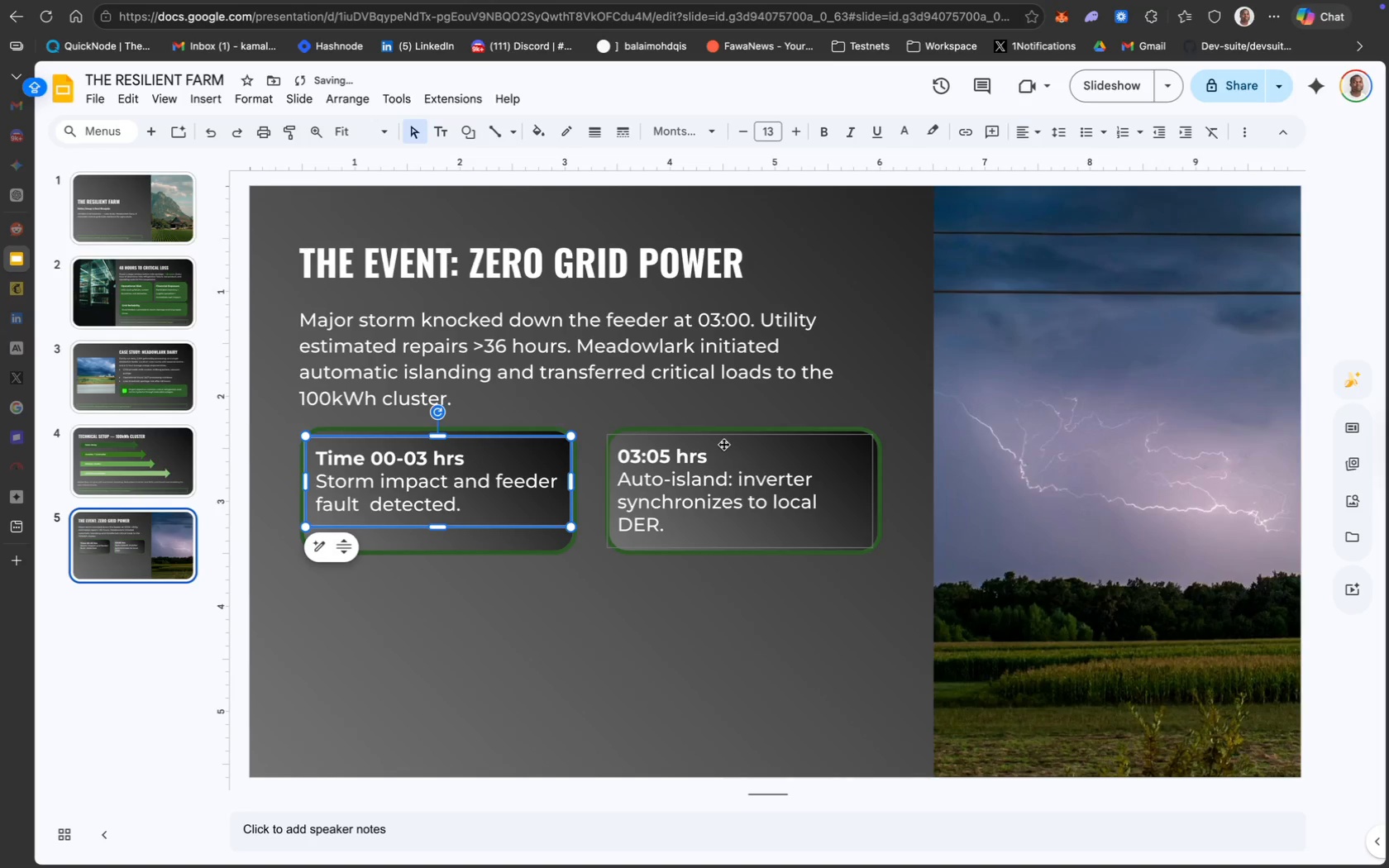 
left_click([723, 445])
 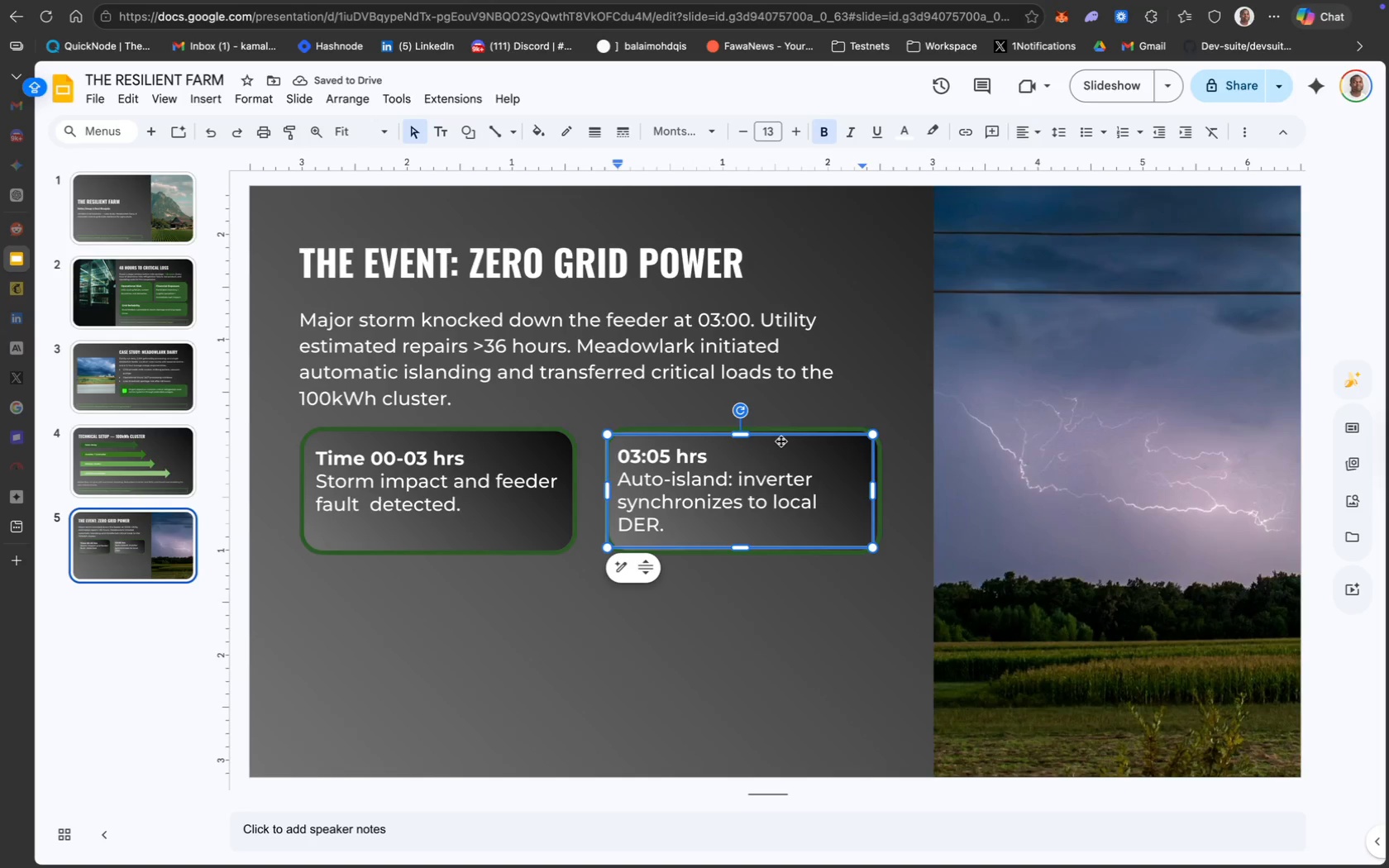 
left_click_drag(start_coordinate=[780, 441], to_coordinate=[785, 441])
 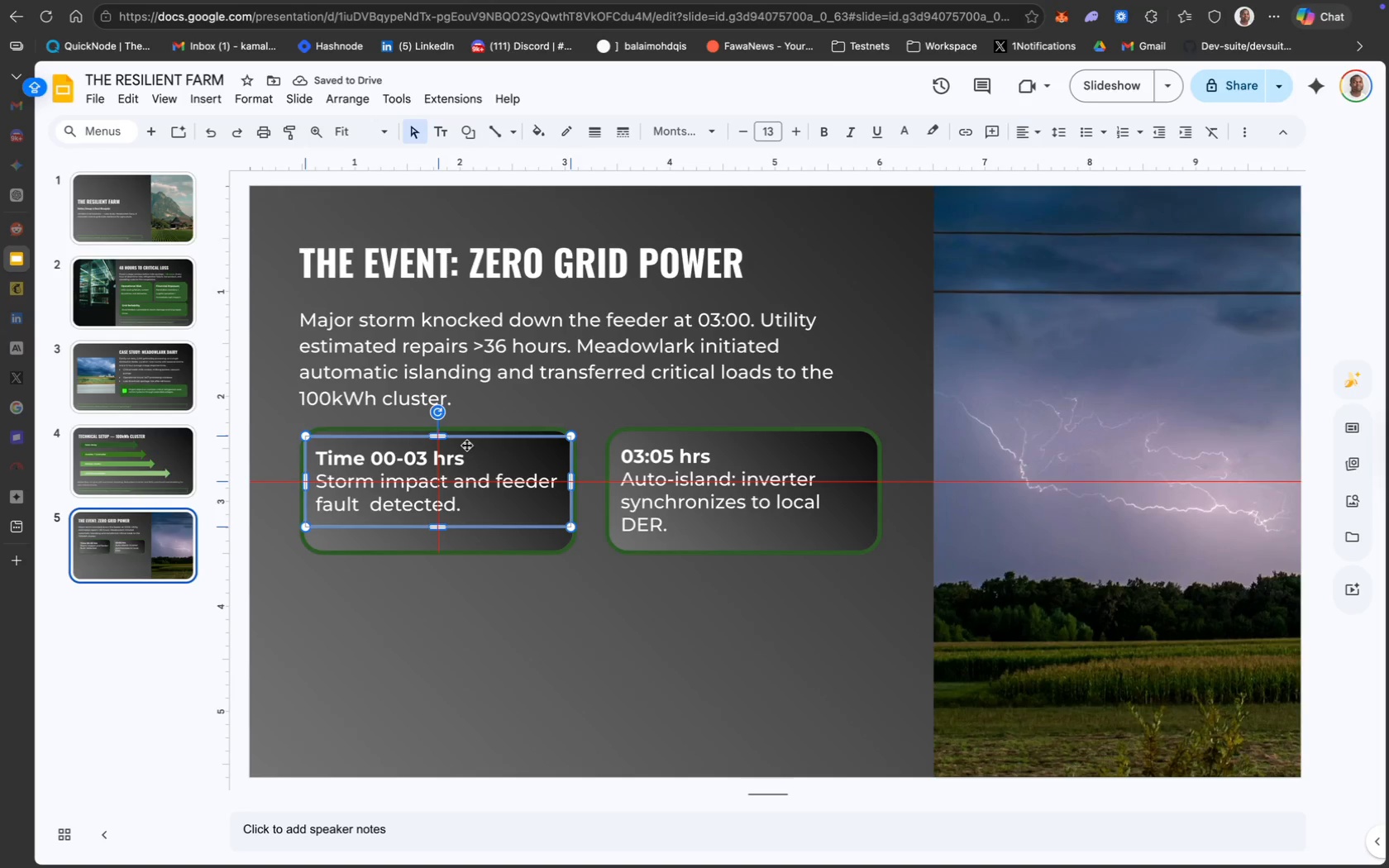 
wait(9.22)
 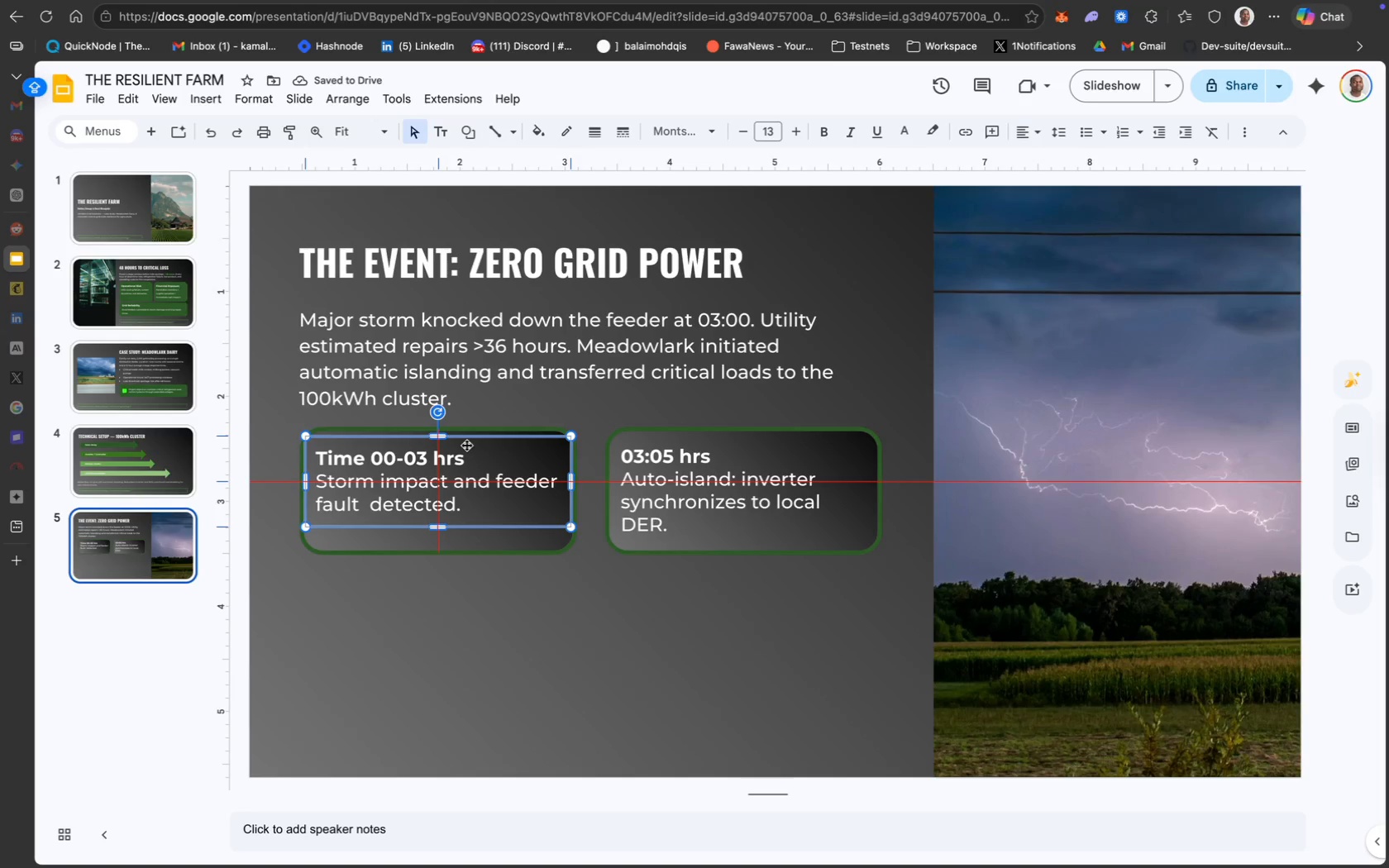 
left_click([662, 611])
 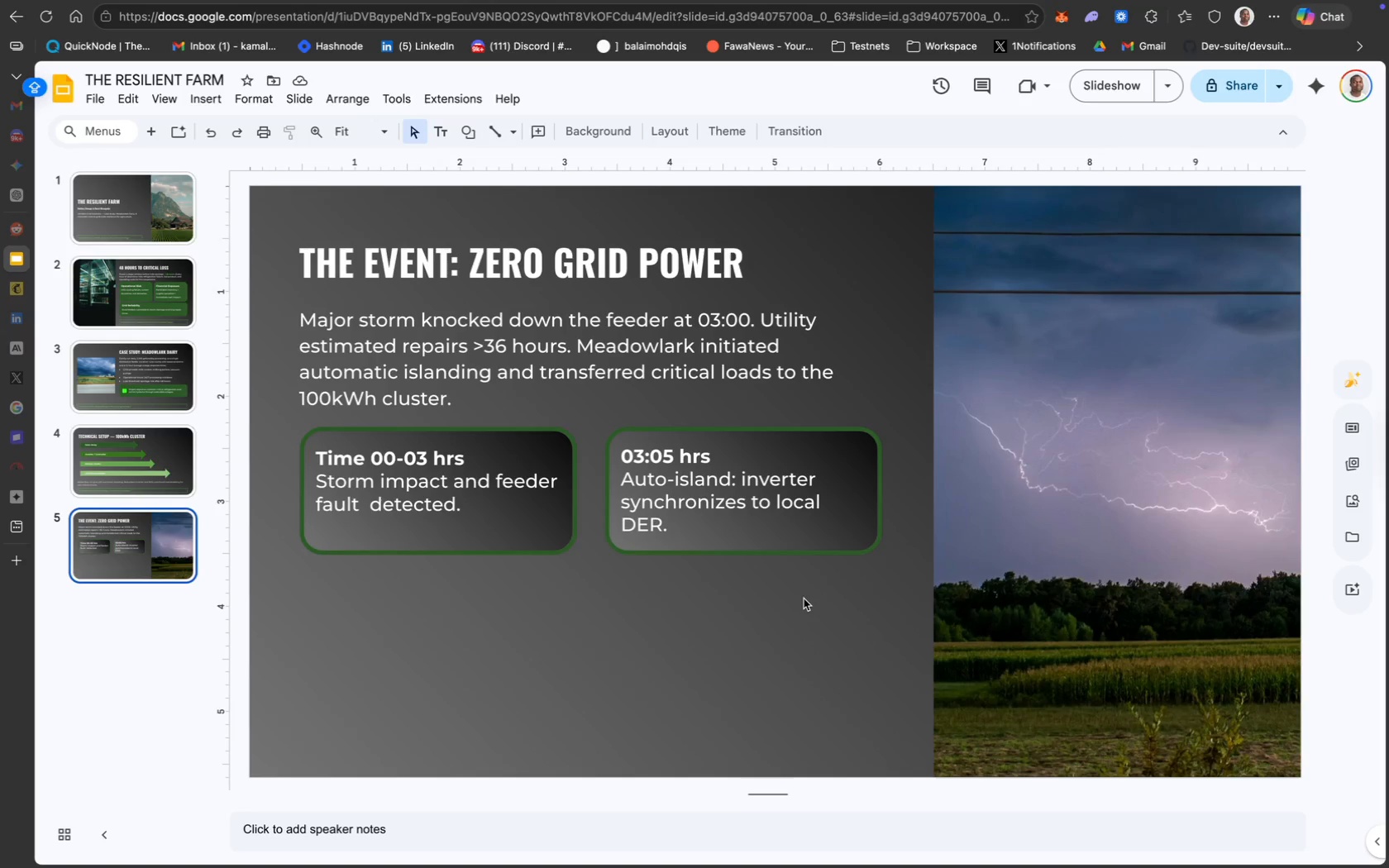 
wait(5.63)
 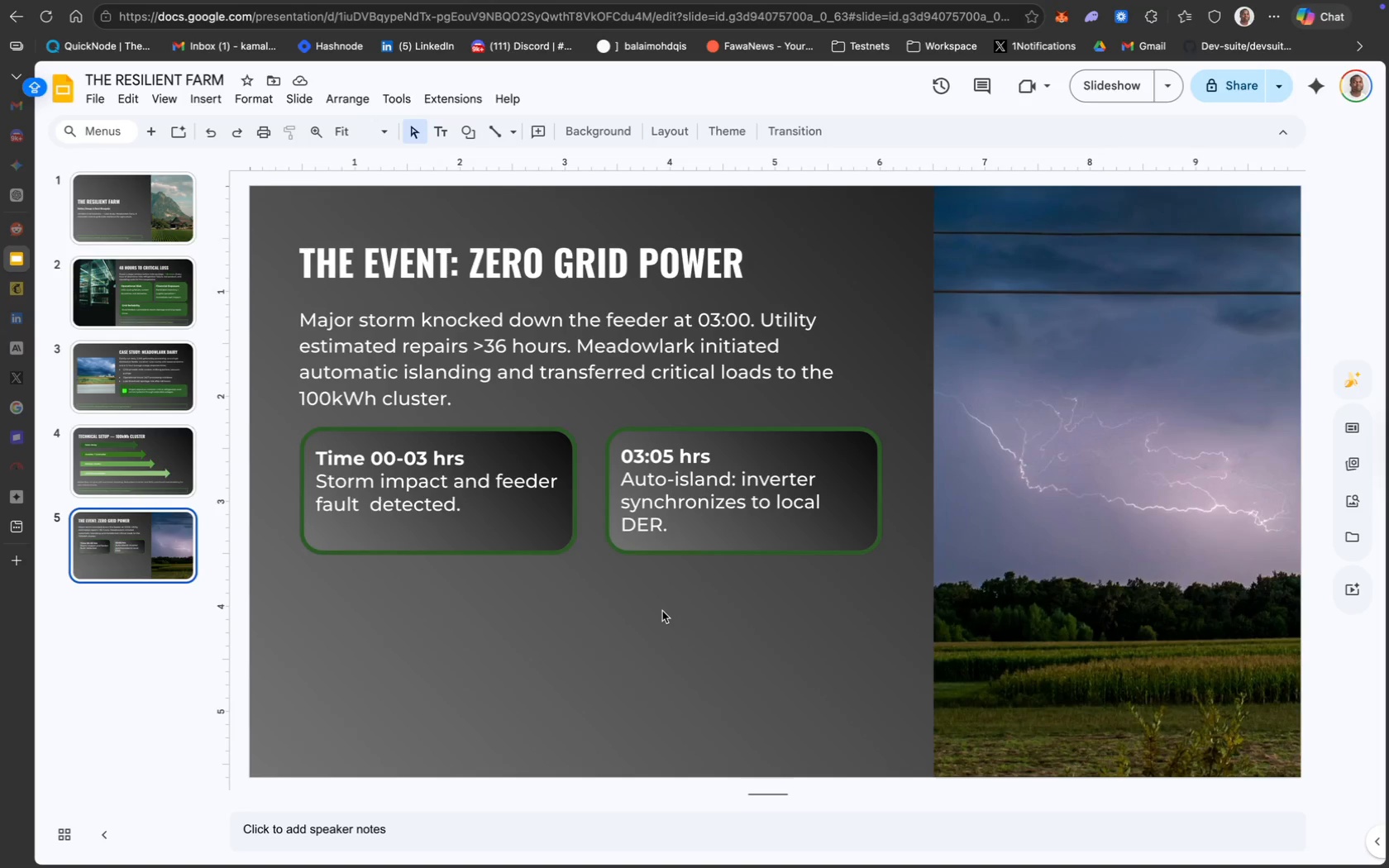 
left_click_drag(start_coordinate=[554, 579], to_coordinate=[411, 482])
 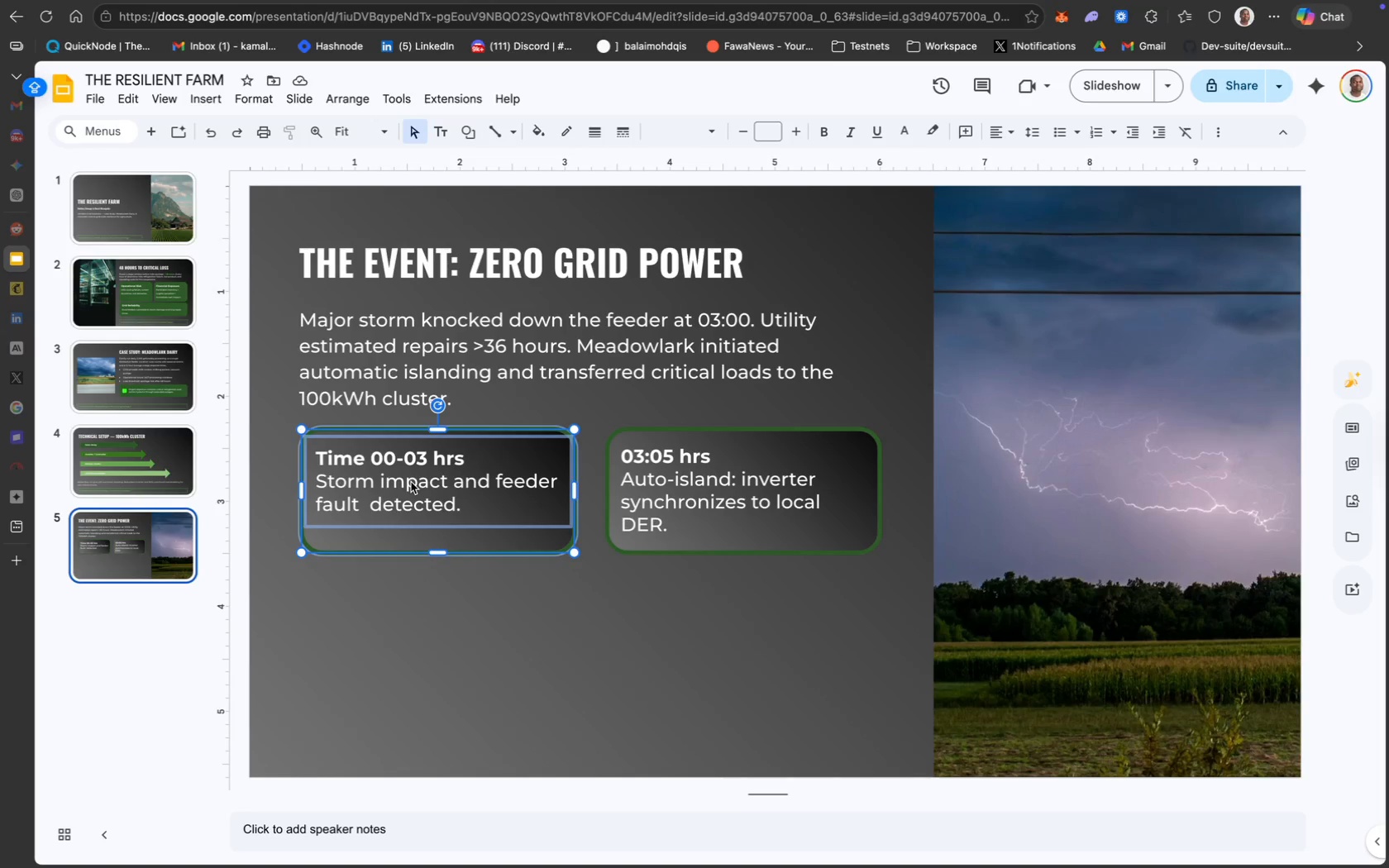 
key(Meta+D)
 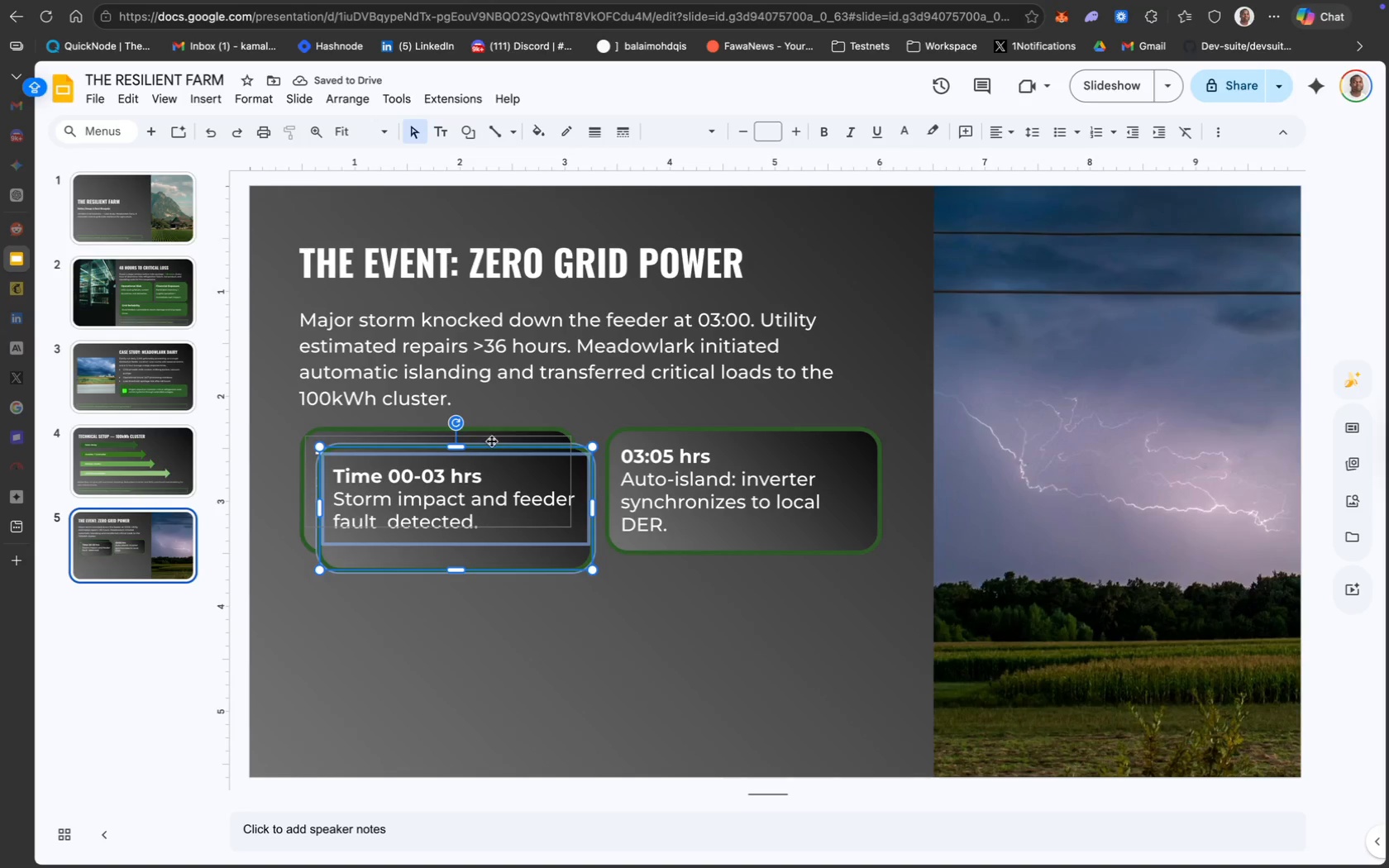 
left_click_drag(start_coordinate=[499, 455], to_coordinate=[474, 577])
 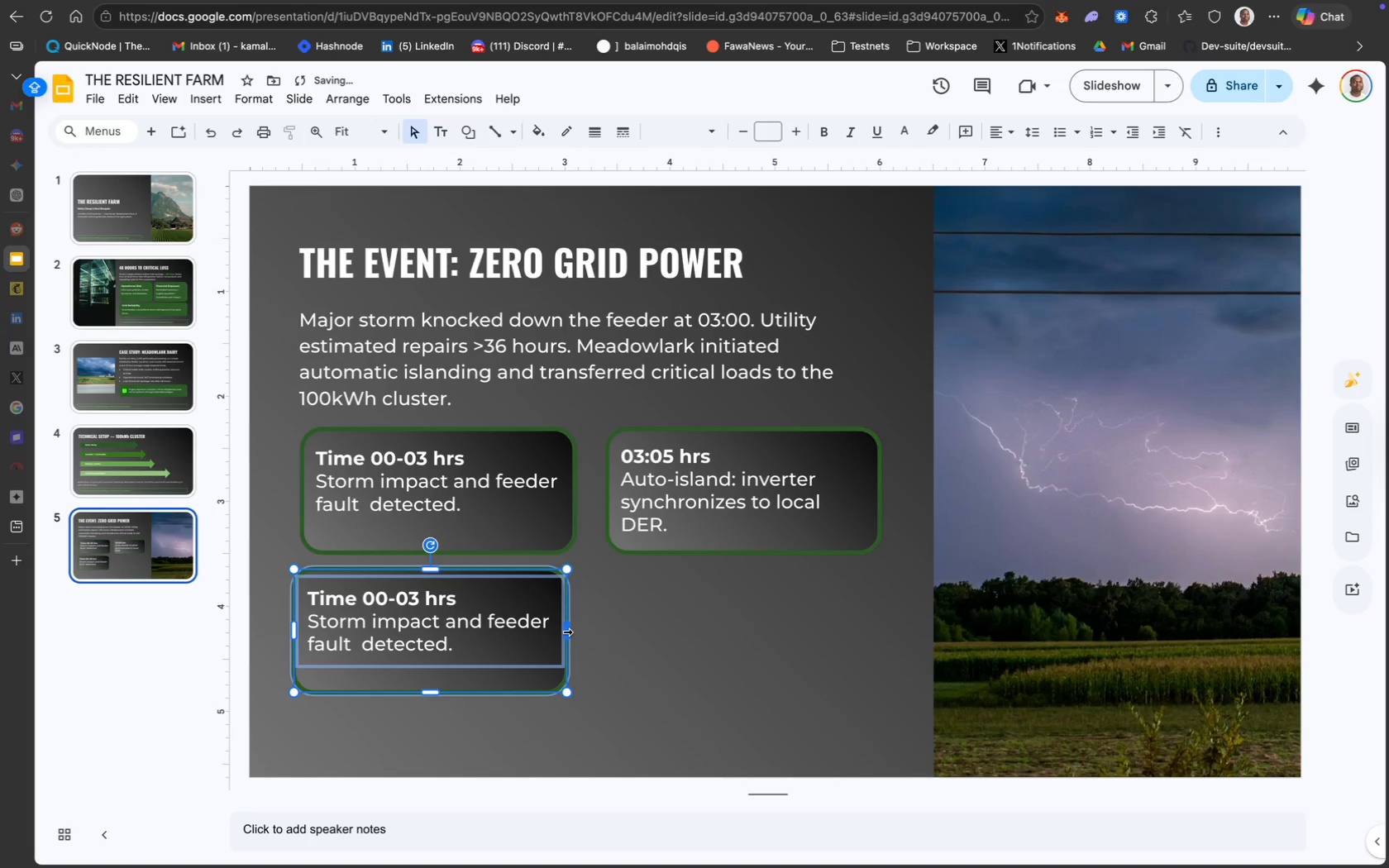 
left_click_drag(start_coordinate=[566, 632], to_coordinate=[878, 654])
 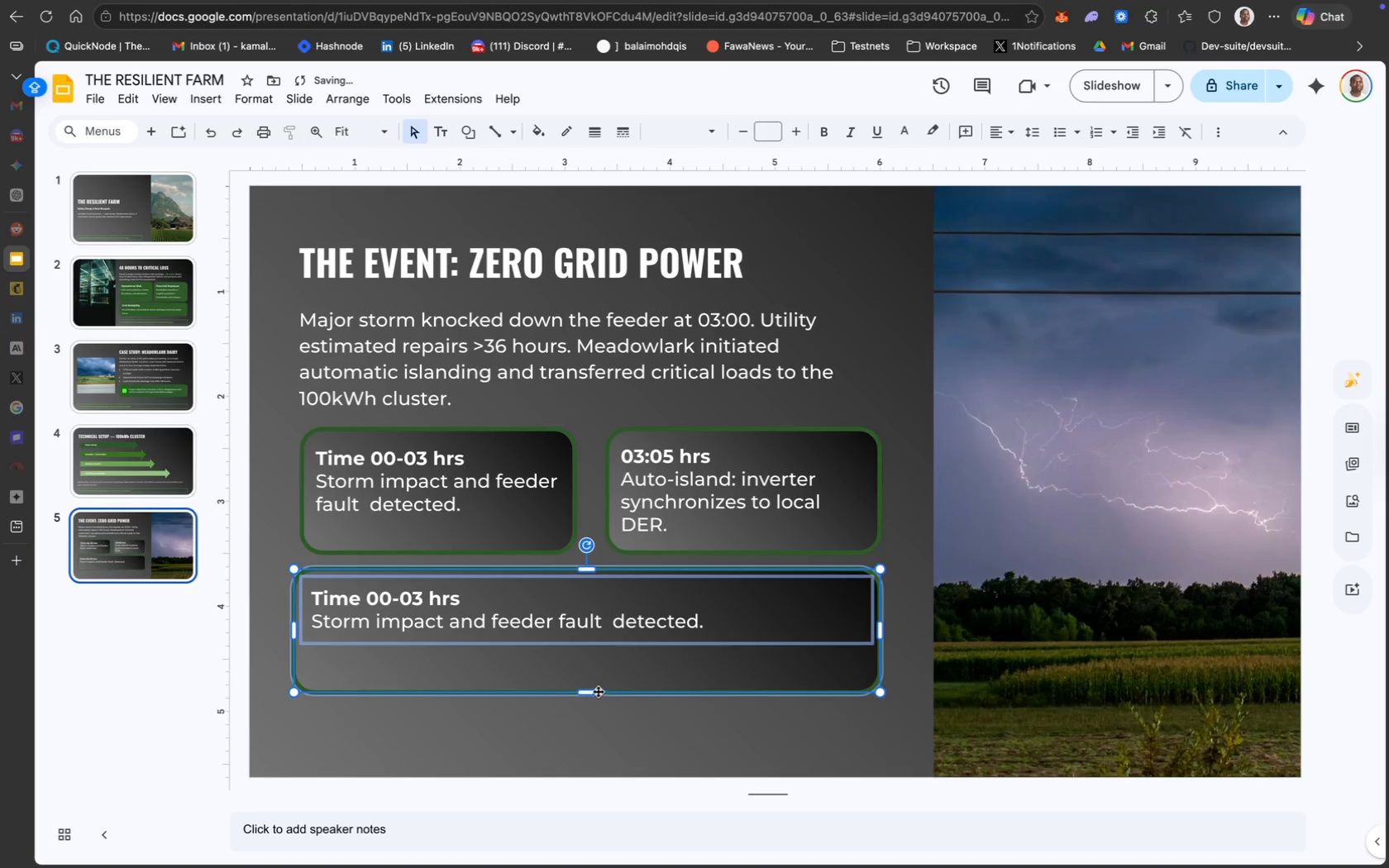 
left_click_drag(start_coordinate=[589, 693], to_coordinate=[589, 670])
 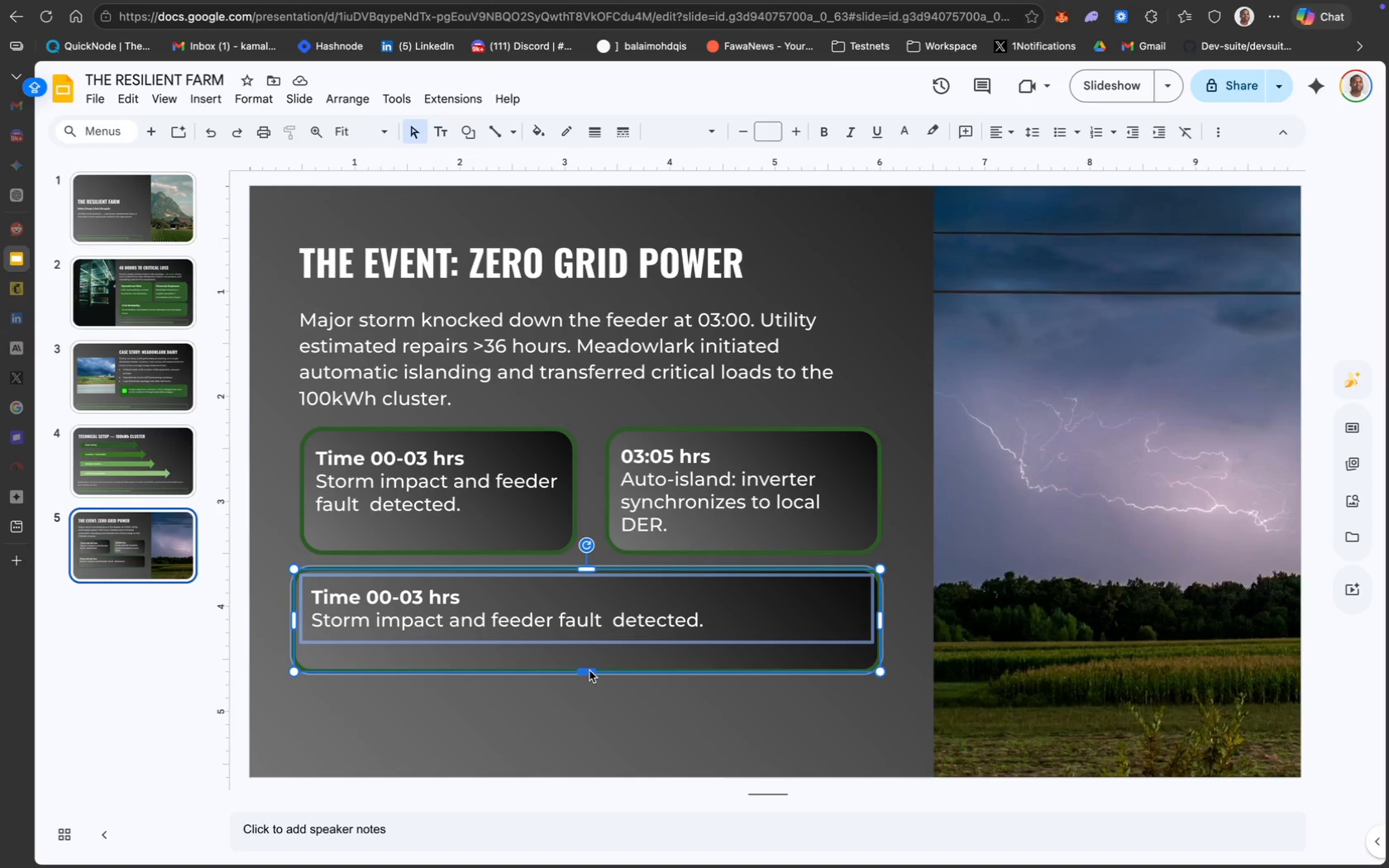 
wait(21.08)
 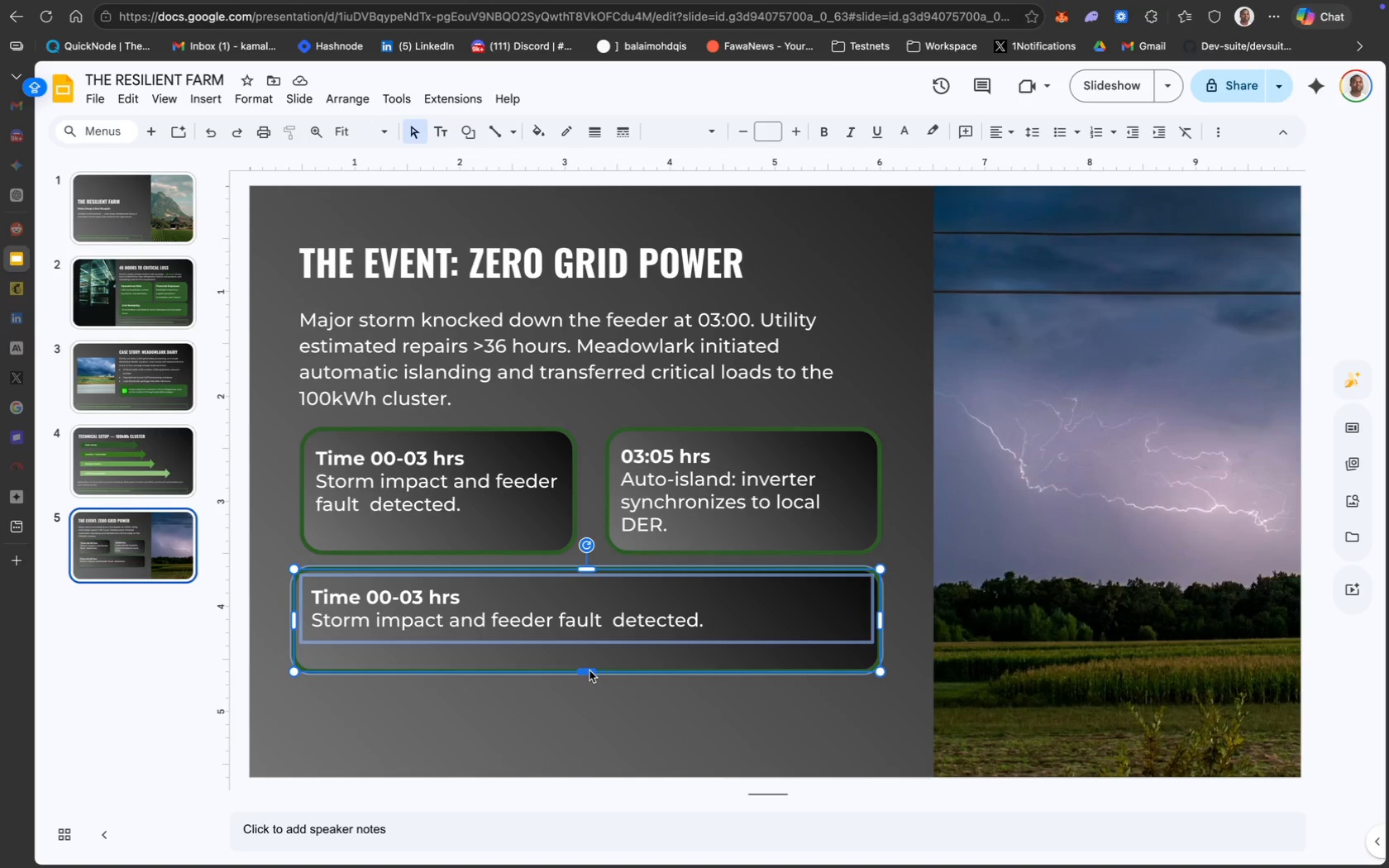 
left_click_drag(start_coordinate=[591, 670], to_coordinate=[593, 666])
 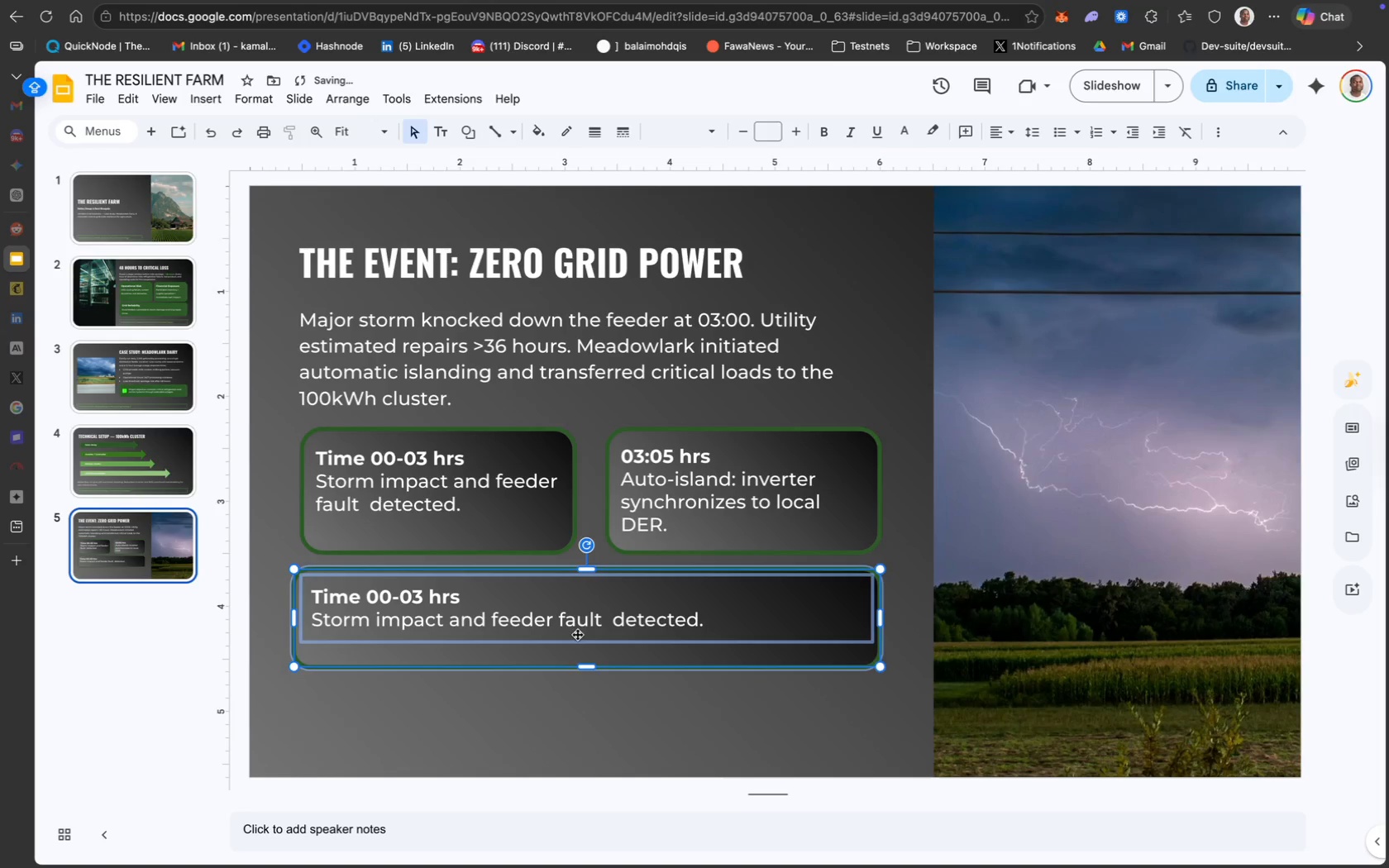 
left_click([606, 693])
 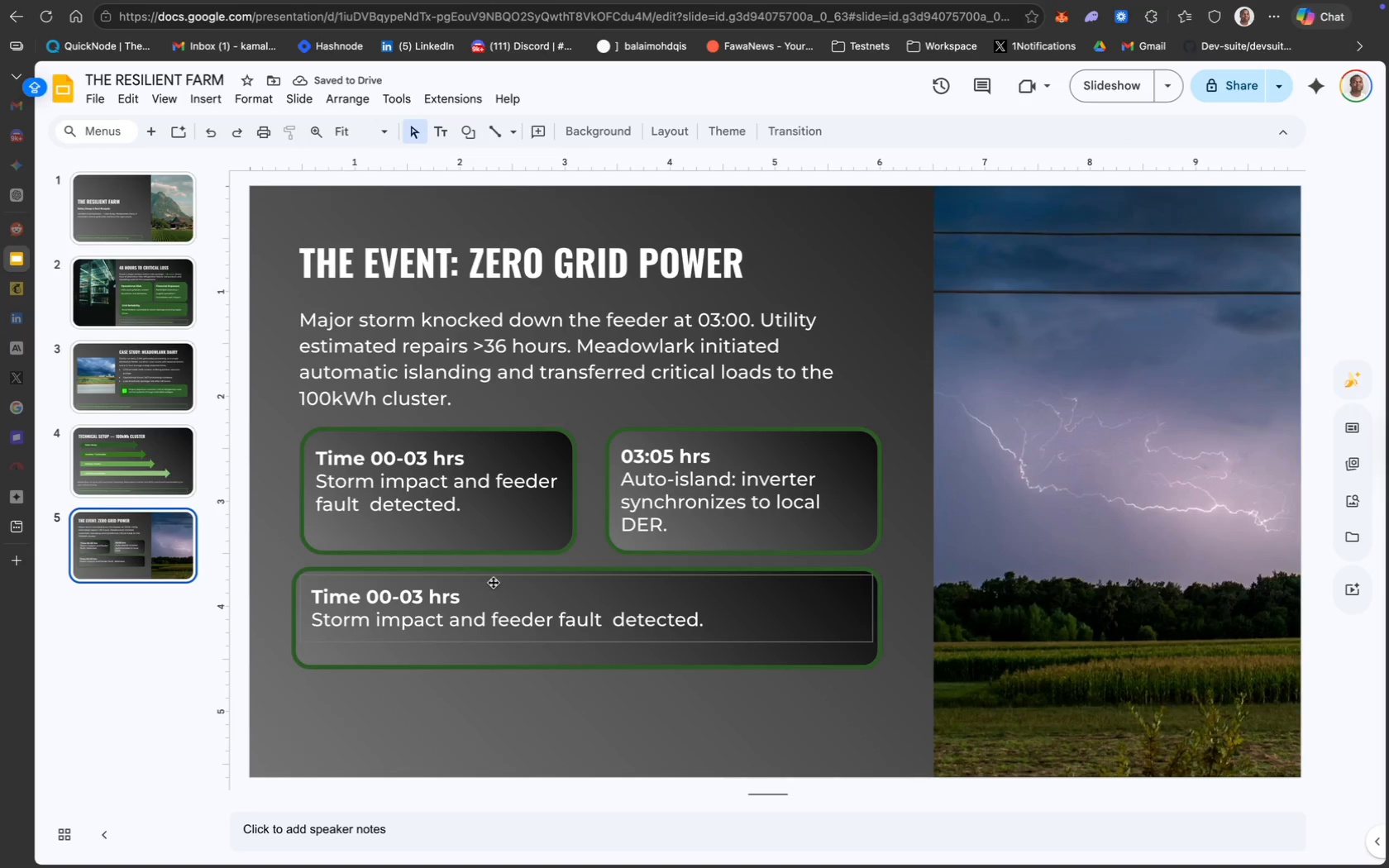 
left_click_drag(start_coordinate=[469, 576], to_coordinate=[468, 584])
 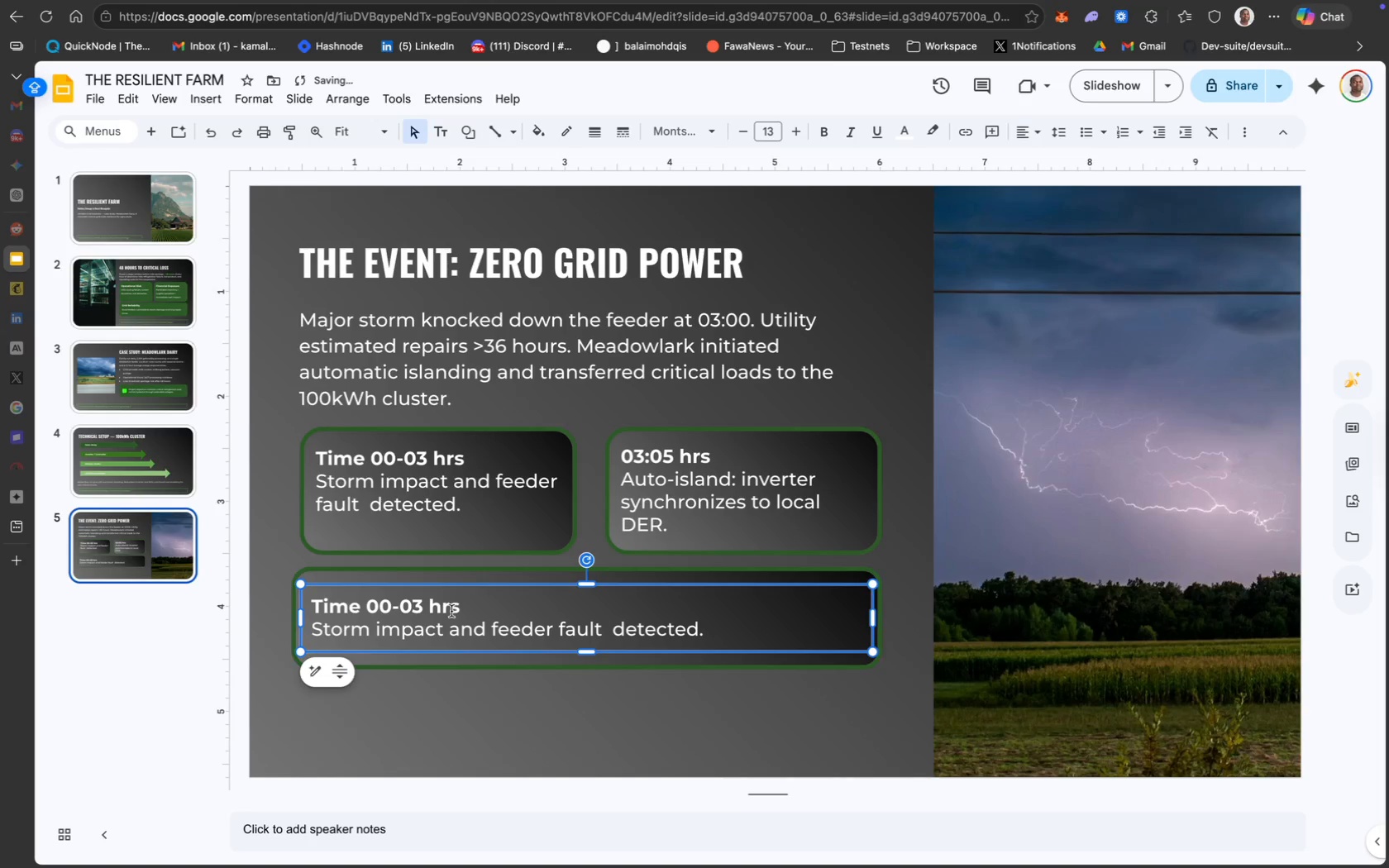 
left_click_drag(start_coordinate=[465, 605], to_coordinate=[315, 599])
 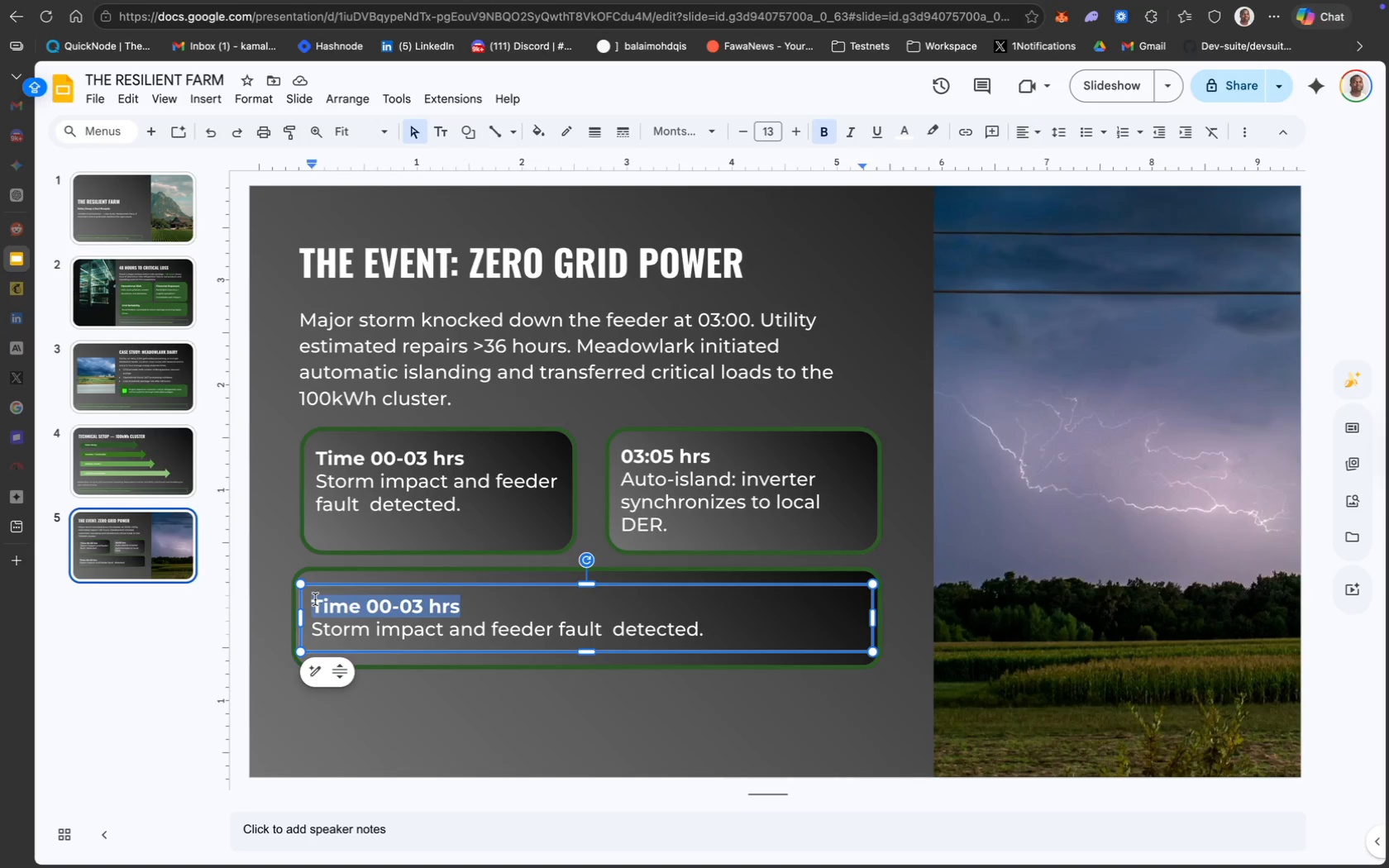 
type(Ongoing )
key(Backspace)
 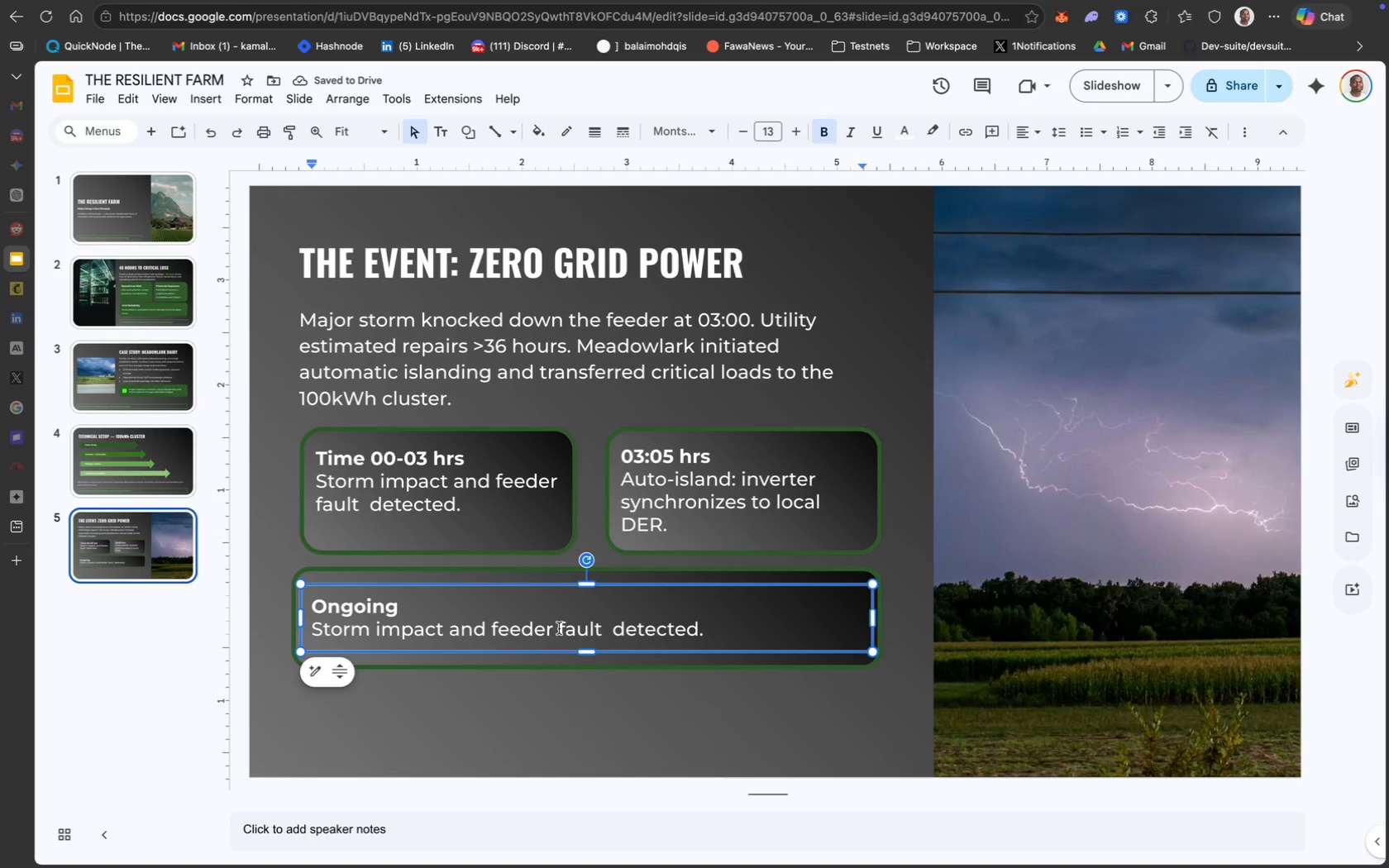 
wait(6.26)
 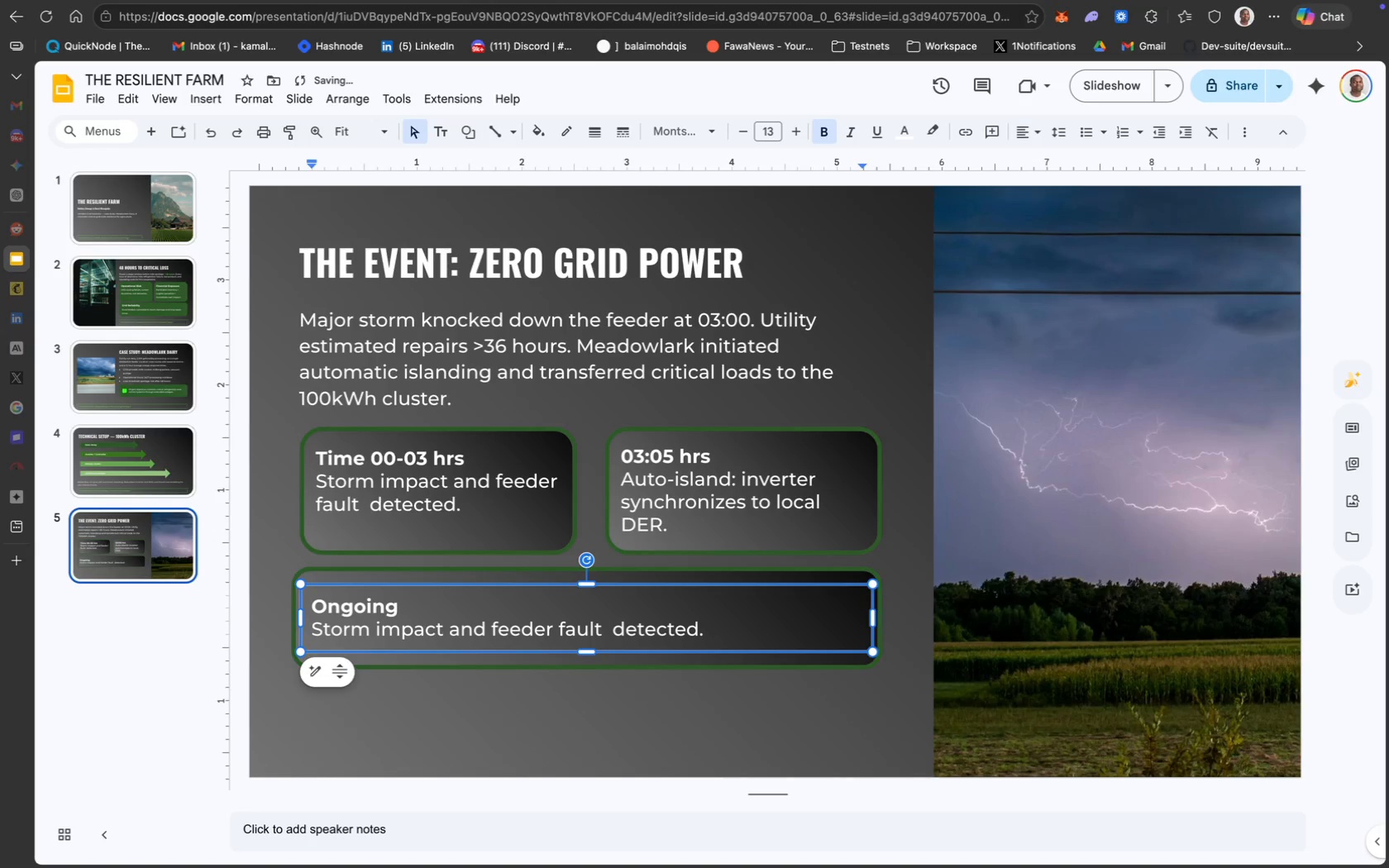 
left_click_drag(start_coordinate=[714, 629], to_coordinate=[309, 633])
 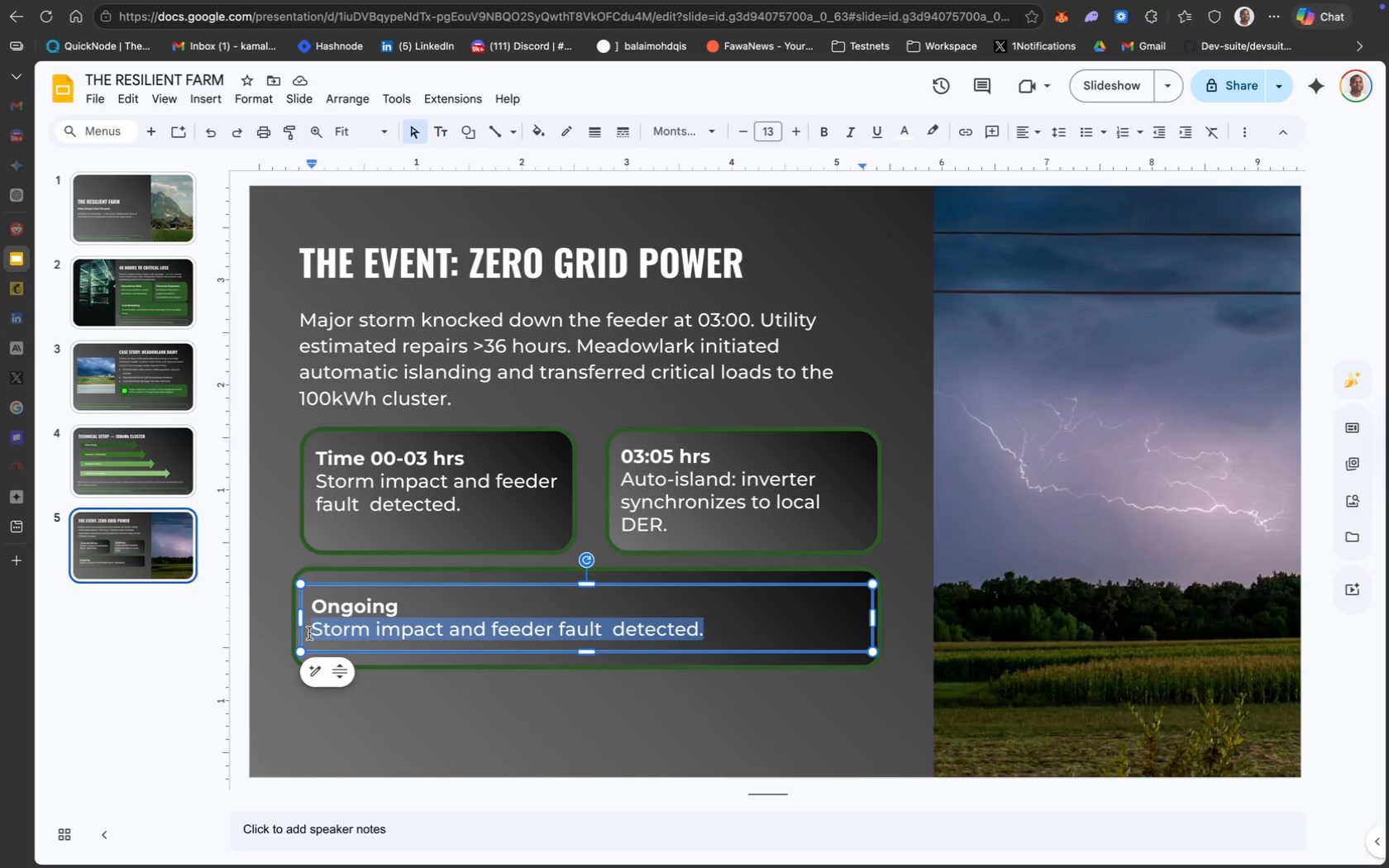 
key(CapsLock)
 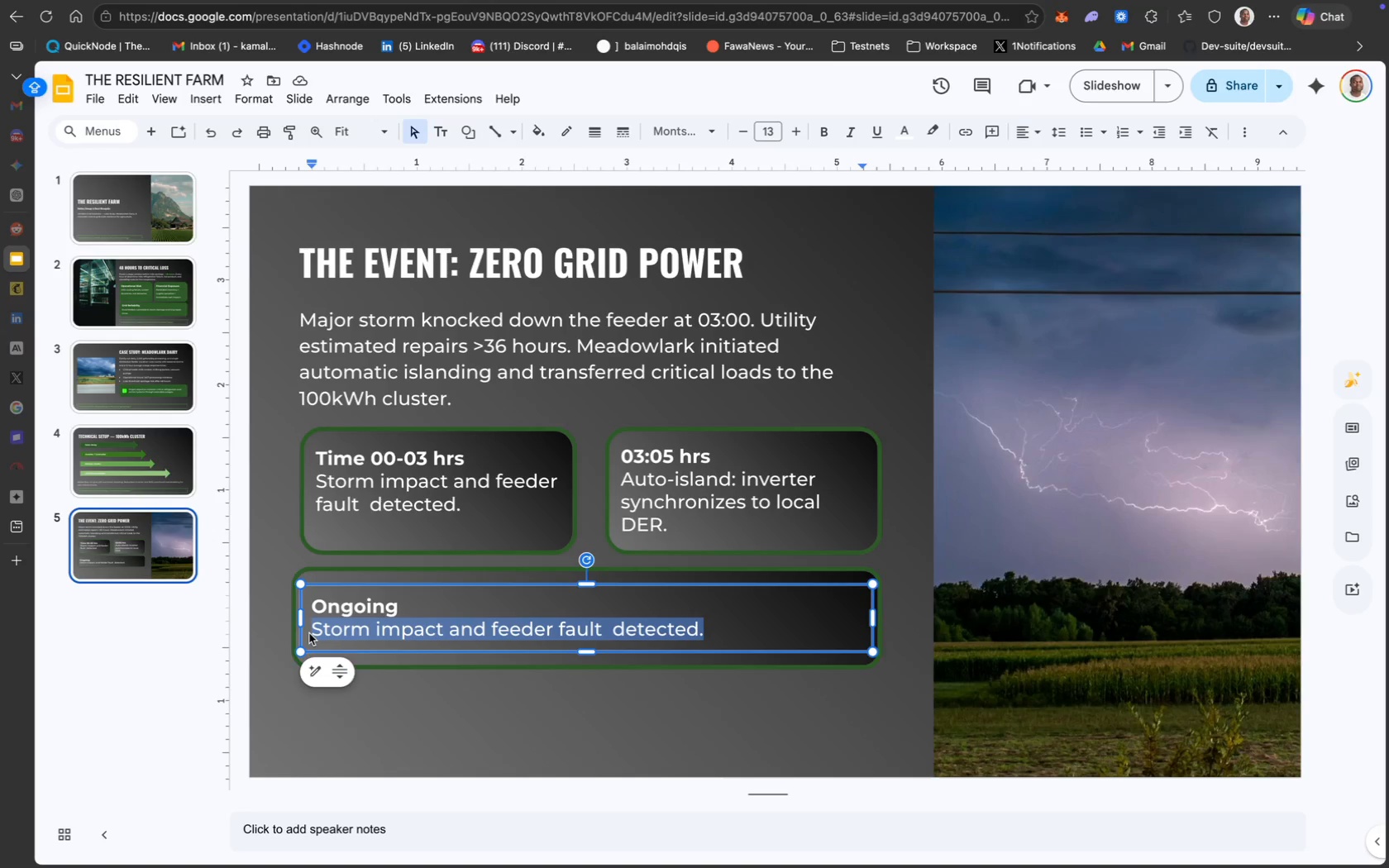 
wait(19.23)
 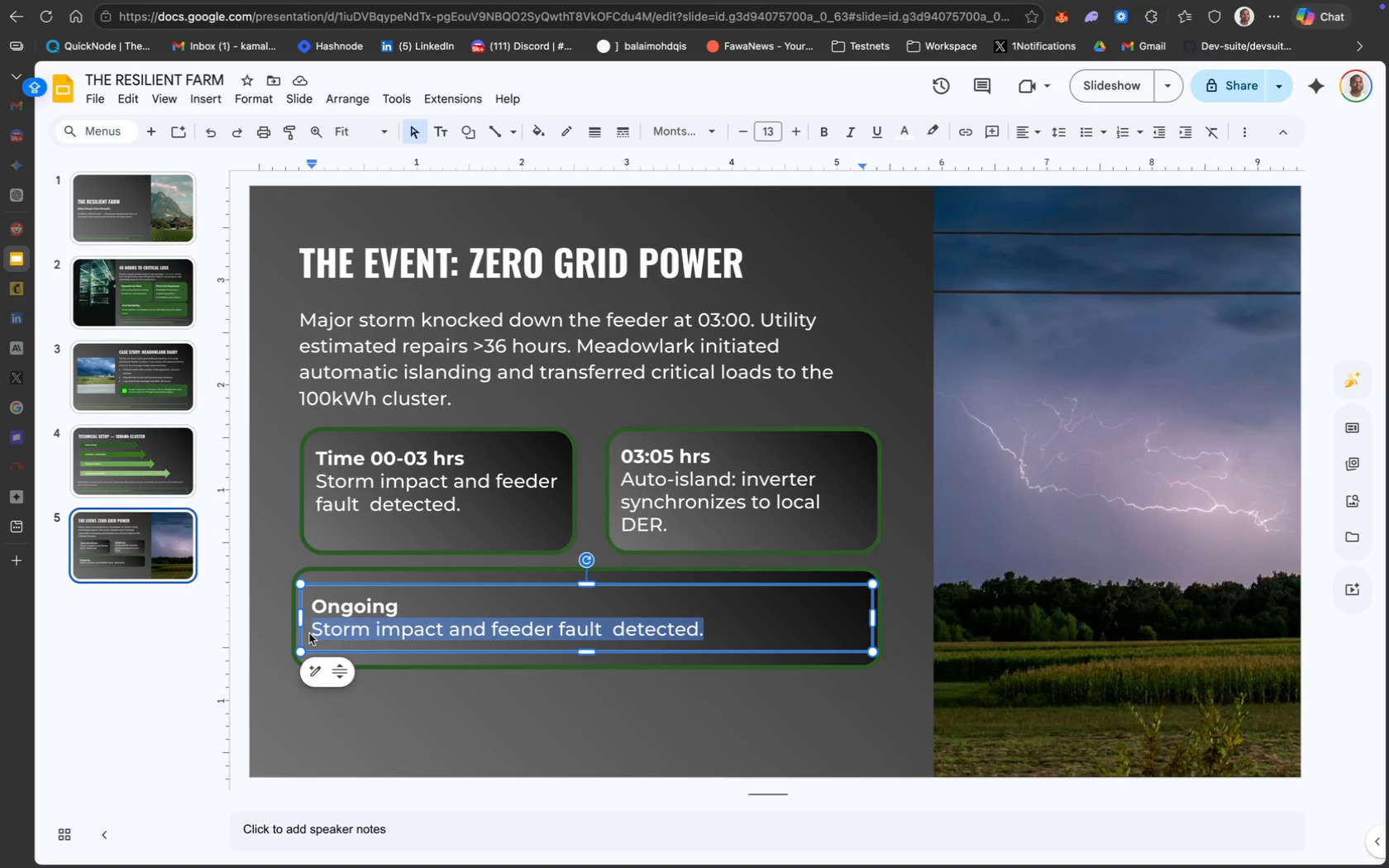 
left_click([389, 604])
 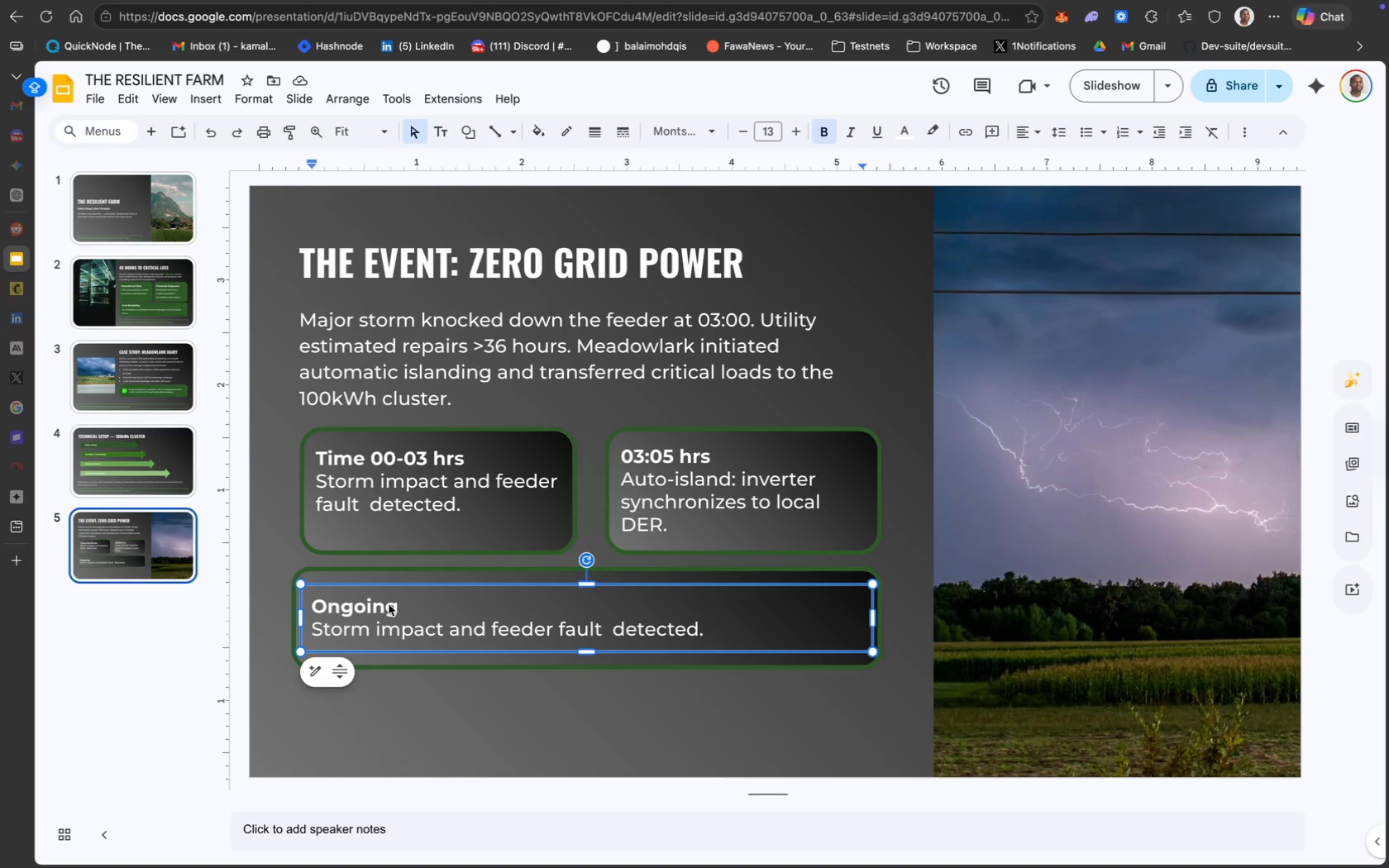 
left_click([412, 610])
 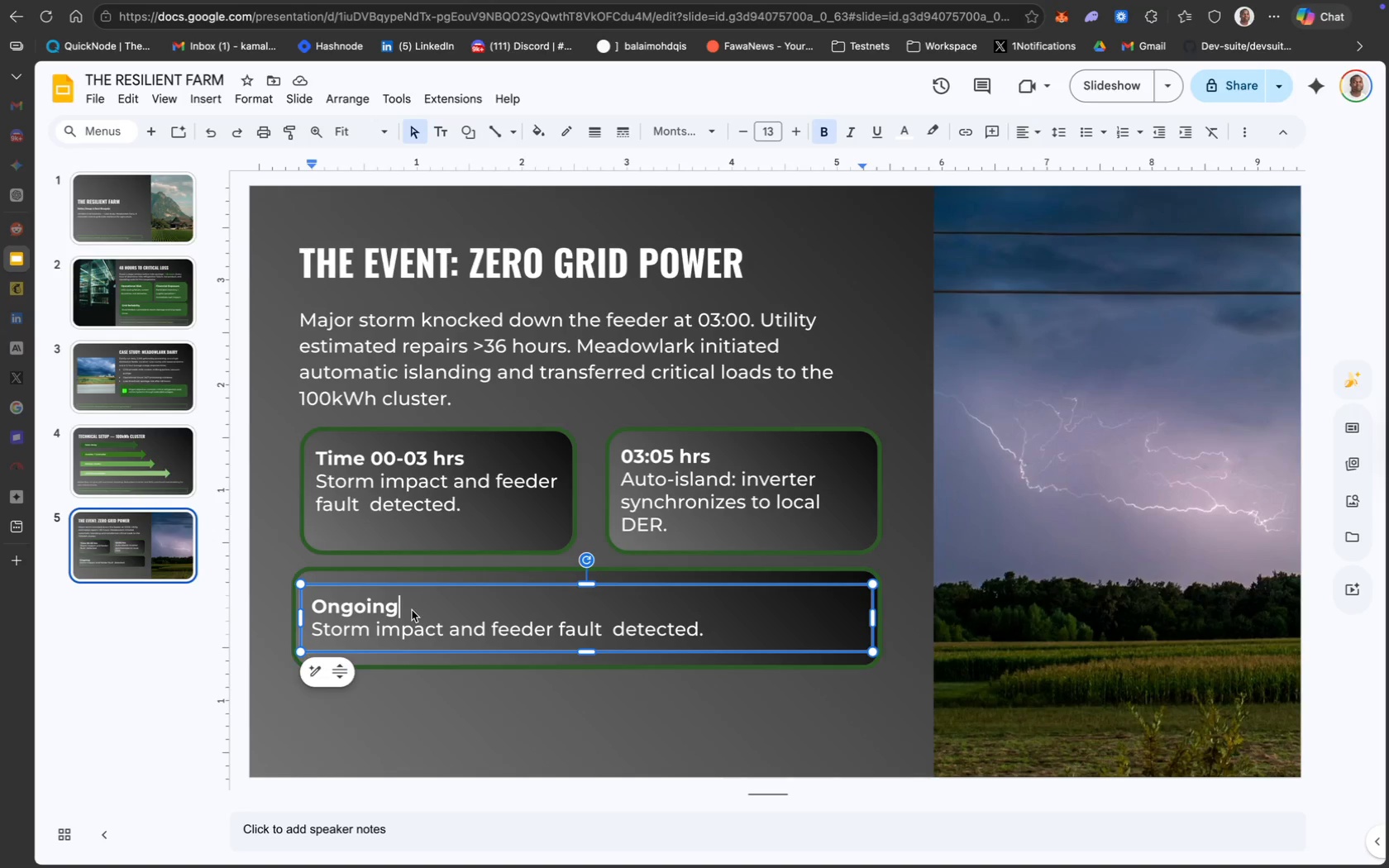 
key(Meta+CommandLeft)
 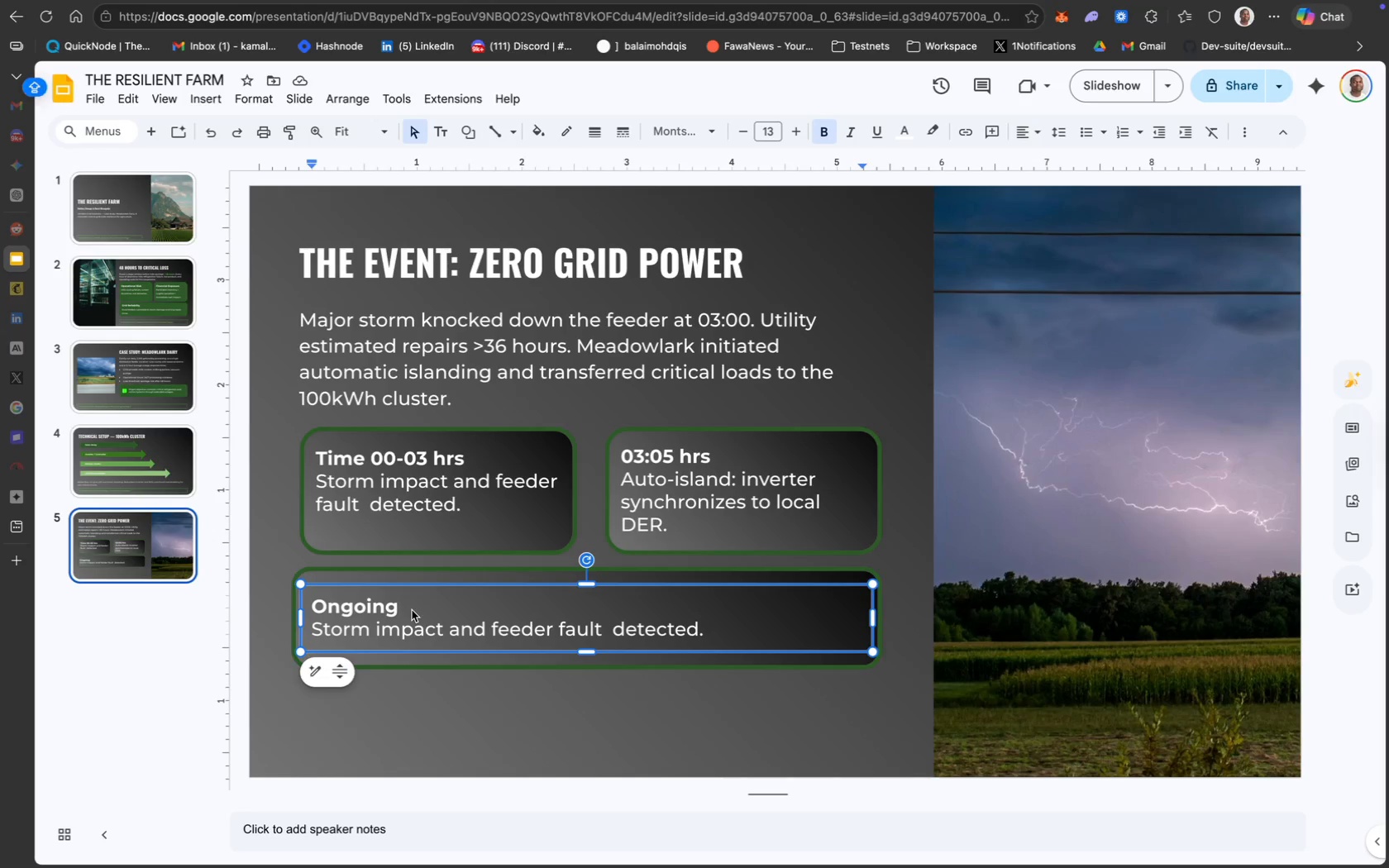 
key(Meta+A)
 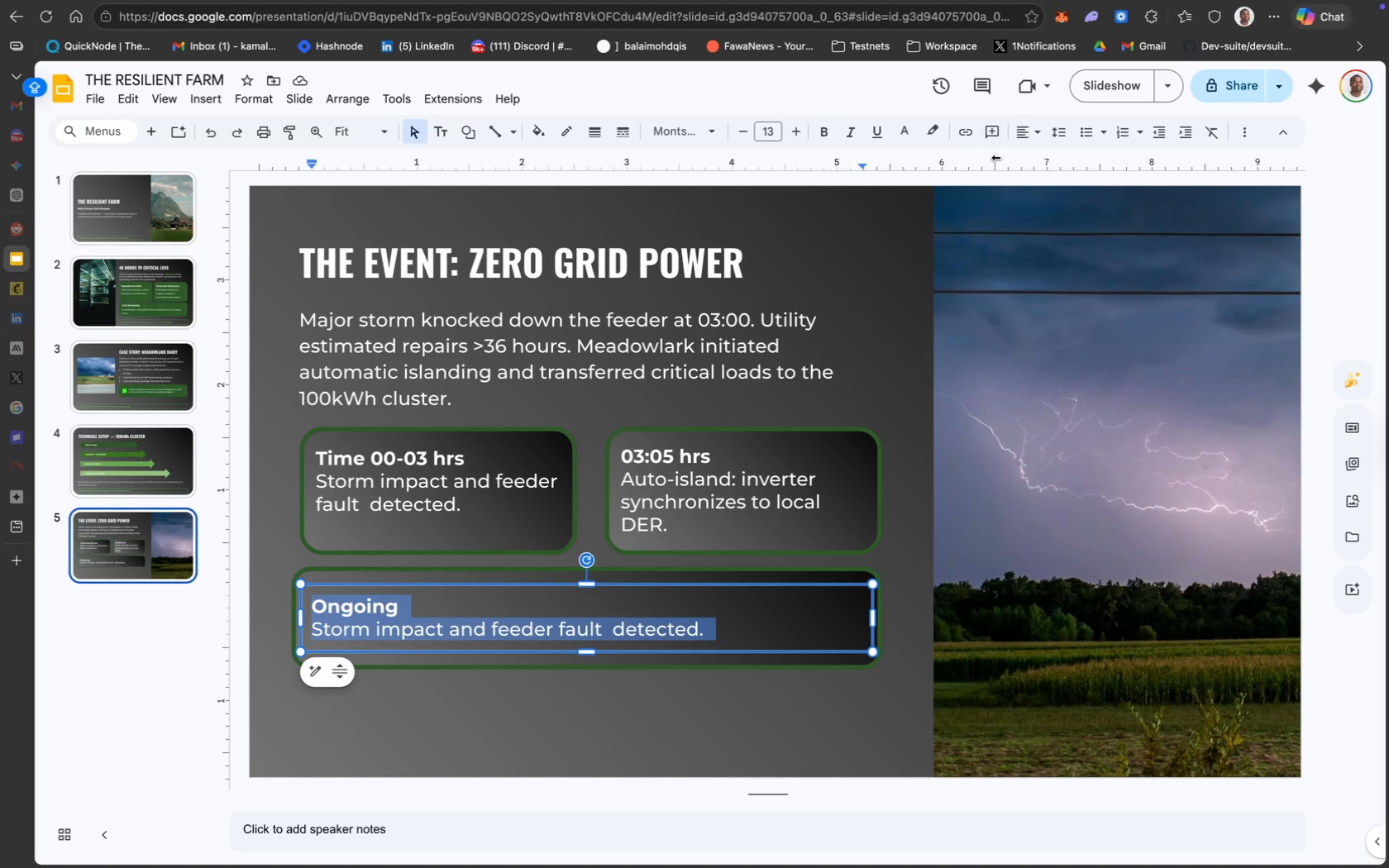 
mouse_move([1045, 134])
 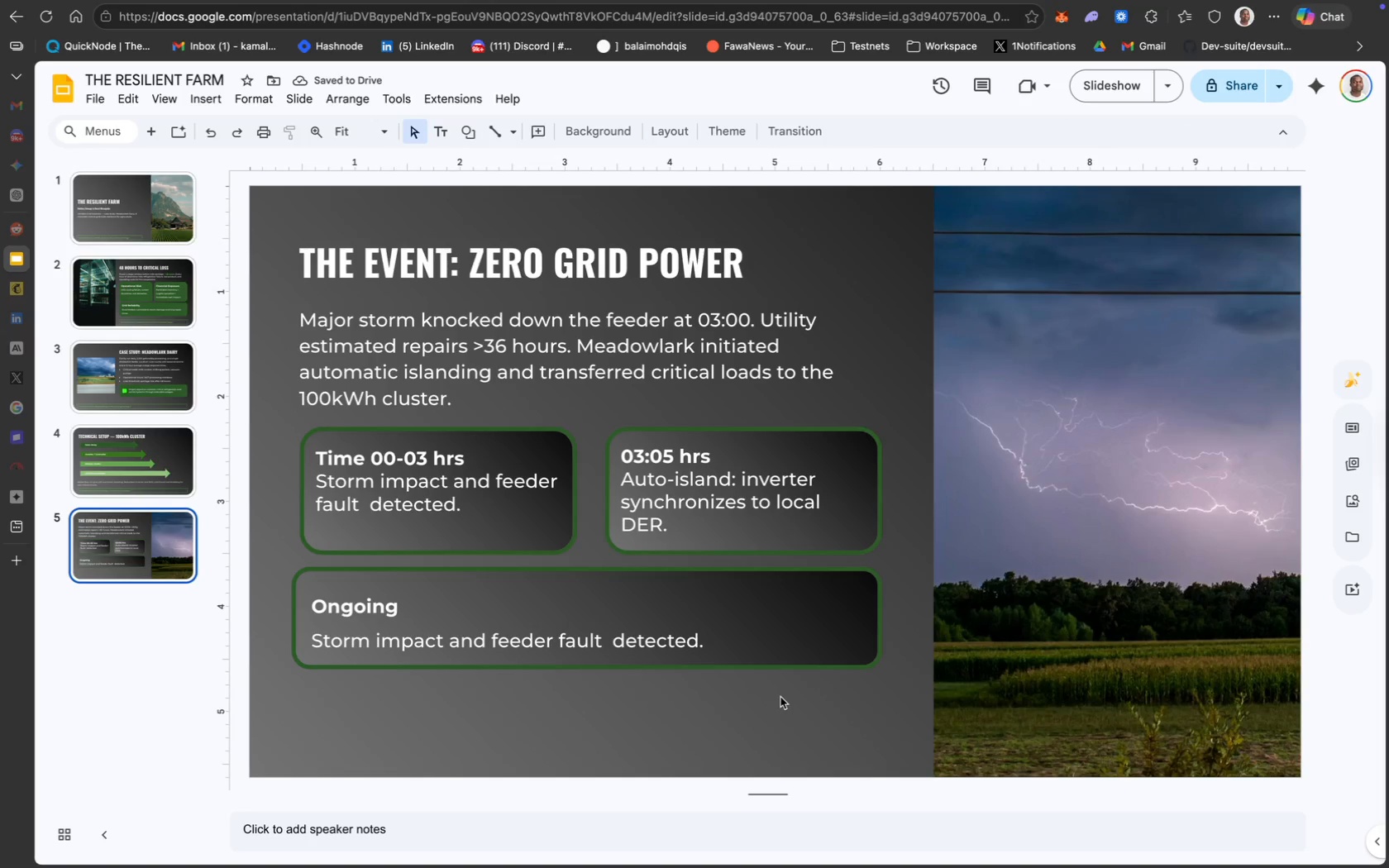 
wait(7.27)
 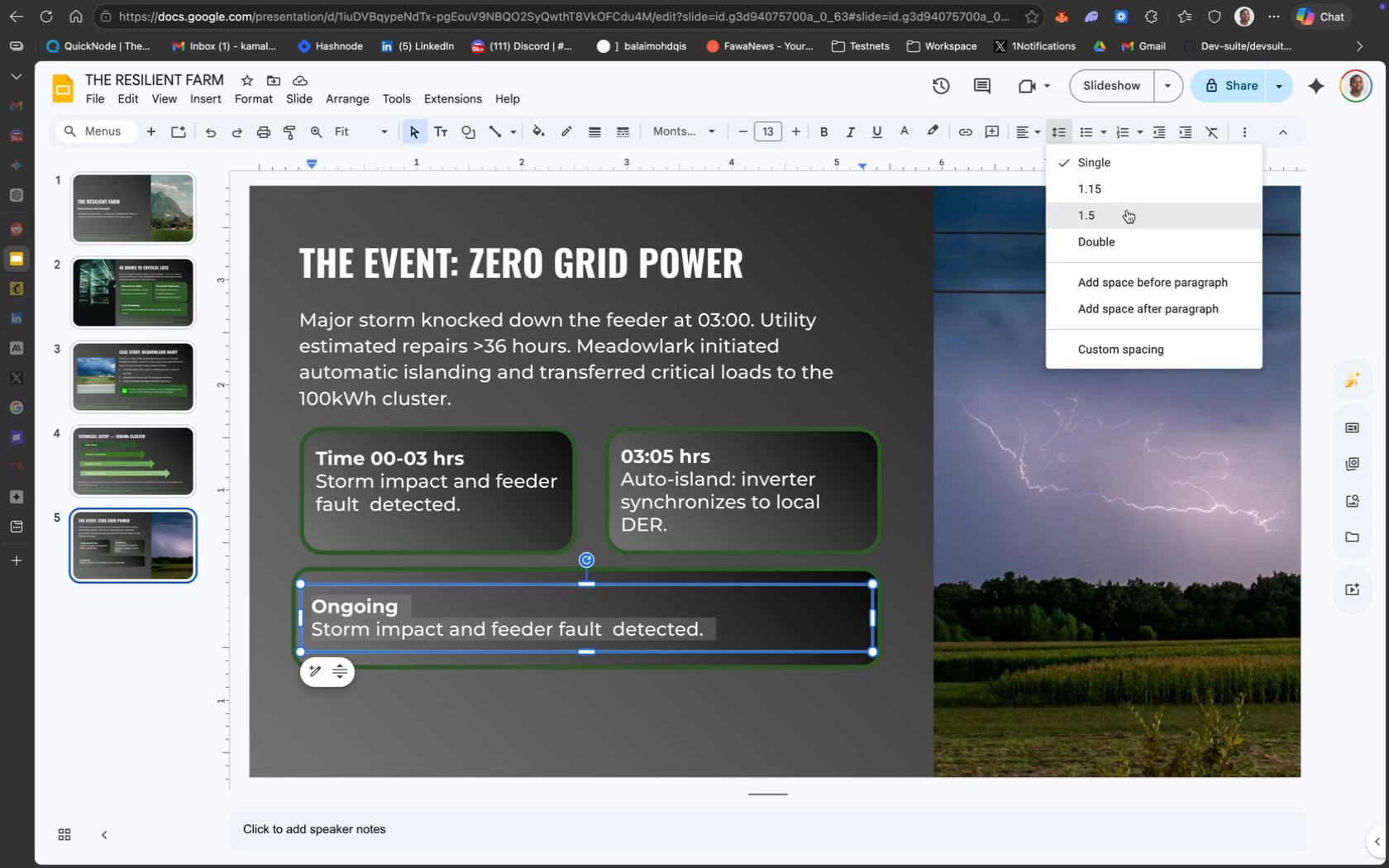 
left_click_drag(start_coordinate=[580, 587], to_coordinate=[580, 581])
 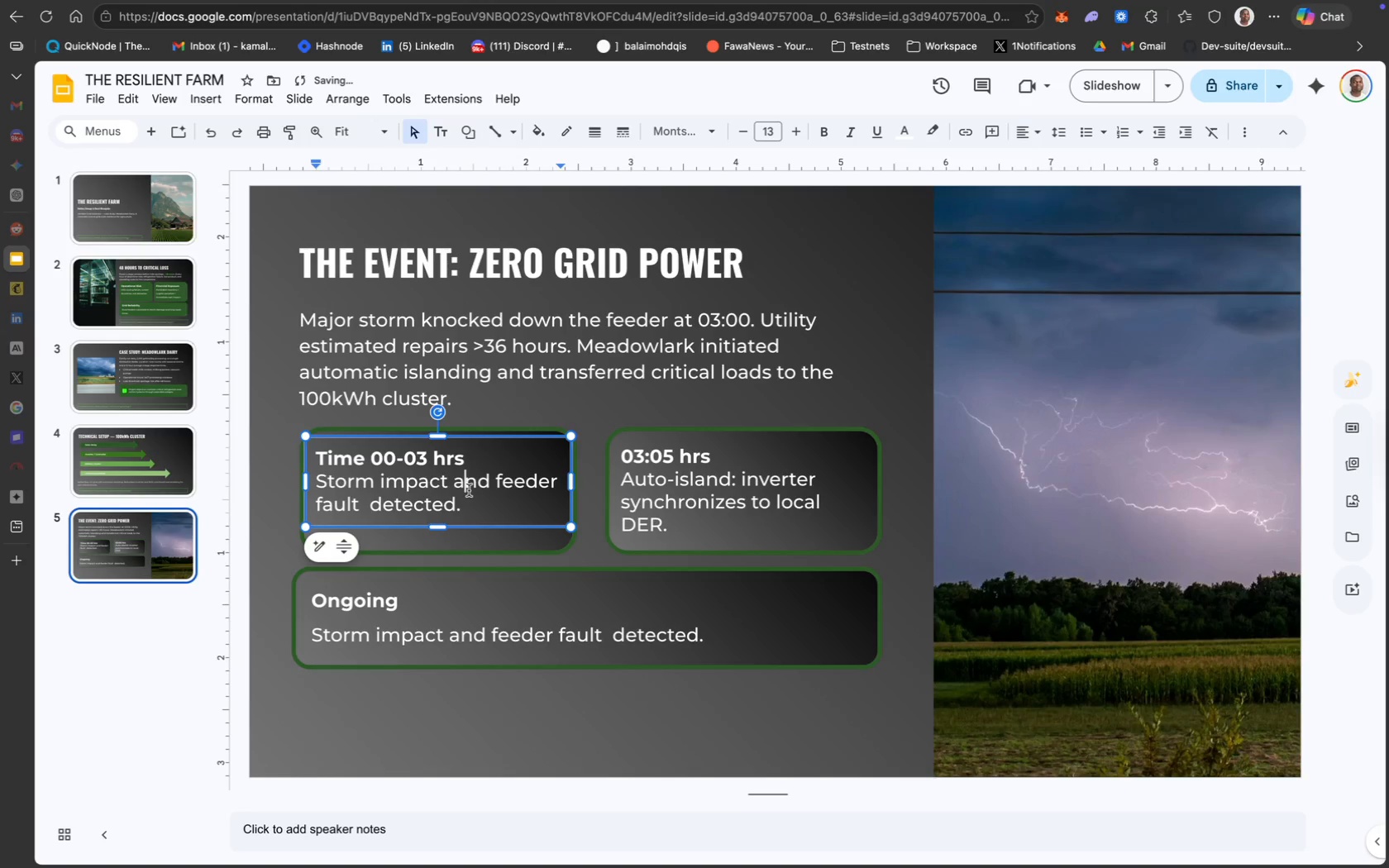 
key(Meta+CommandLeft)
 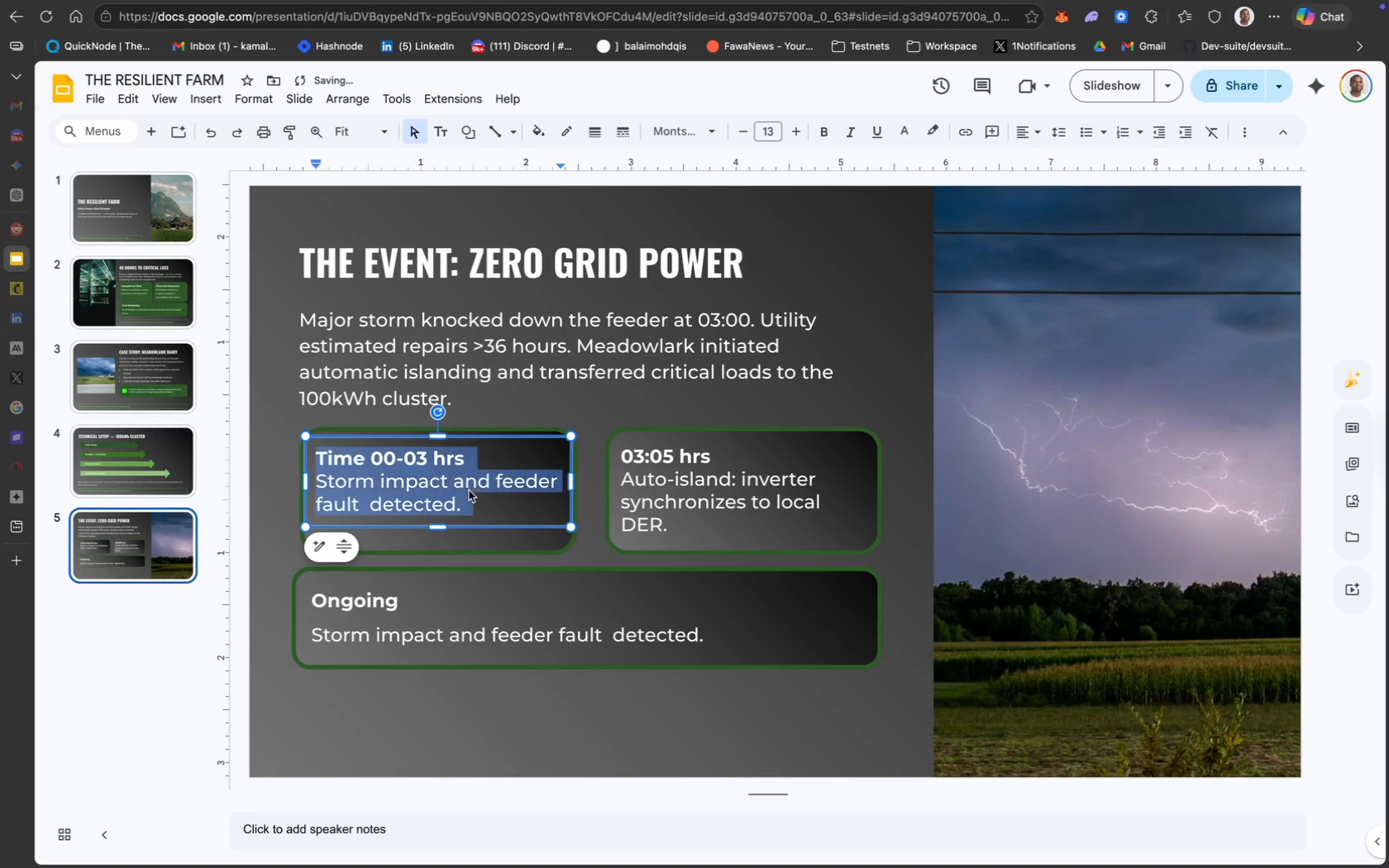 
key(Meta+A)
 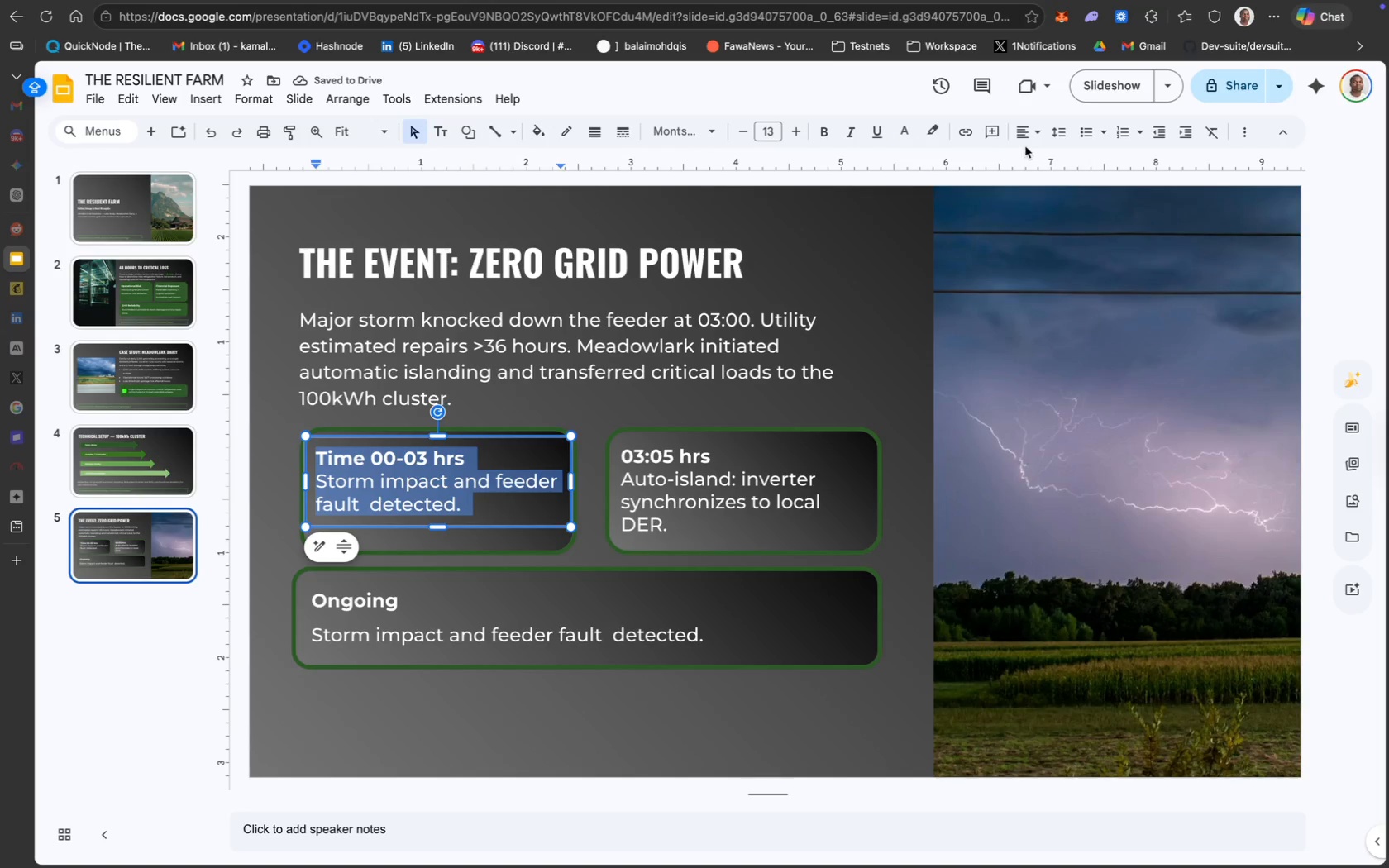 
left_click([1052, 137])
 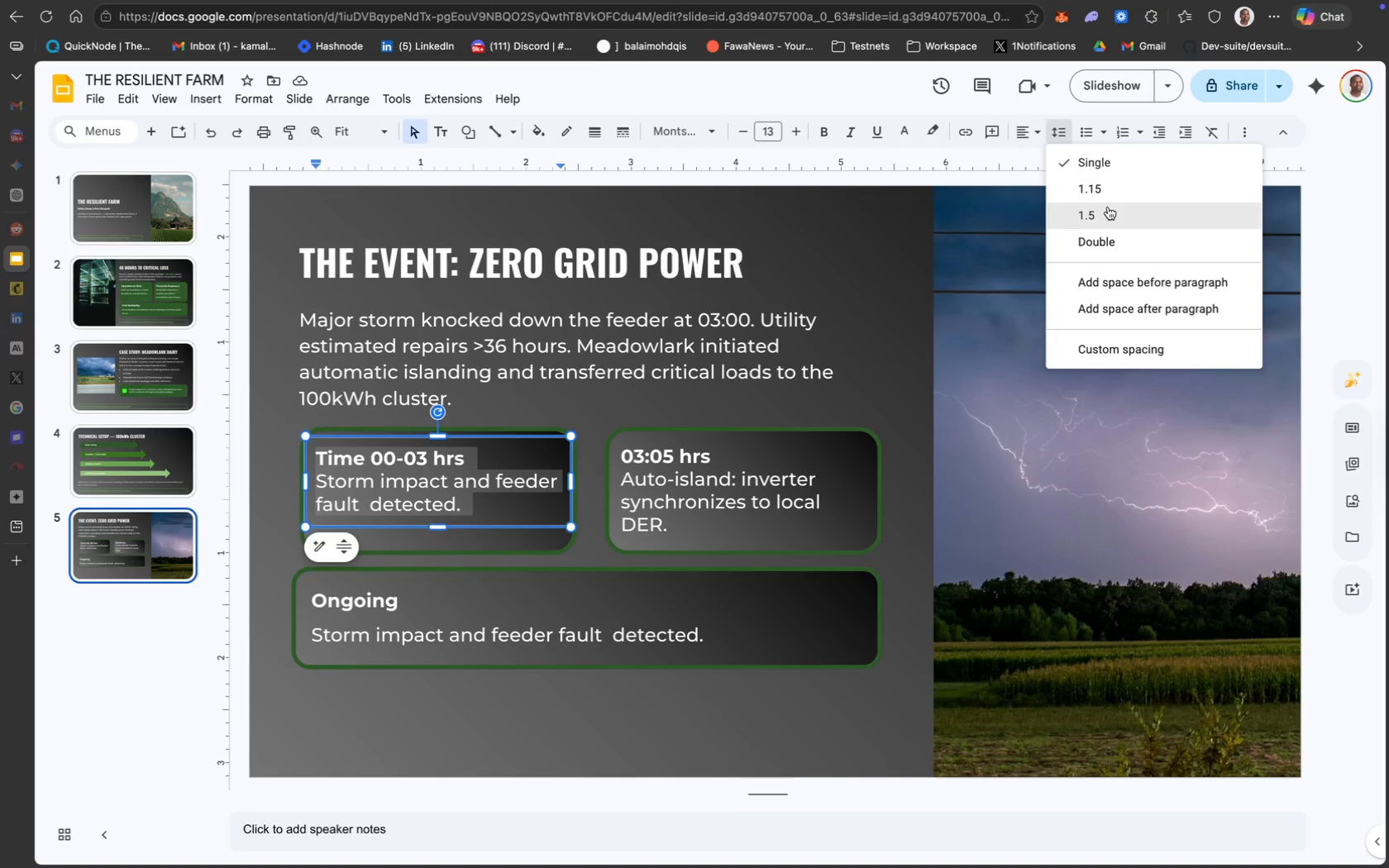 
left_click([1108, 208])
 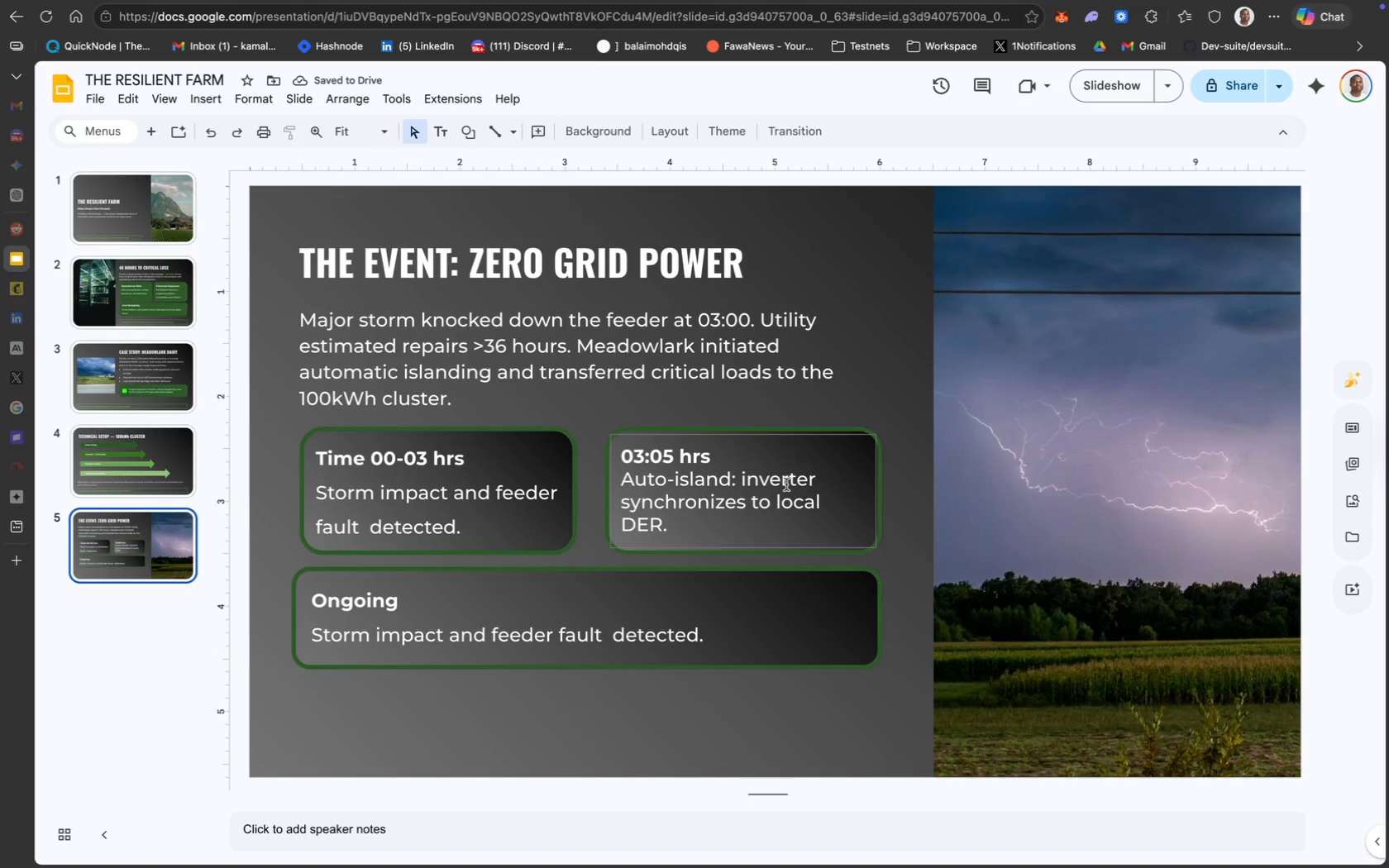 
key(Meta+CommandLeft)
 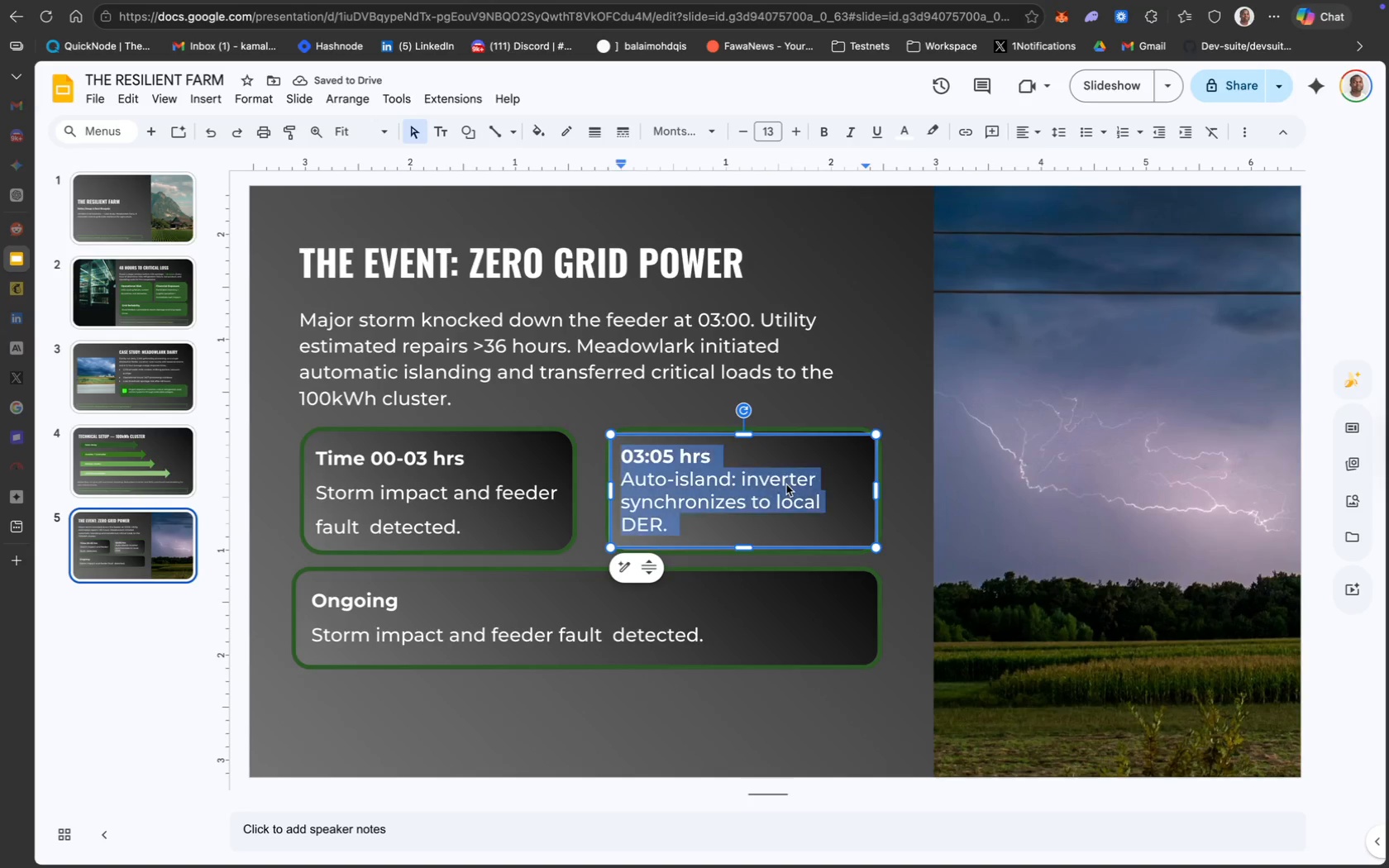 
key(Meta+A)
 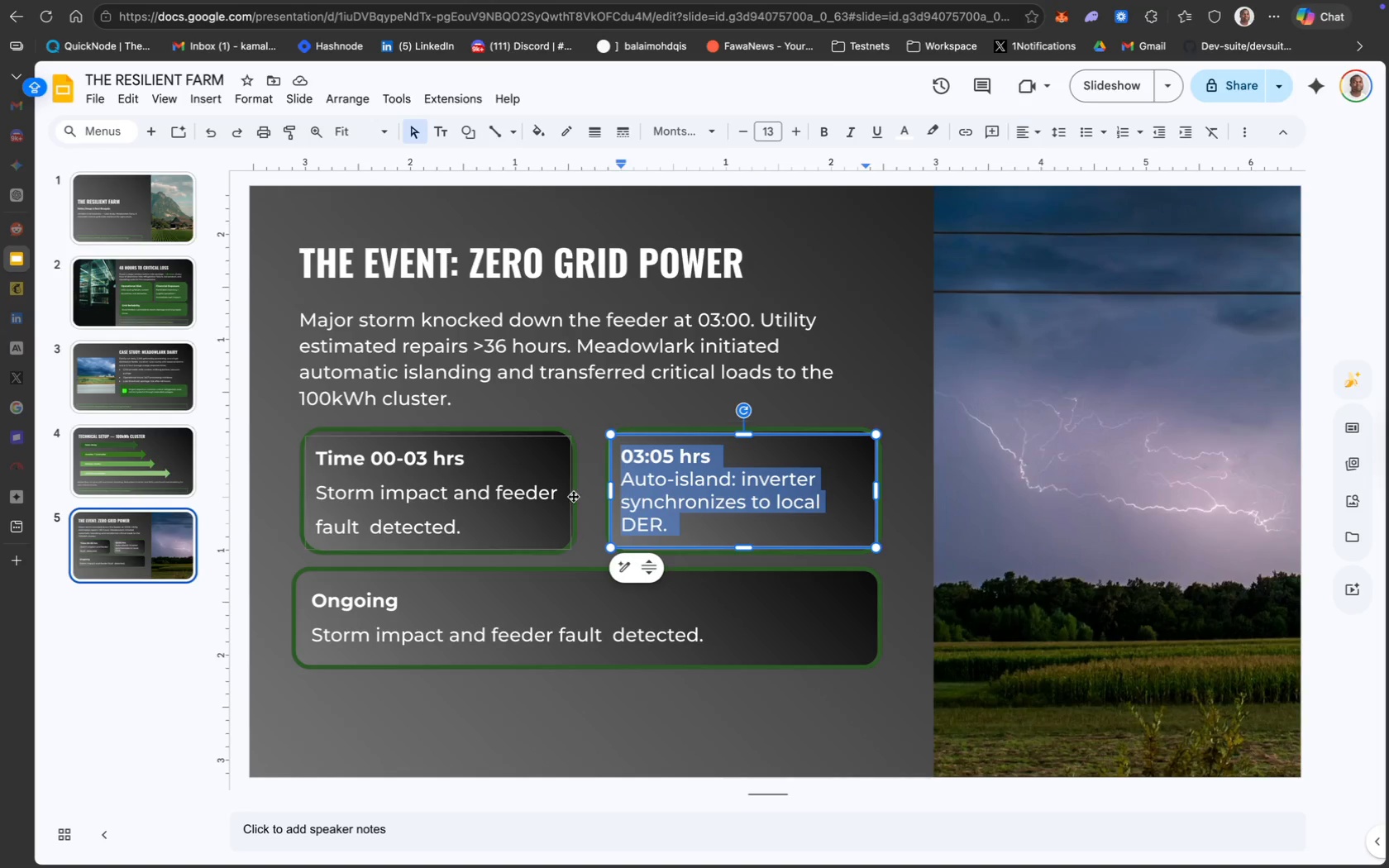 
key(Meta+CommandLeft)
 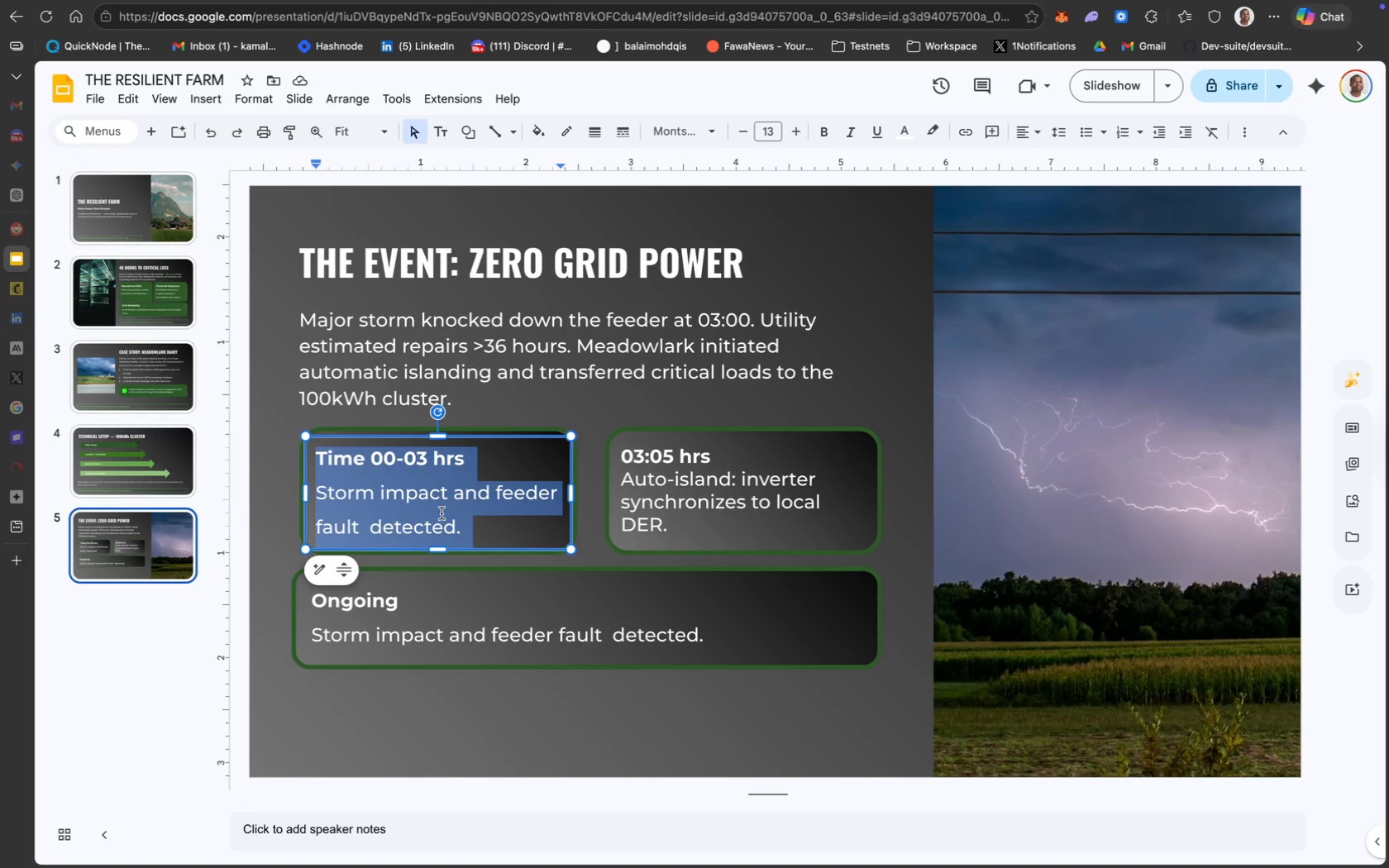 
key(Meta+A)
 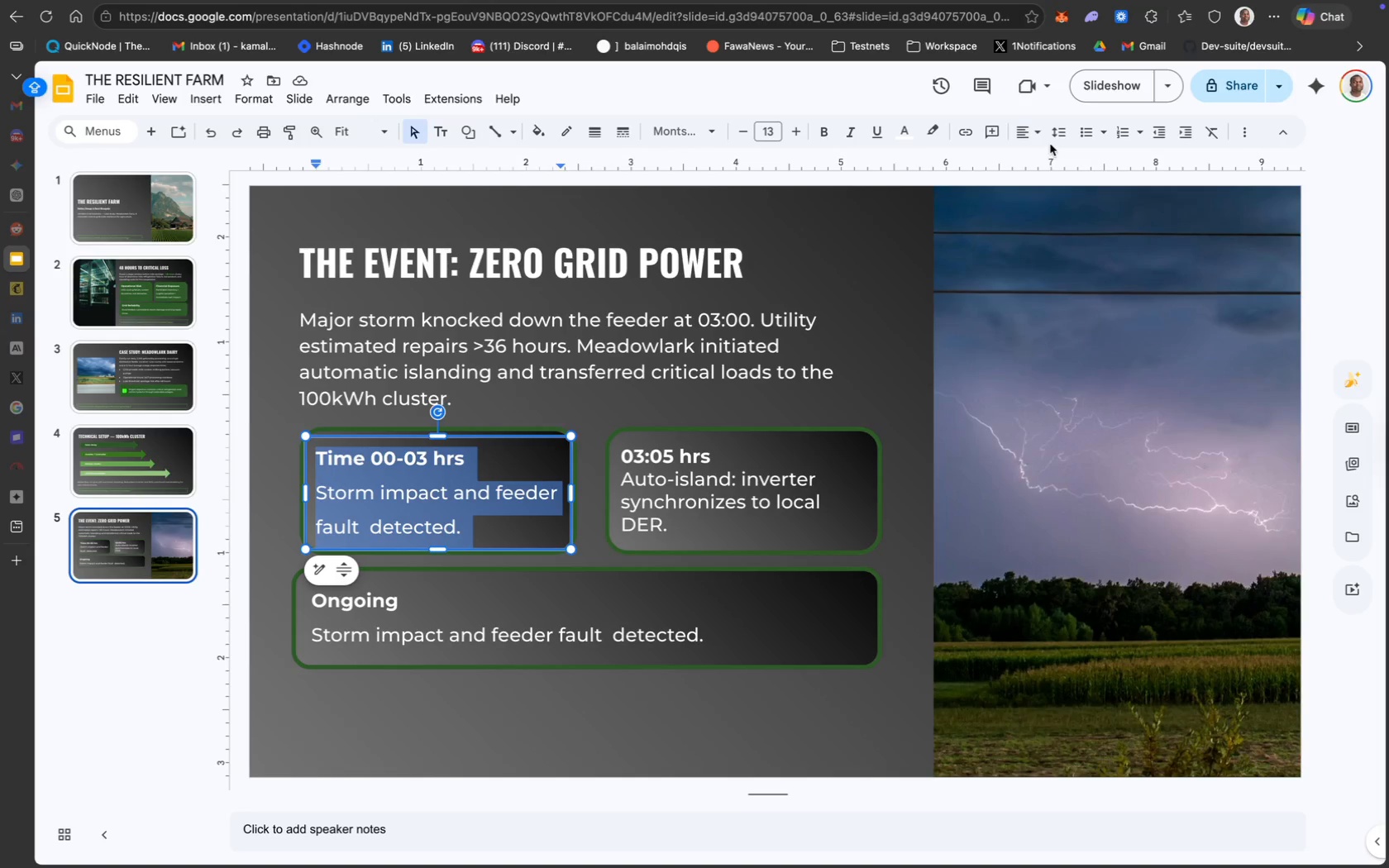 
left_click([1060, 140])
 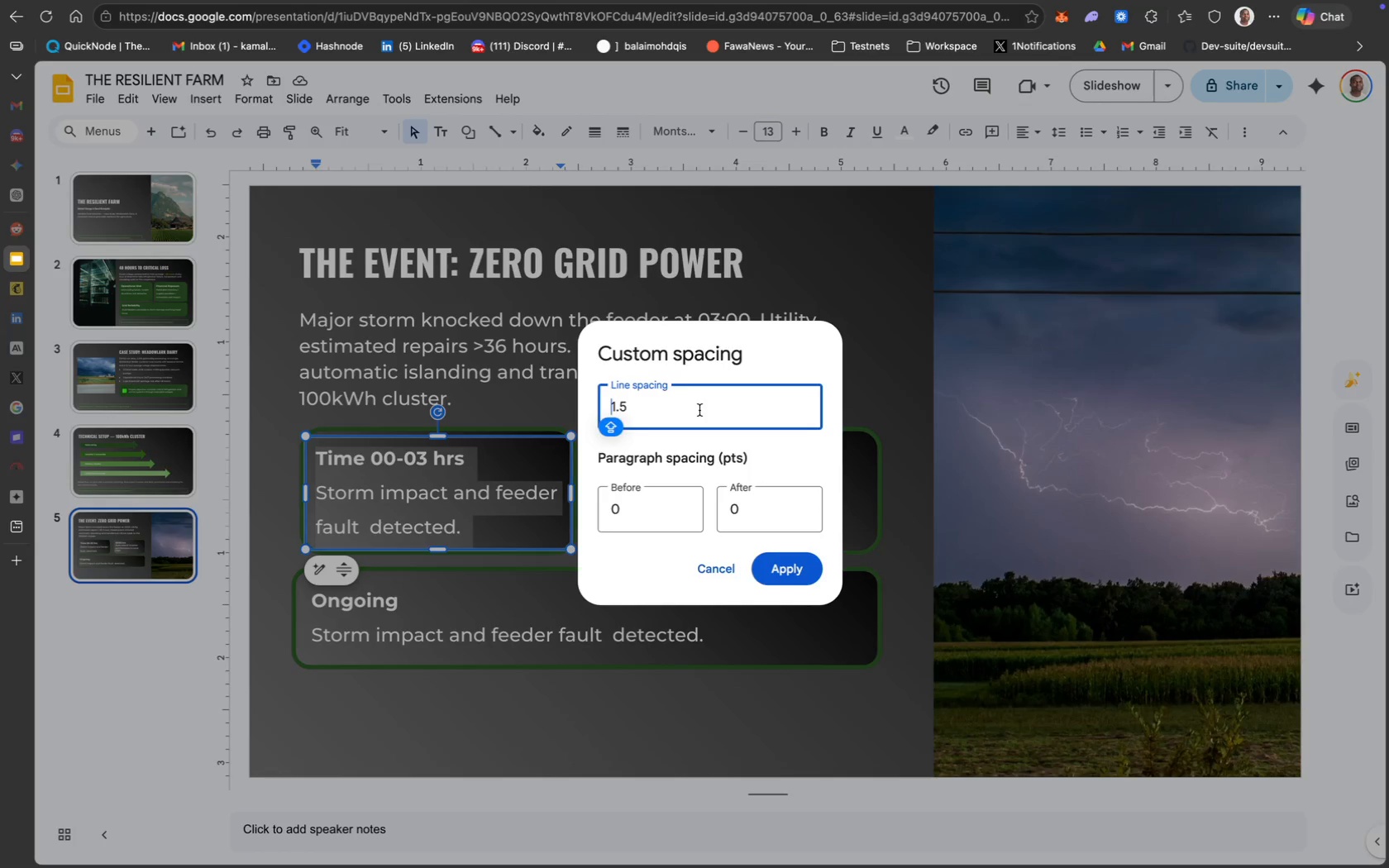 
key(Backspace)
 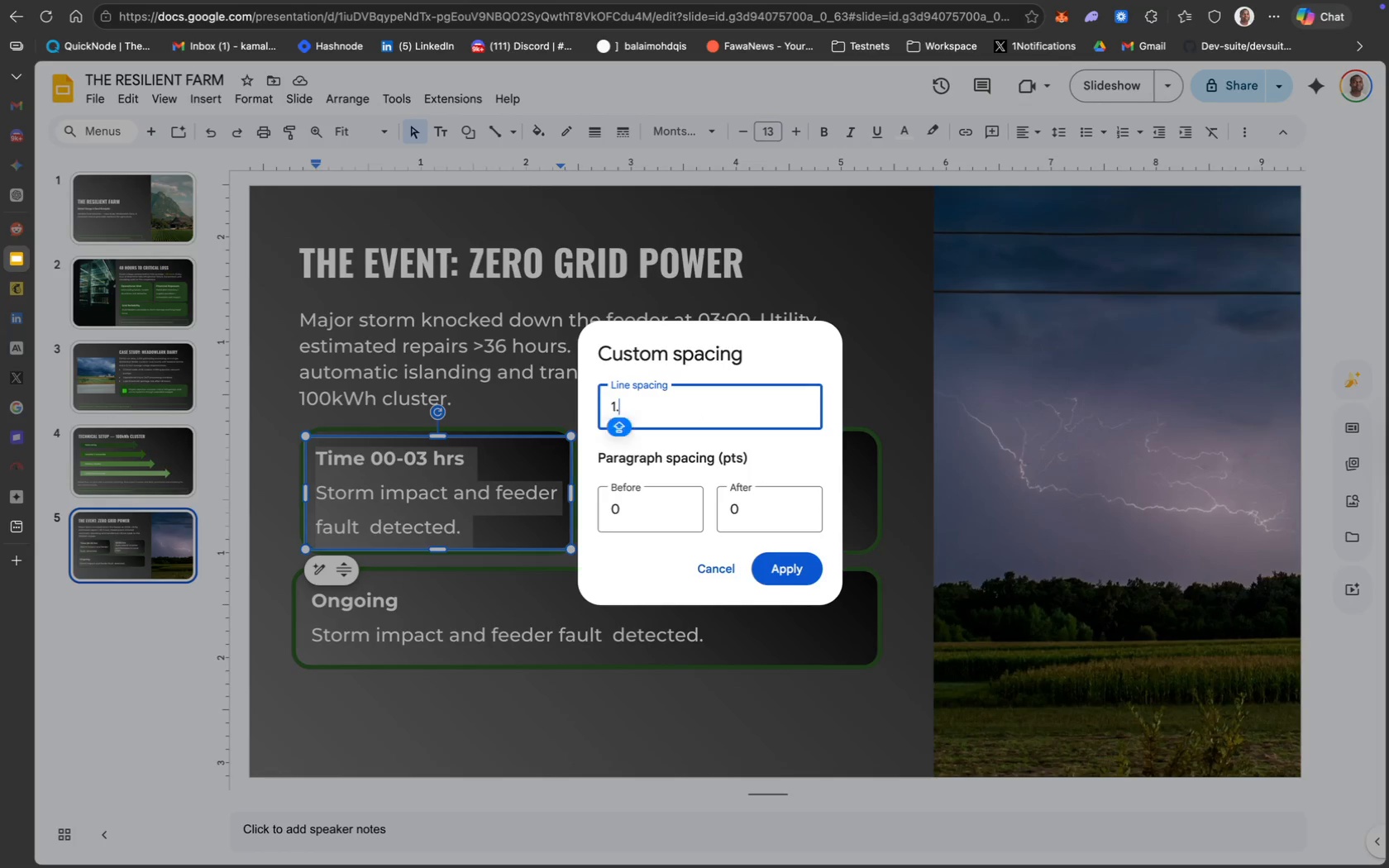 
key(3)
 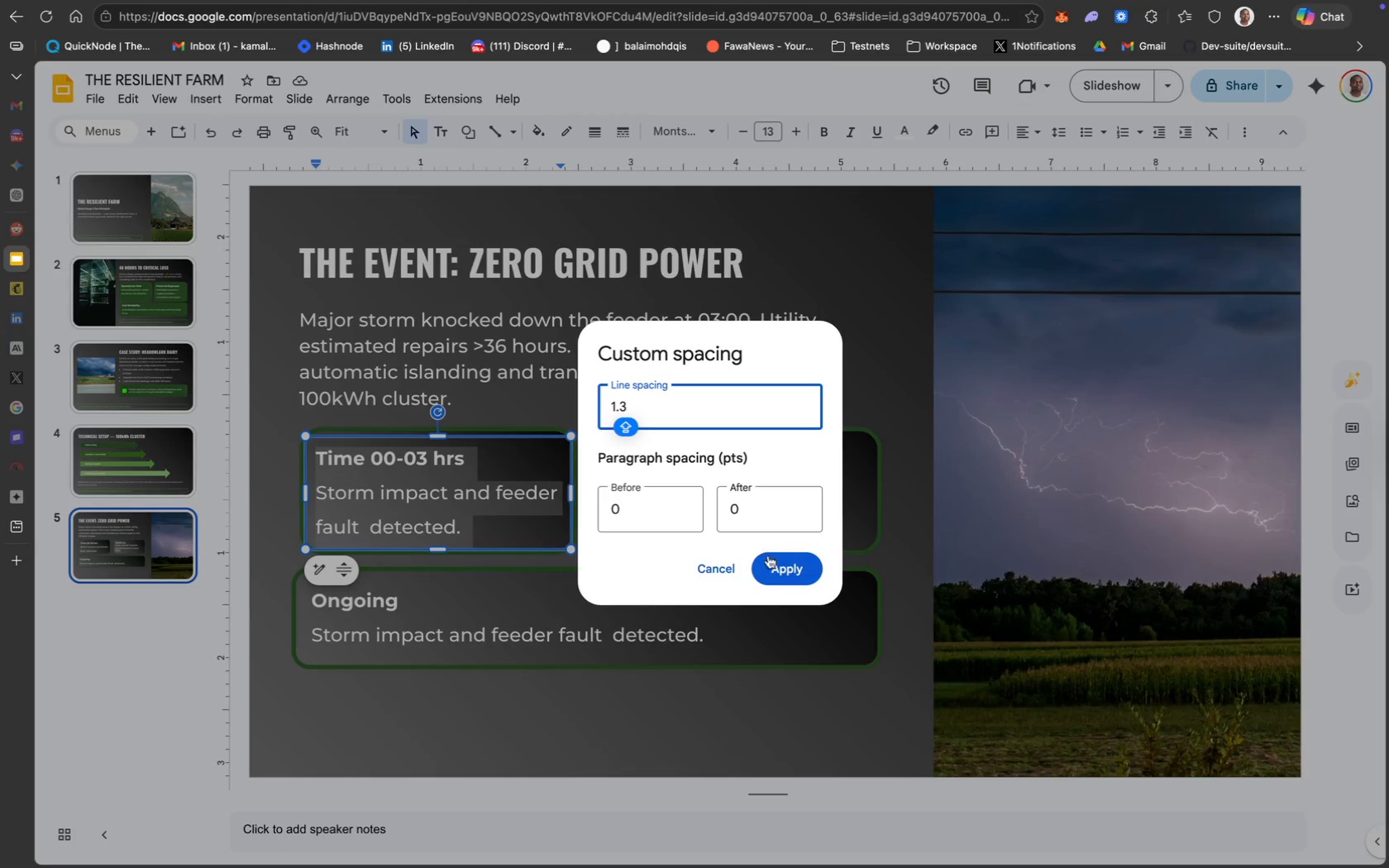 
left_click([775, 576])
 